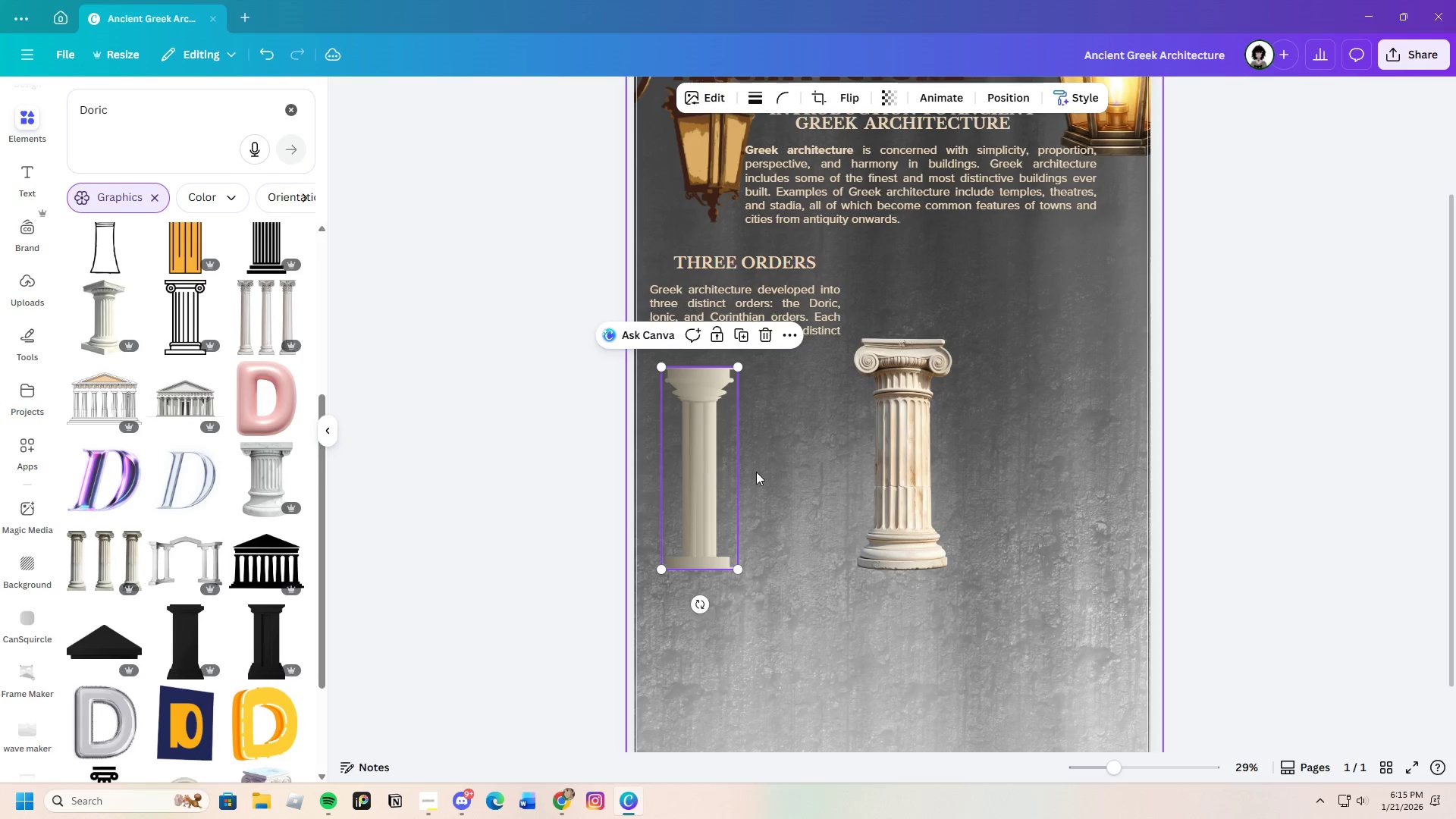 
left_click([756, 472])
 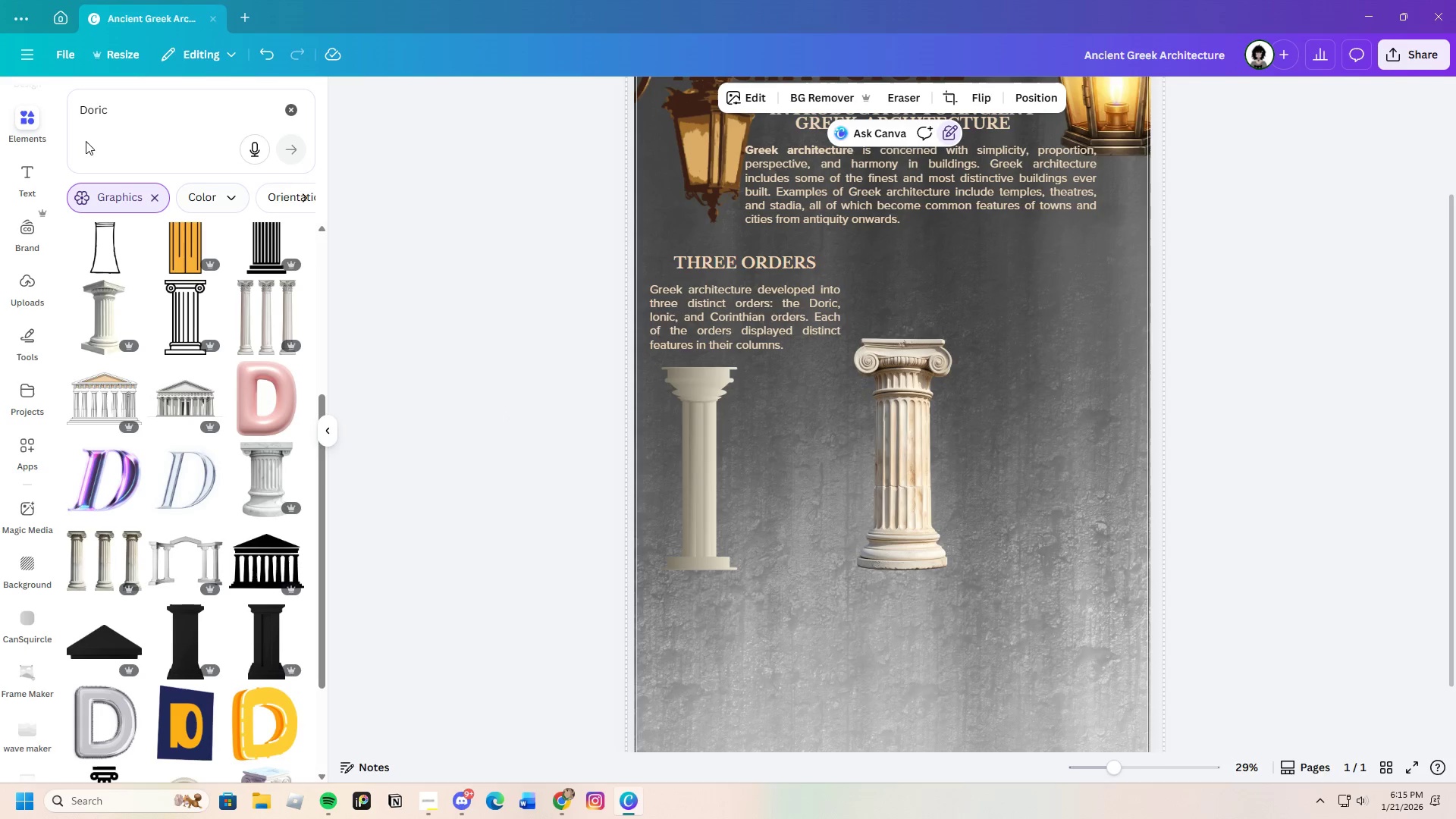 
left_click_drag(start_coordinate=[136, 116], to_coordinate=[43, 131])
 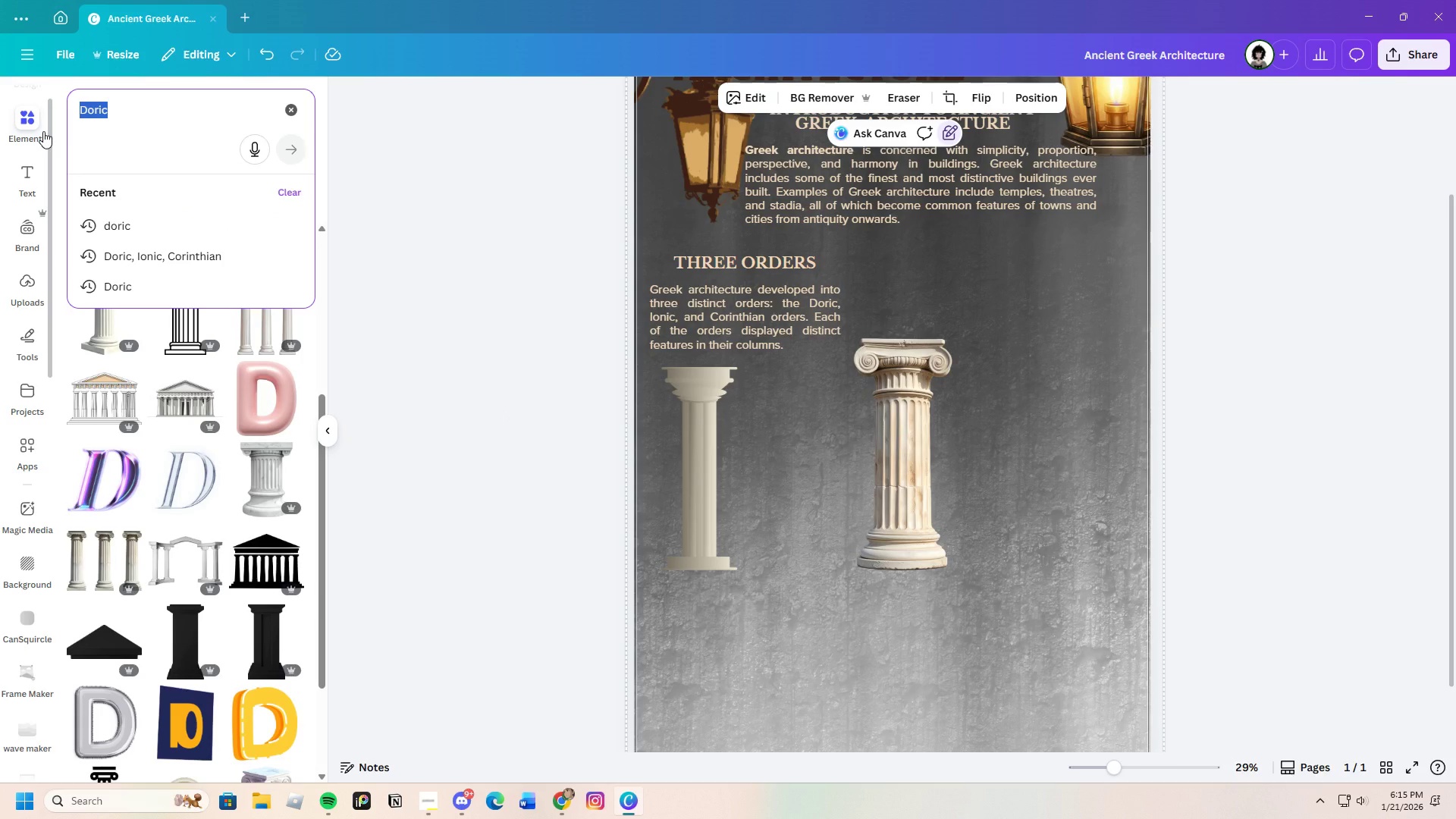 
key(Backspace)
type(Ionic)
 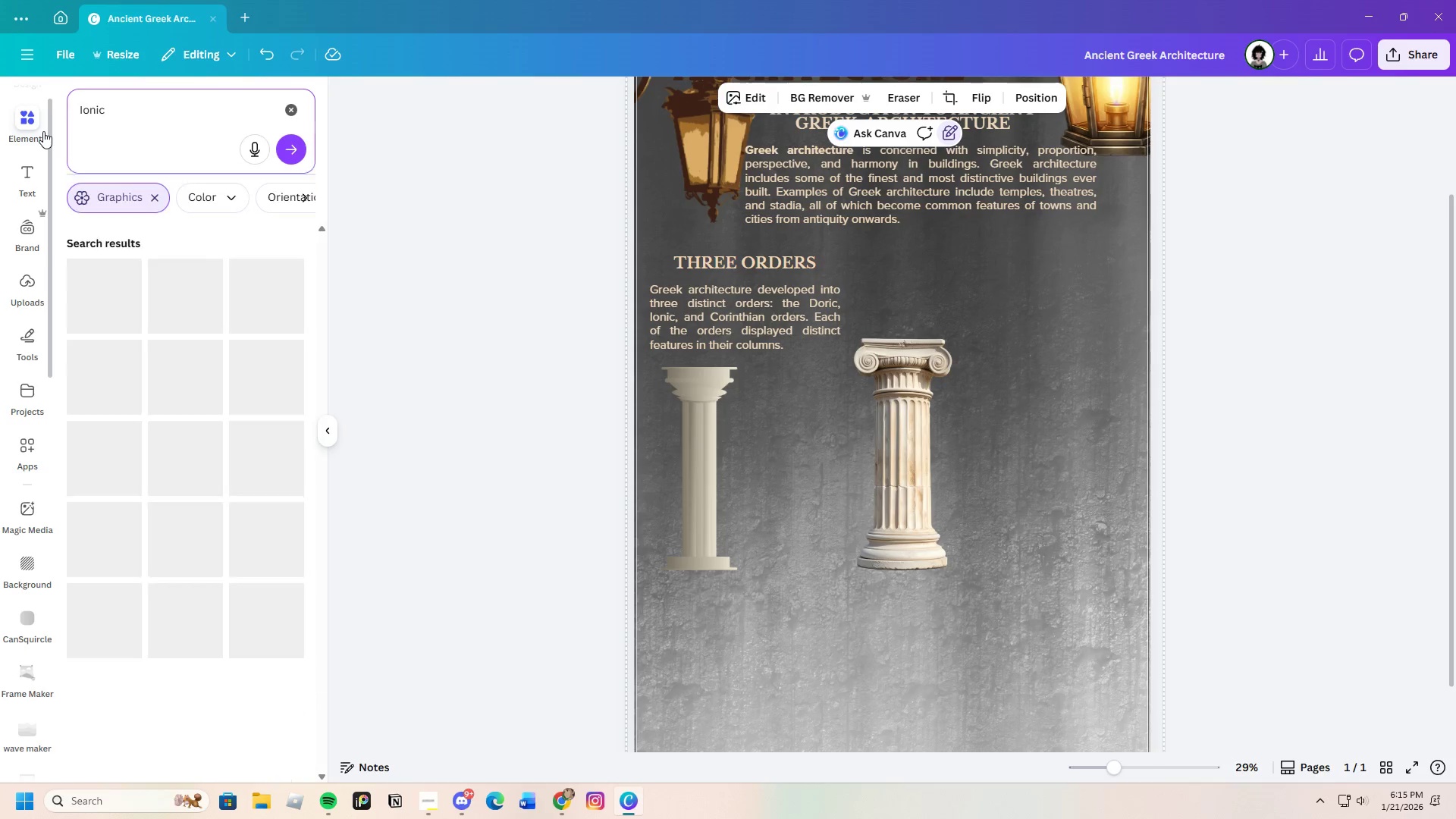 
key(Enter)
 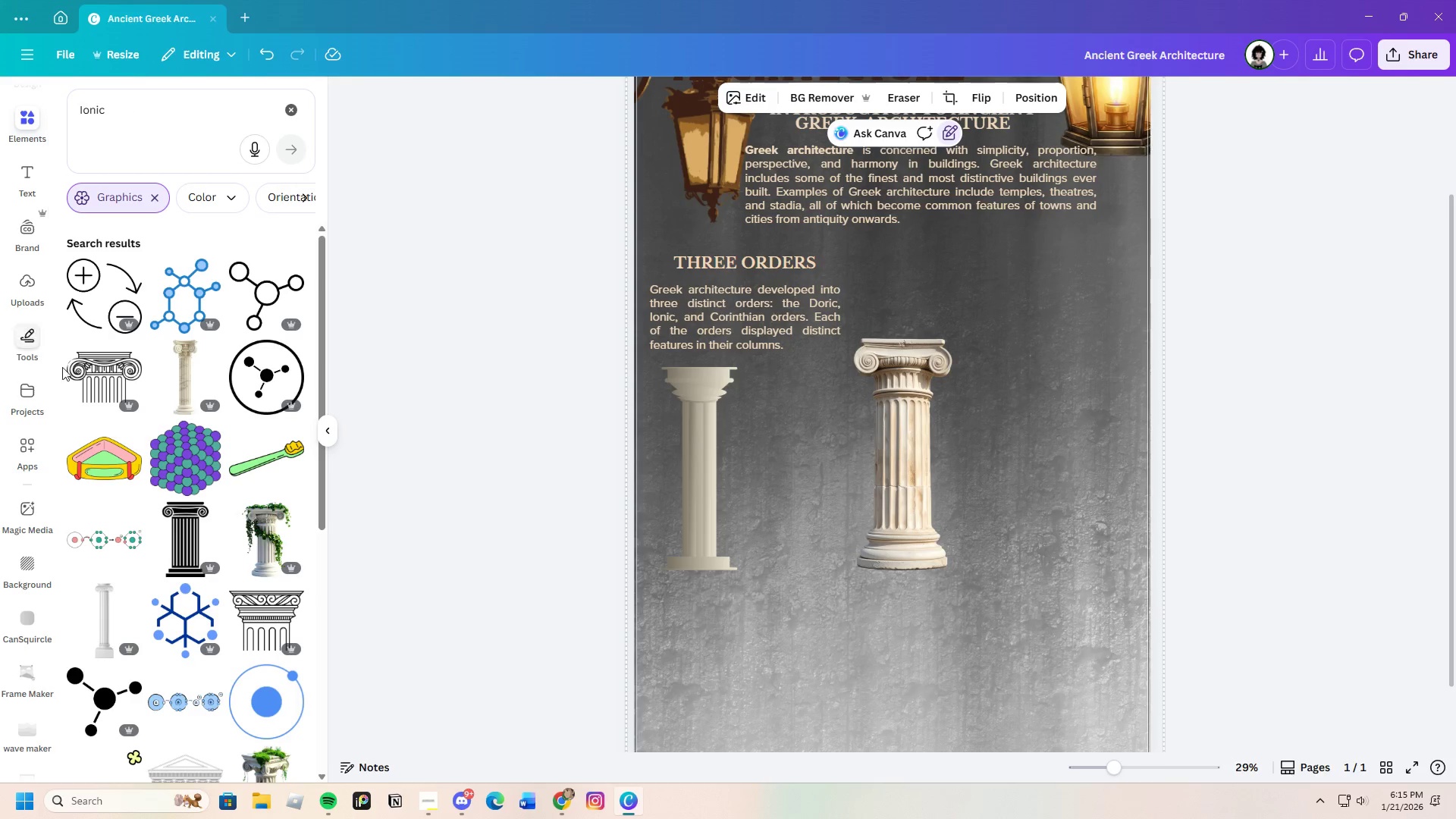 
scroll: coordinate [226, 596], scroll_direction: down, amount: 9.0
 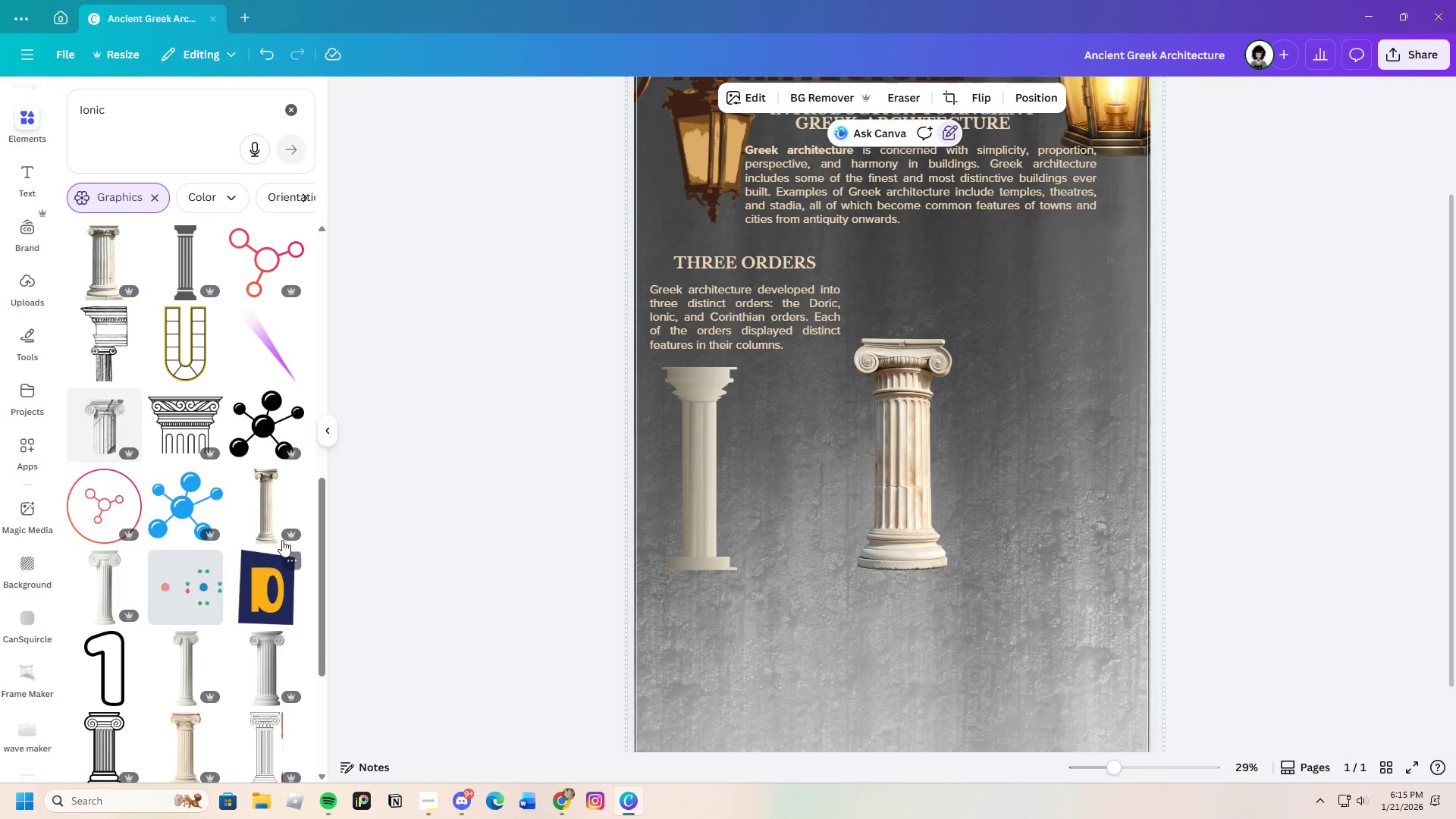 
left_click([264, 510])
 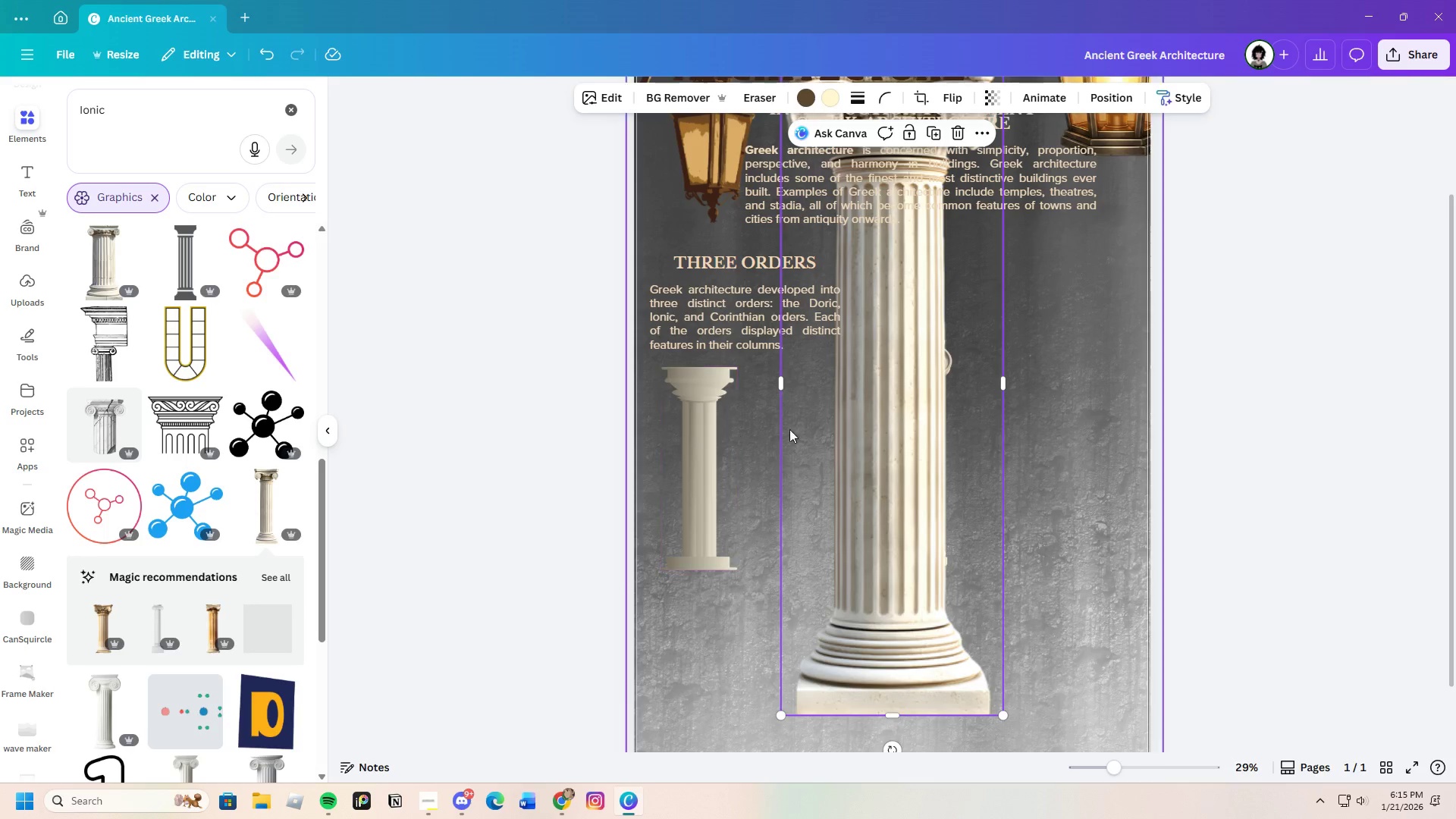 
left_click_drag(start_coordinate=[830, 429], to_coordinate=[666, 503])
 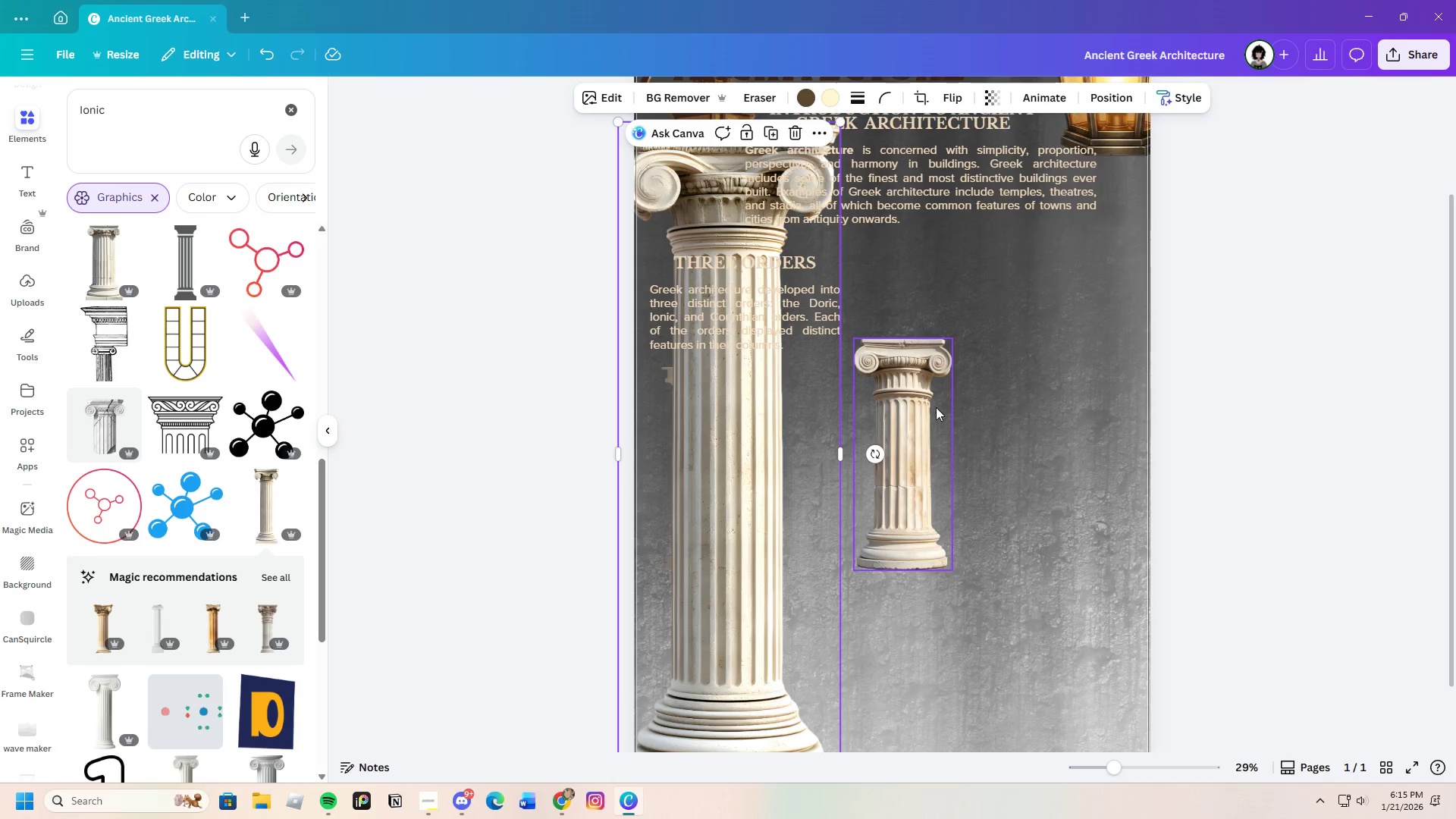 
left_click([938, 402])
 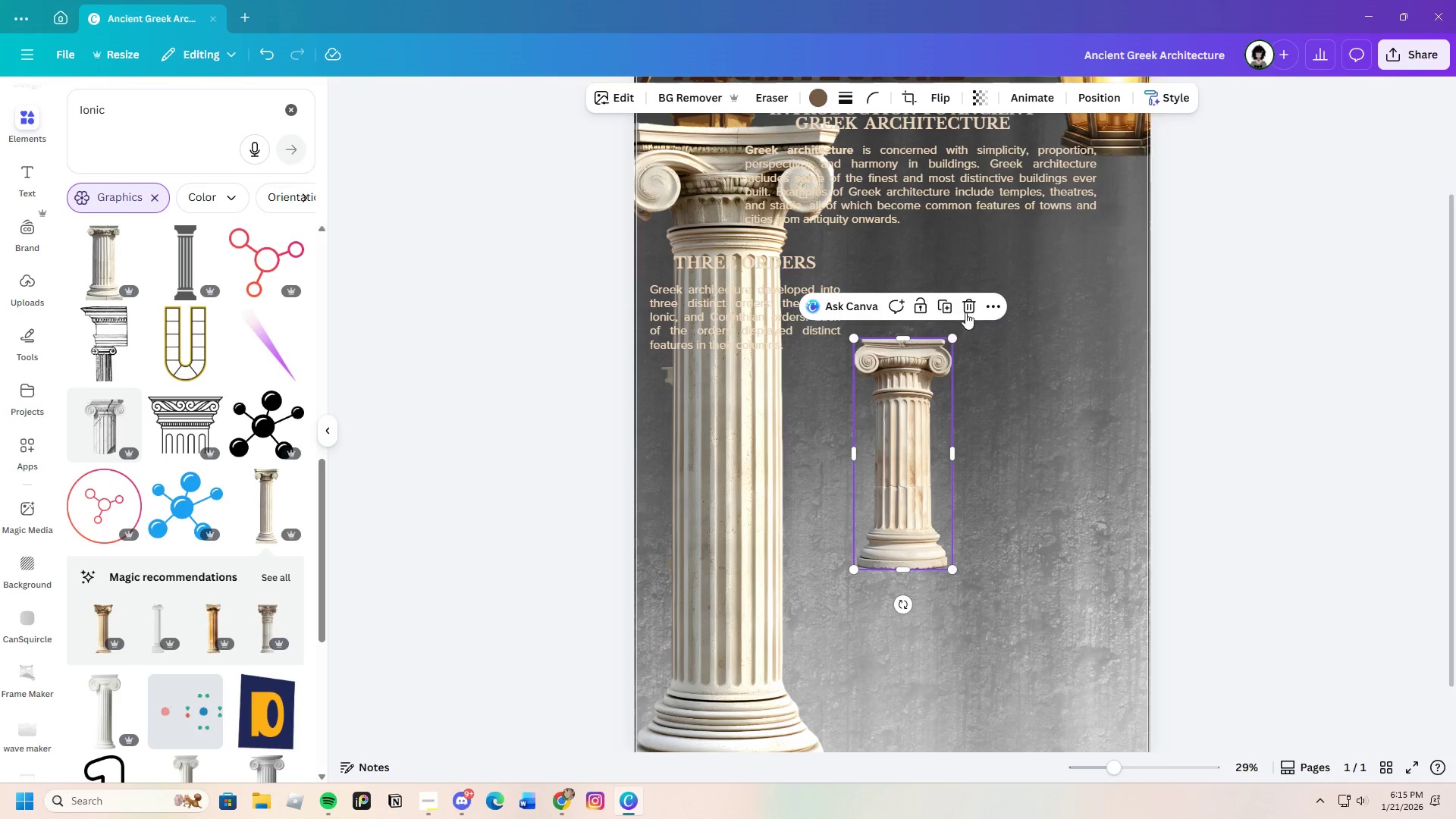 
left_click([965, 309])
 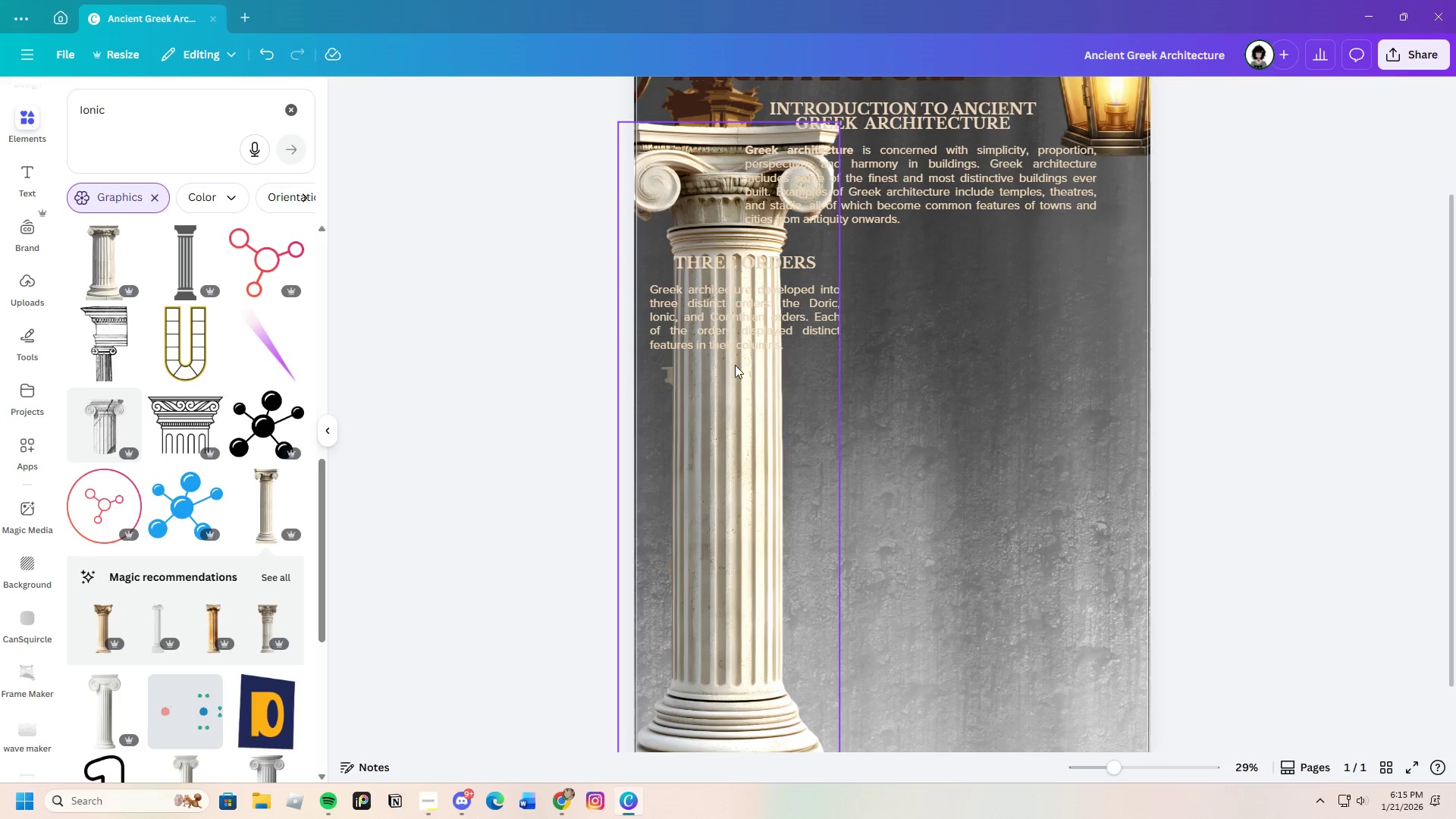 
left_click_drag(start_coordinate=[734, 366], to_coordinate=[917, 427])
 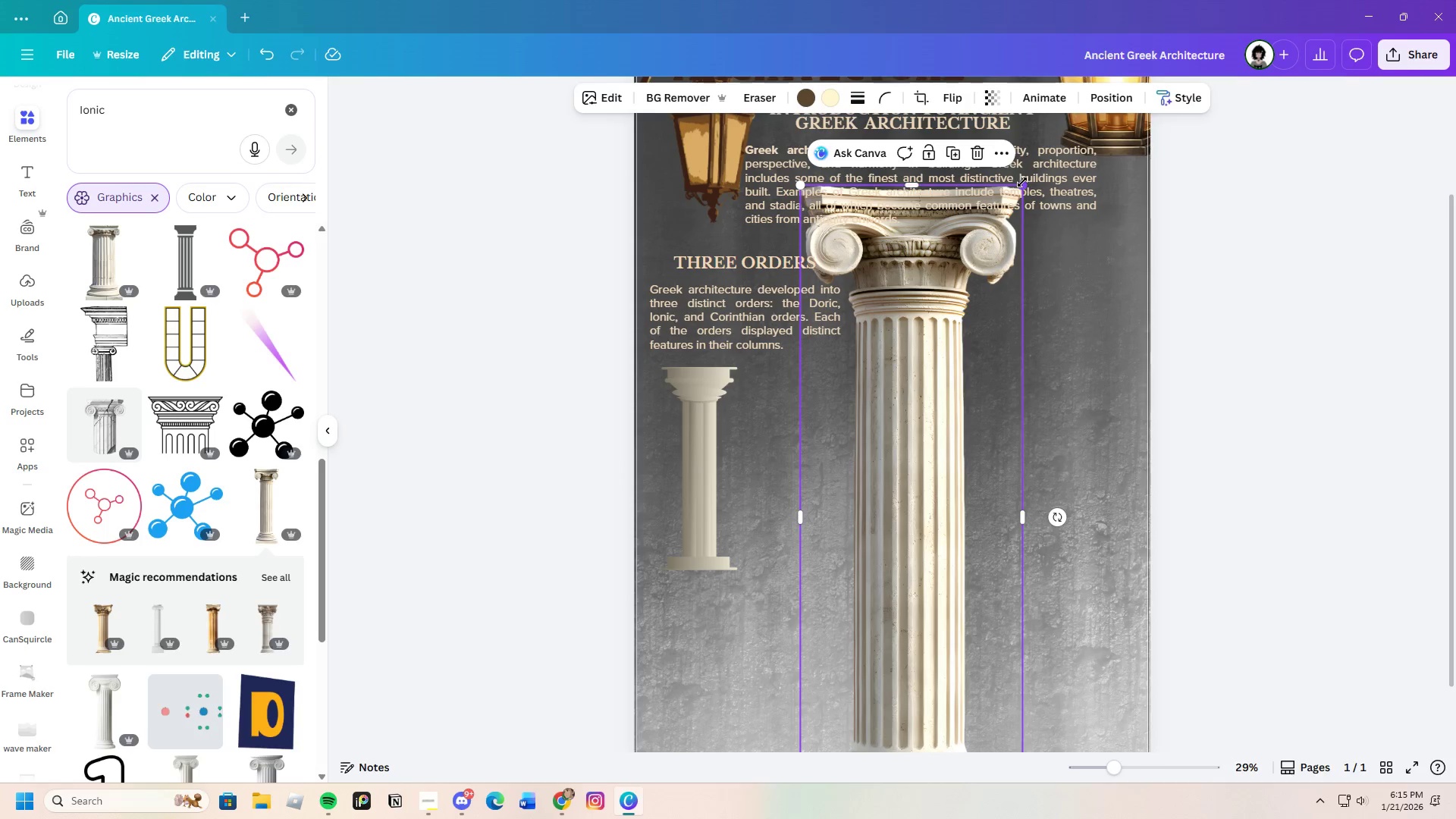 
left_click_drag(start_coordinate=[1022, 182], to_coordinate=[945, 598])
 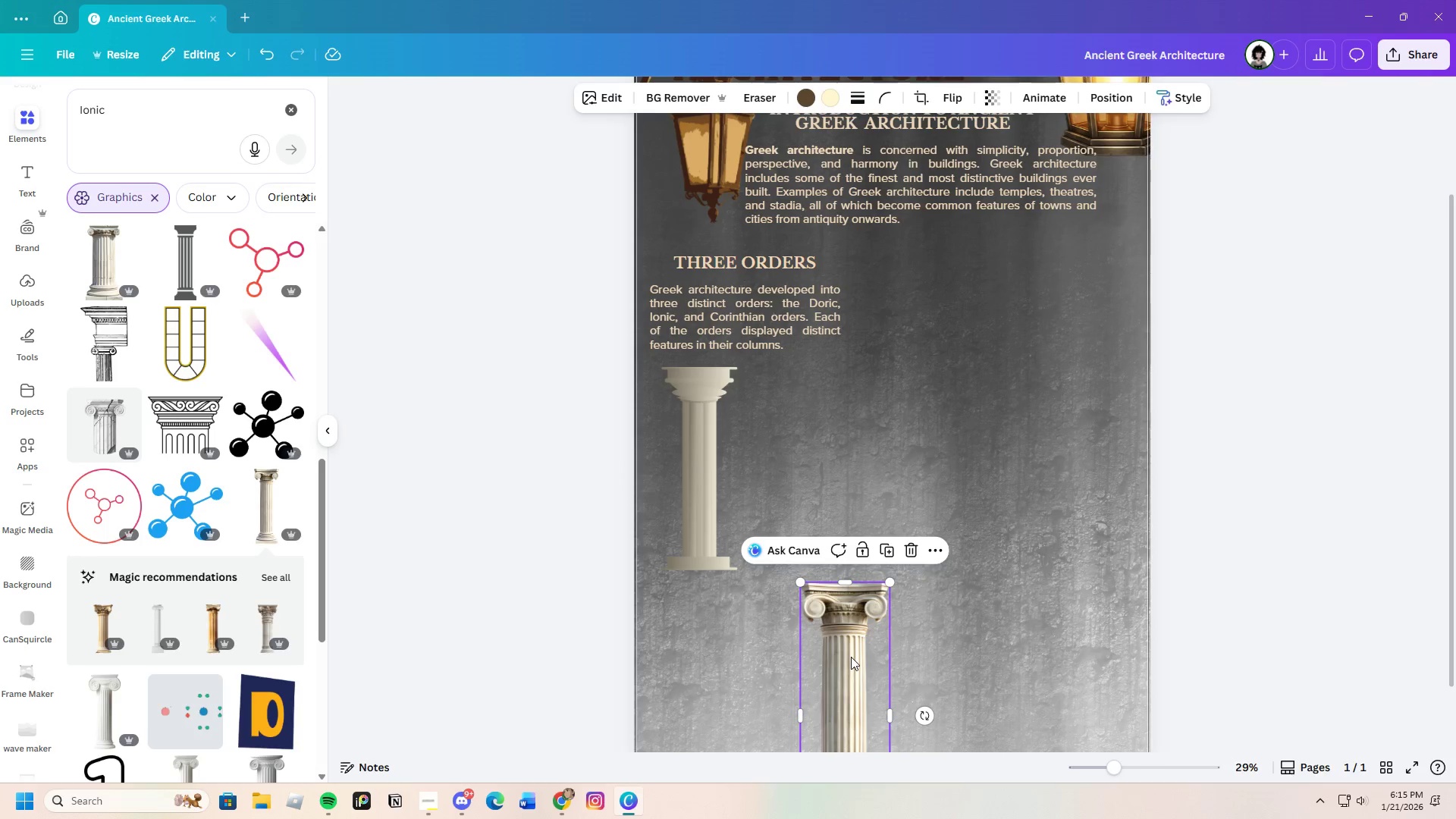 
left_click_drag(start_coordinate=[851, 657], to_coordinate=[849, 431])
 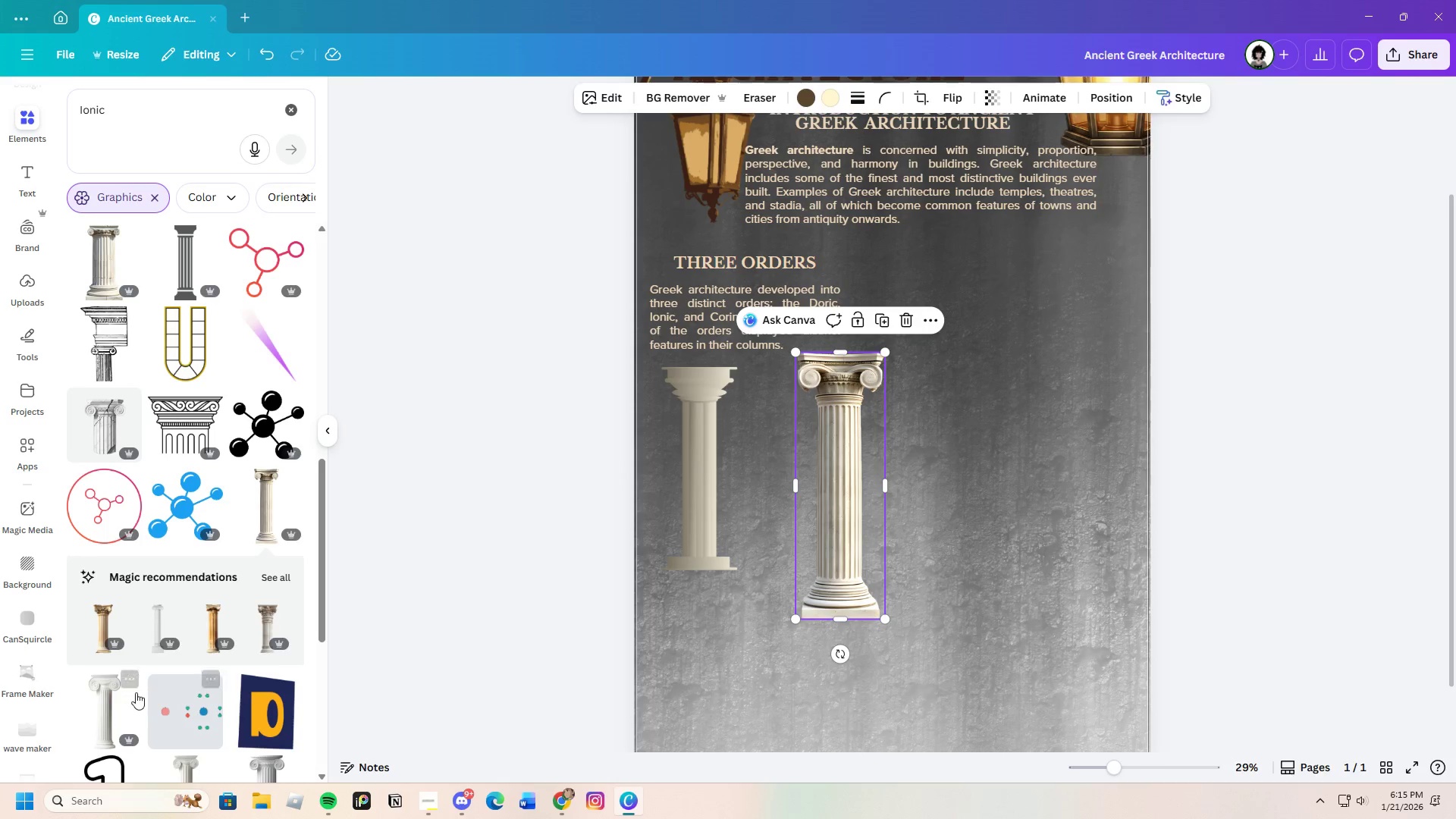 
scroll: coordinate [133, 689], scroll_direction: down, amount: 4.0
 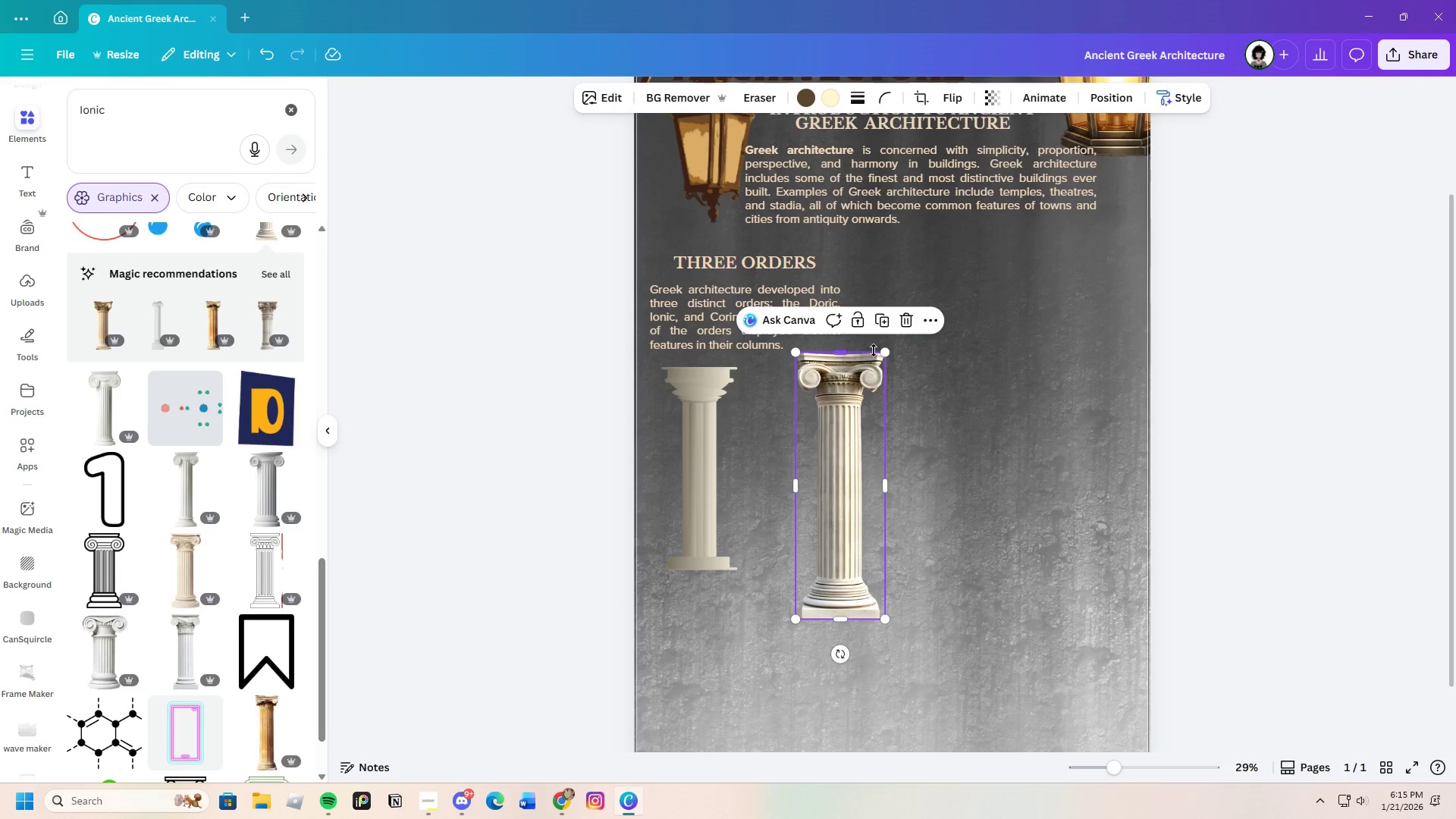 
left_click([905, 319])
 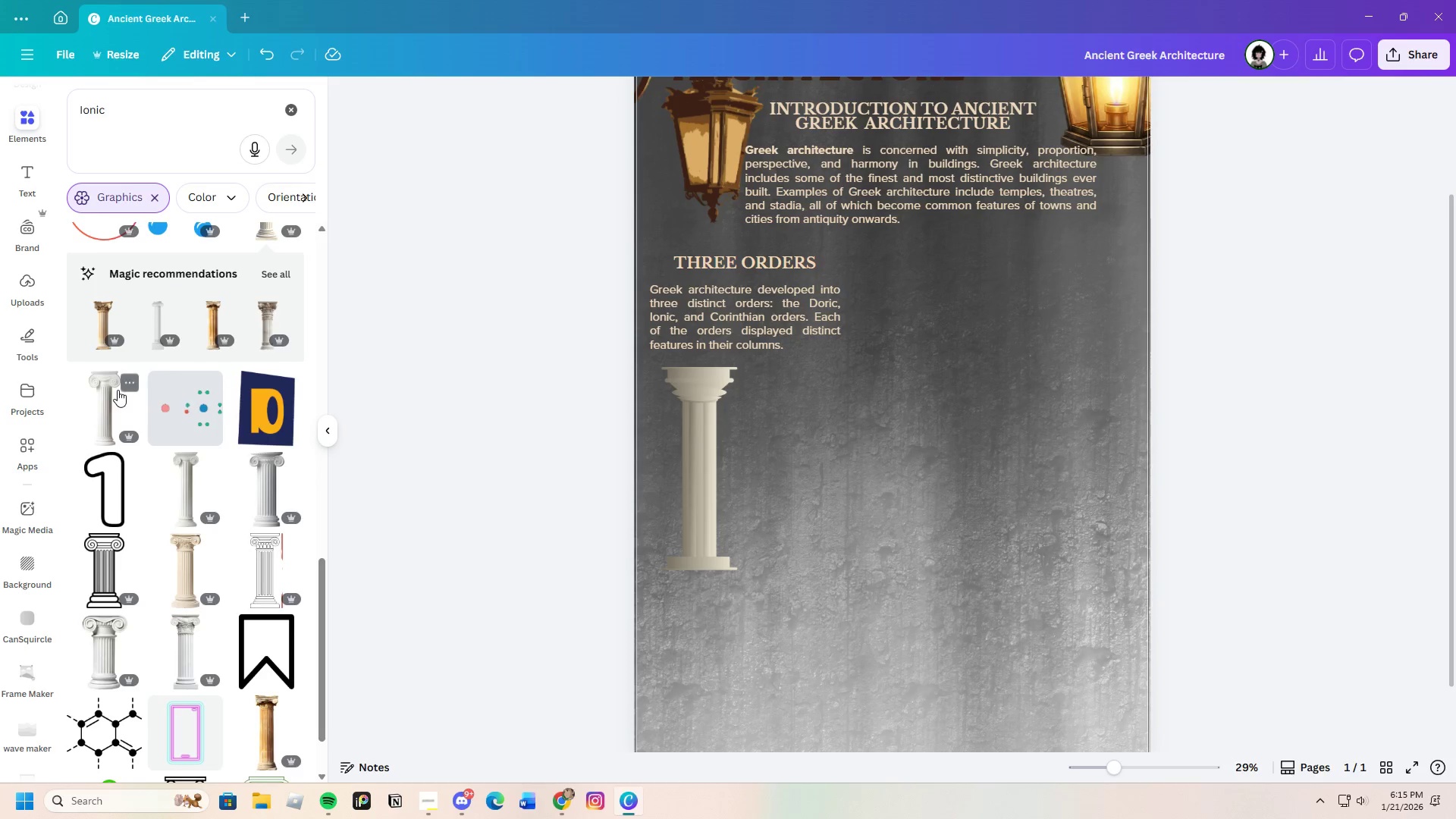 
left_click([110, 391])
 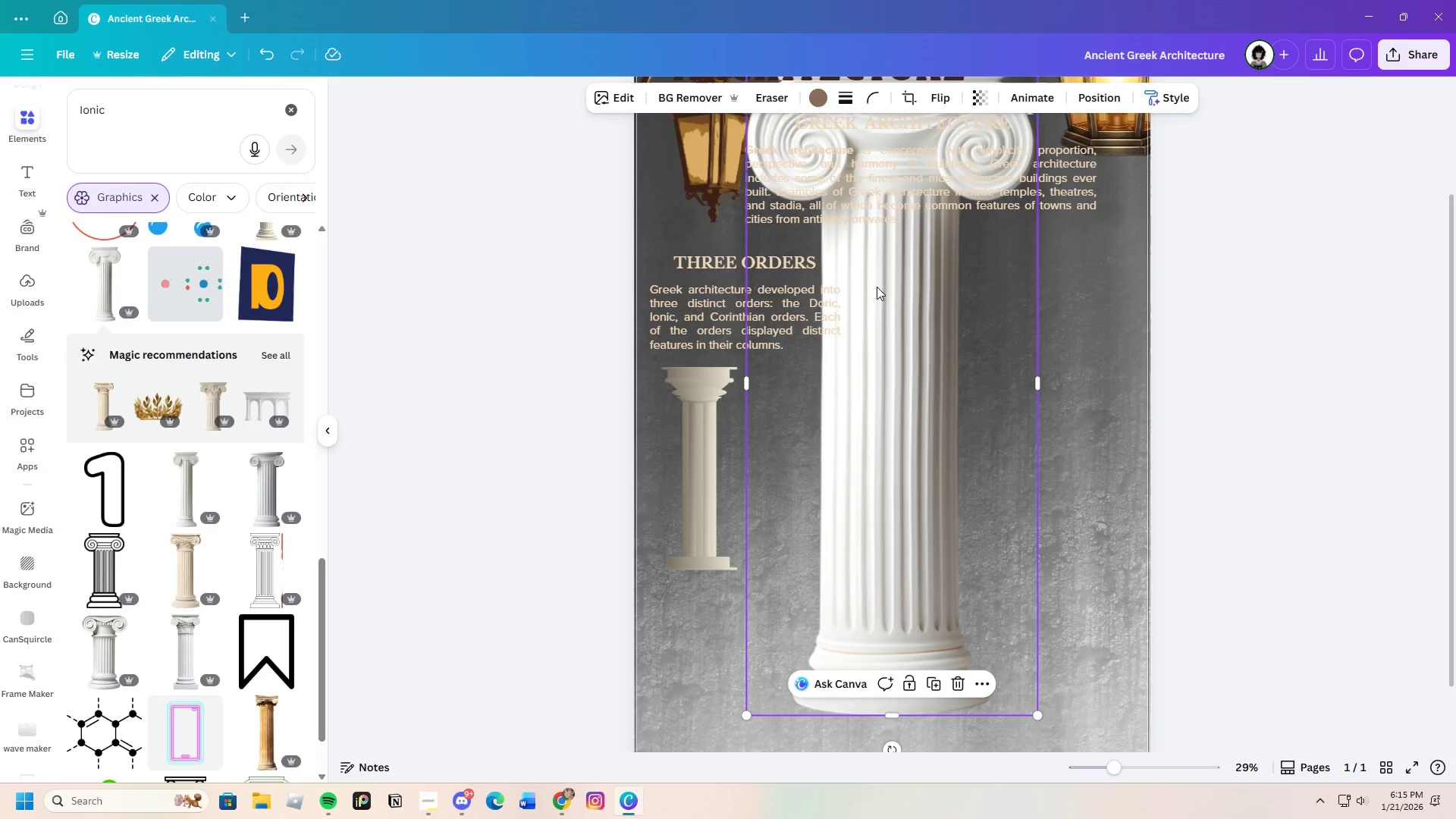 
left_click_drag(start_coordinate=[888, 275], to_coordinate=[901, 384])
 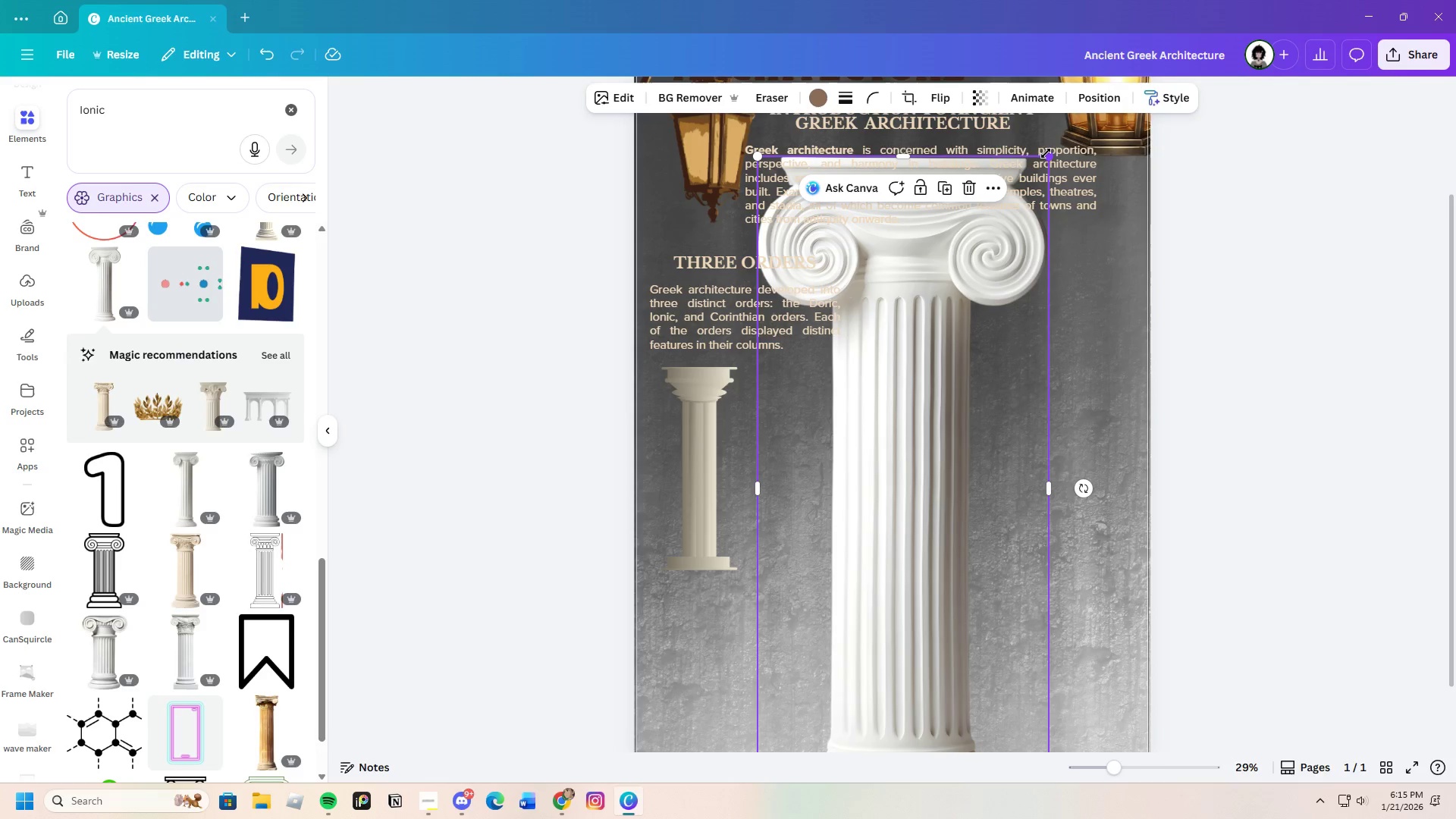 
left_click_drag(start_coordinate=[1046, 153], to_coordinate=[871, 544])
 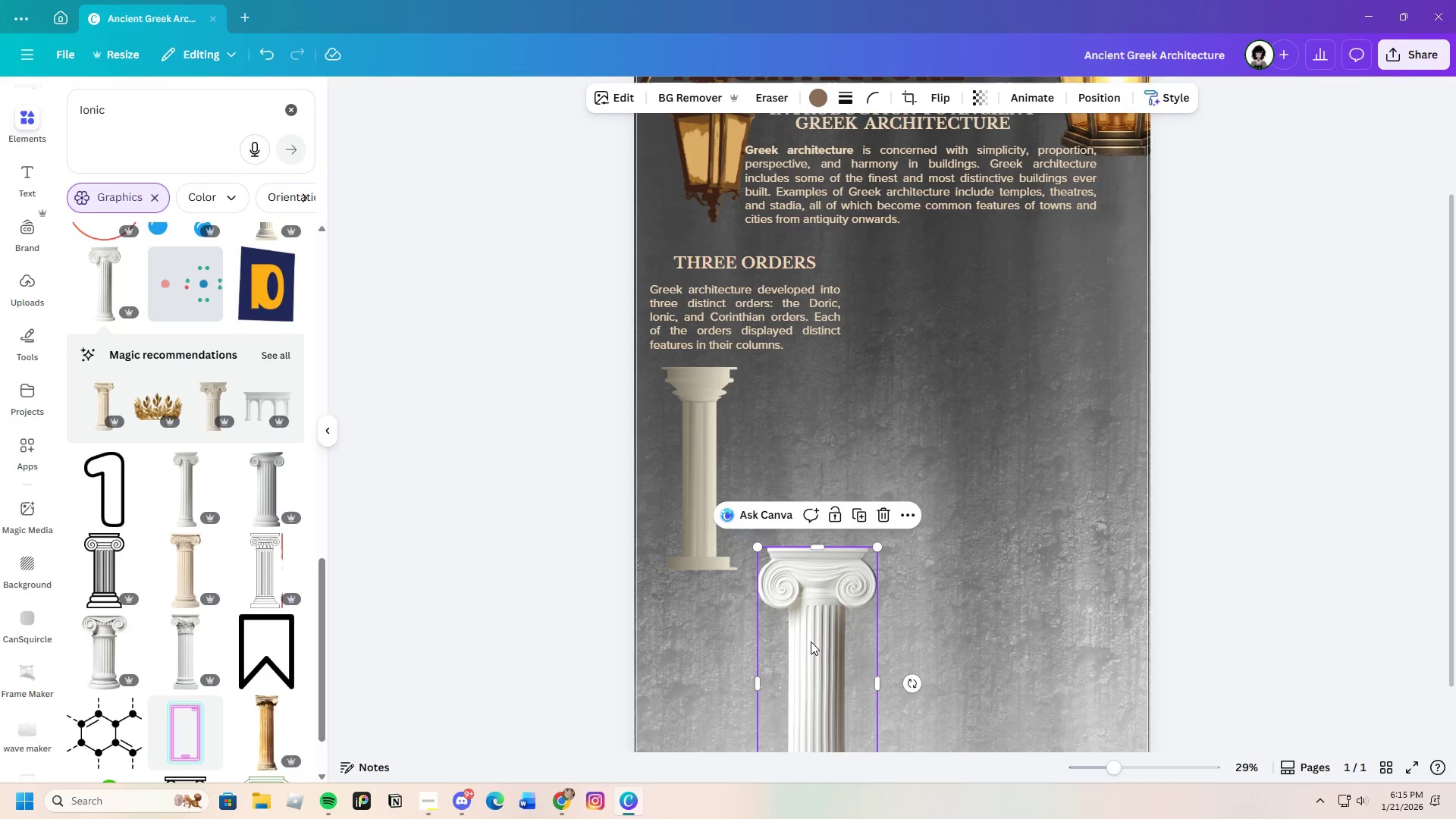 
left_click_drag(start_coordinate=[811, 642], to_coordinate=[846, 450])
 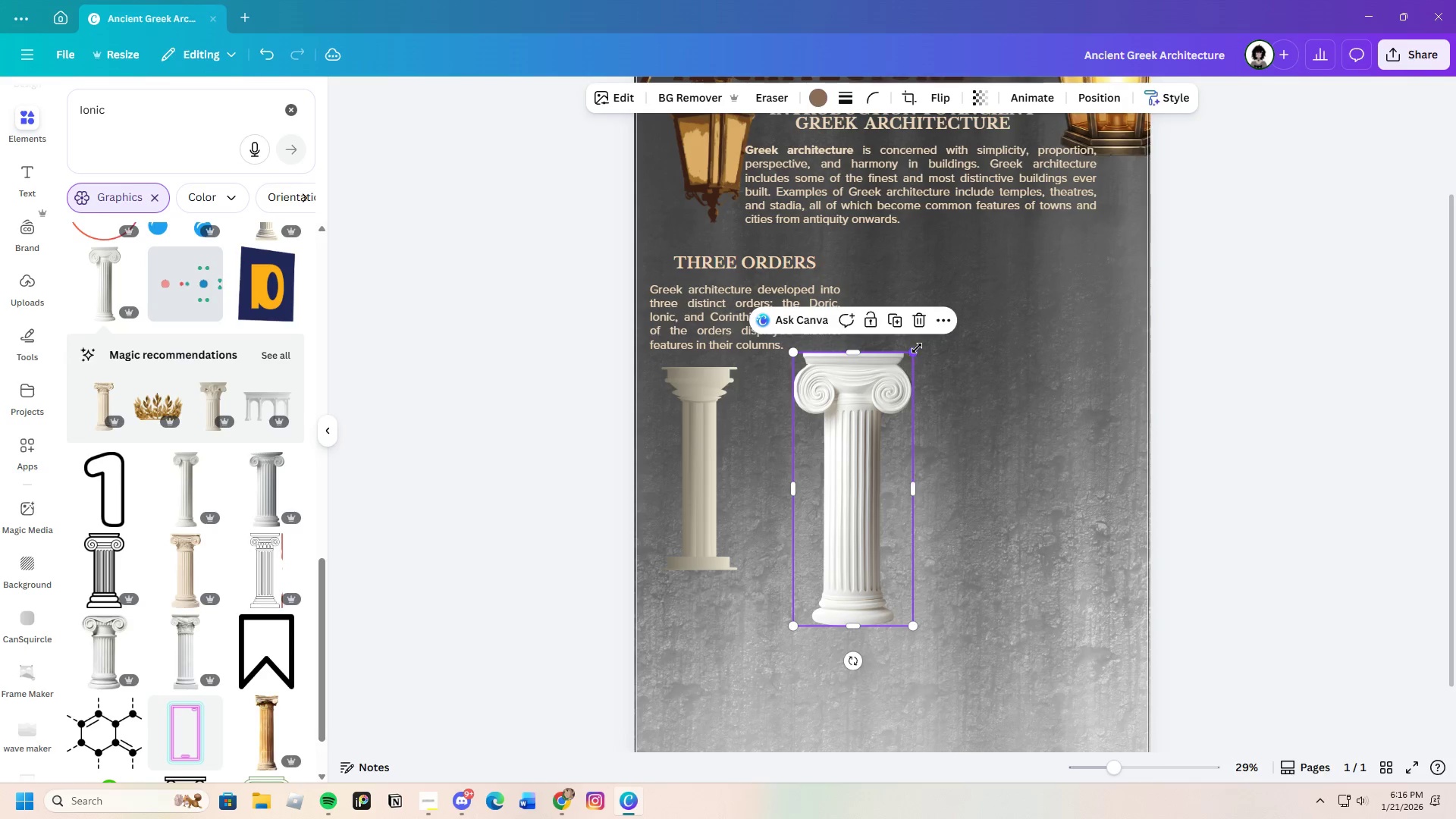 
left_click_drag(start_coordinate=[917, 348], to_coordinate=[905, 423])
 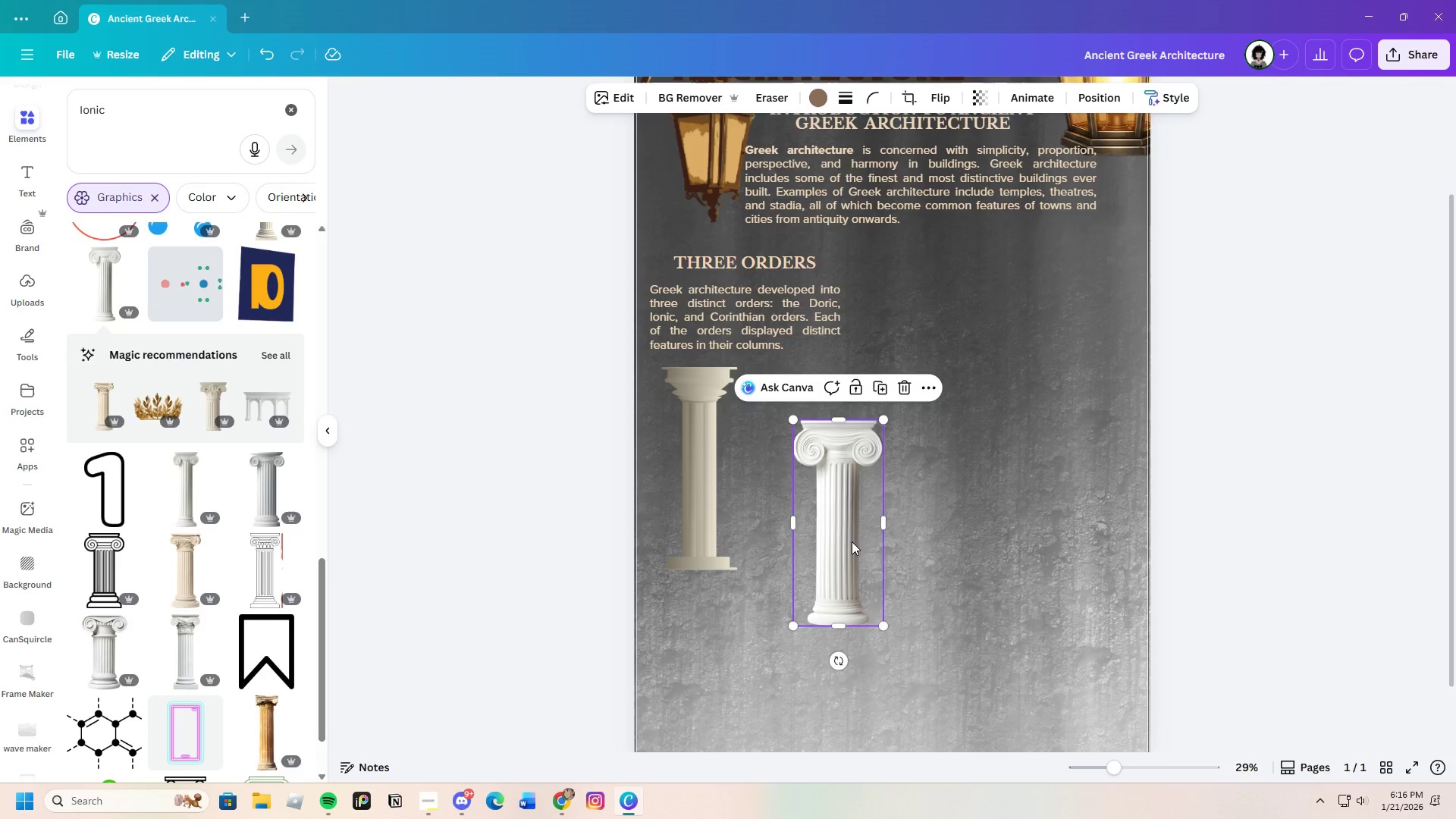 
left_click_drag(start_coordinate=[852, 541], to_coordinate=[852, 486])
 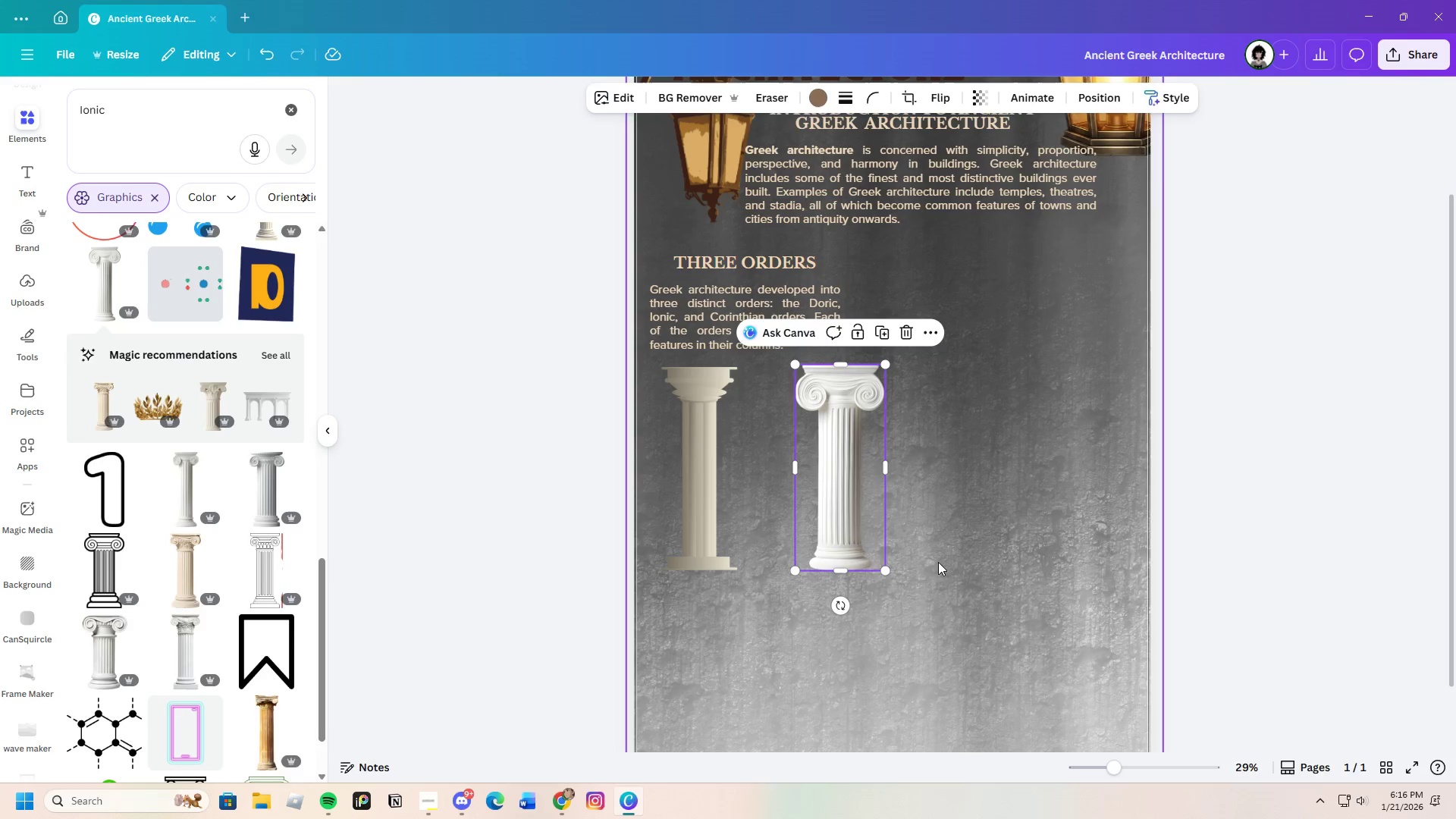 
left_click([939, 561])
 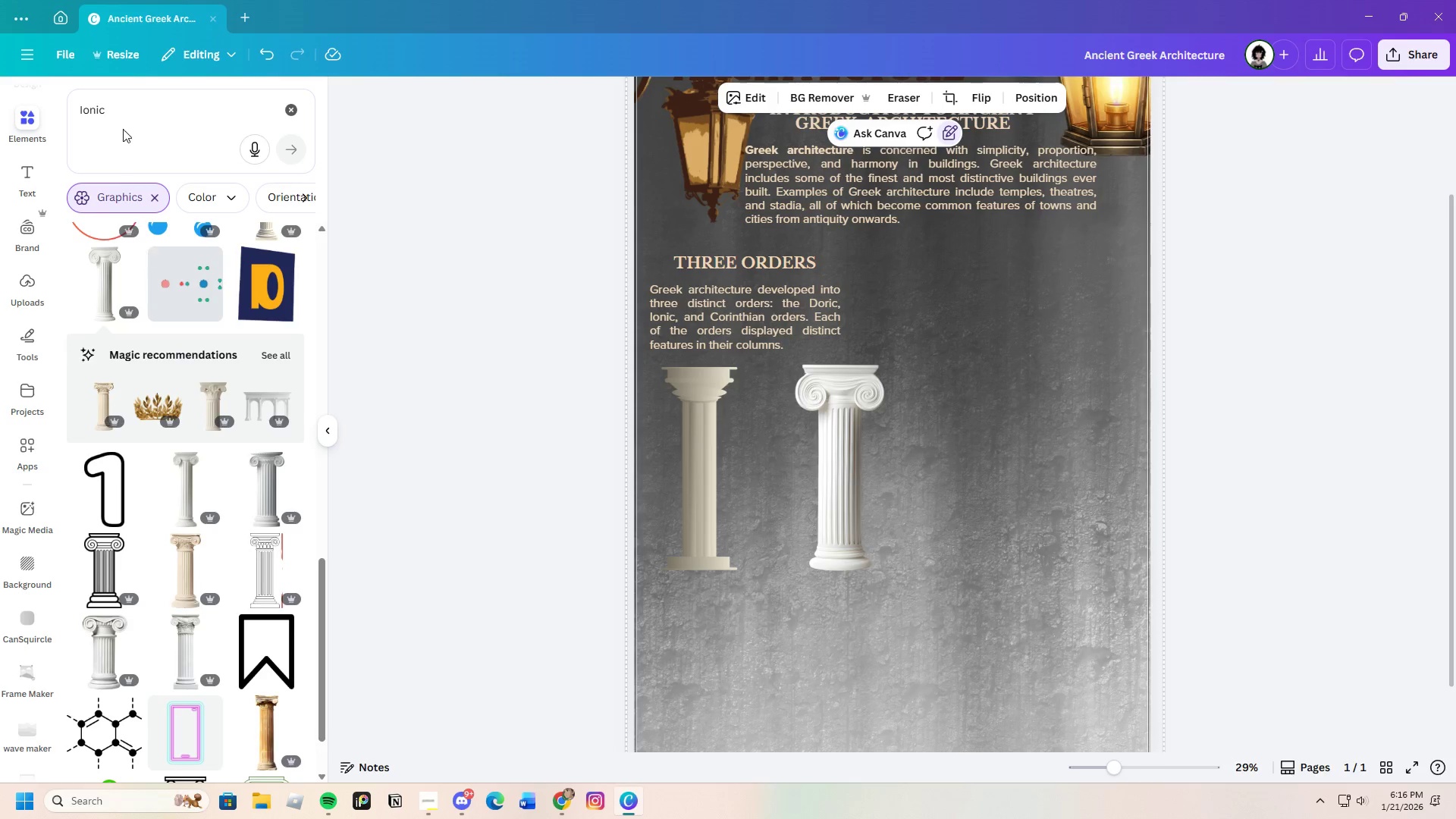 
left_click_drag(start_coordinate=[152, 104], to_coordinate=[1, 99])
 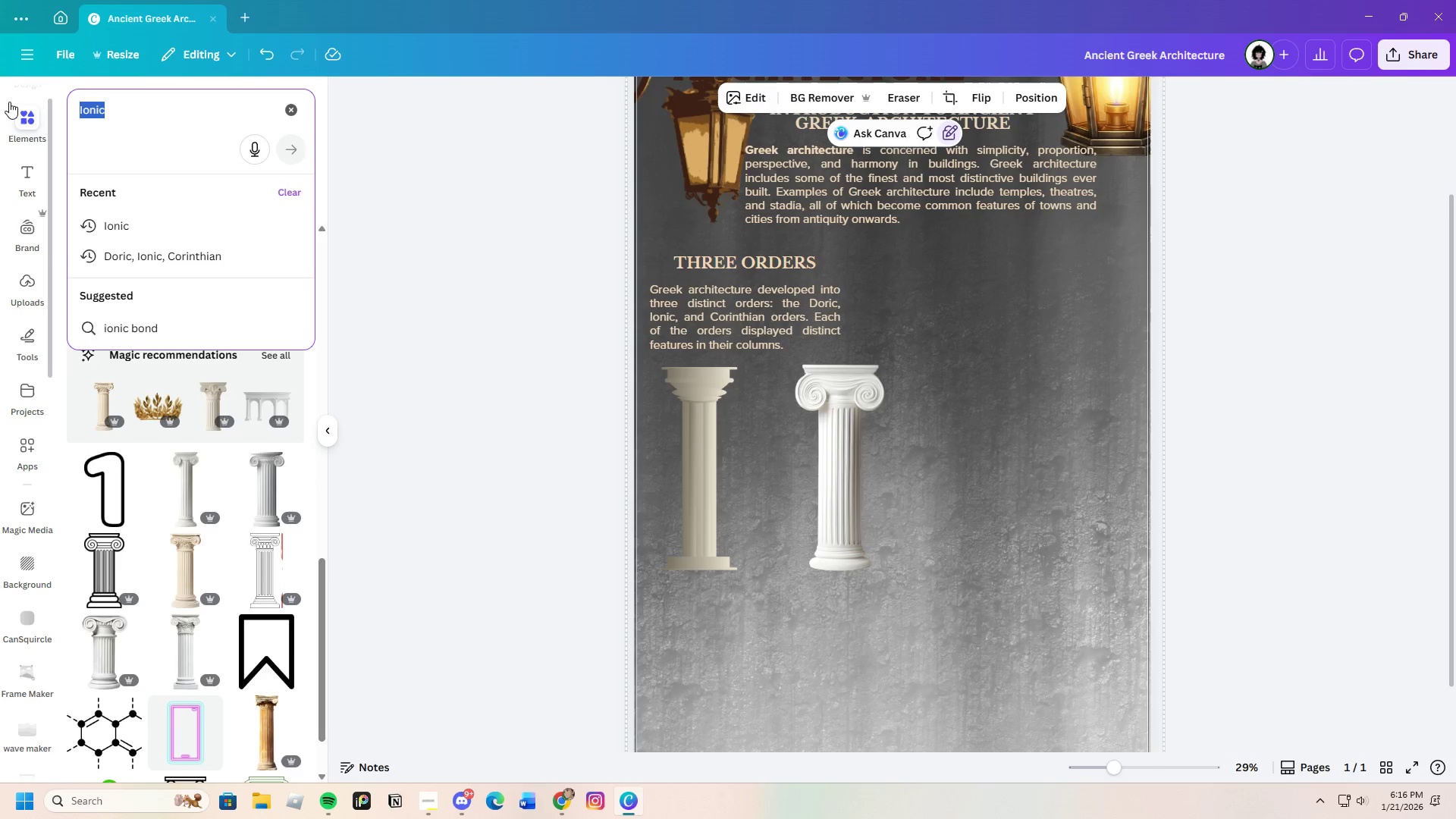 
key(Backspace)
type(Corinthian)
 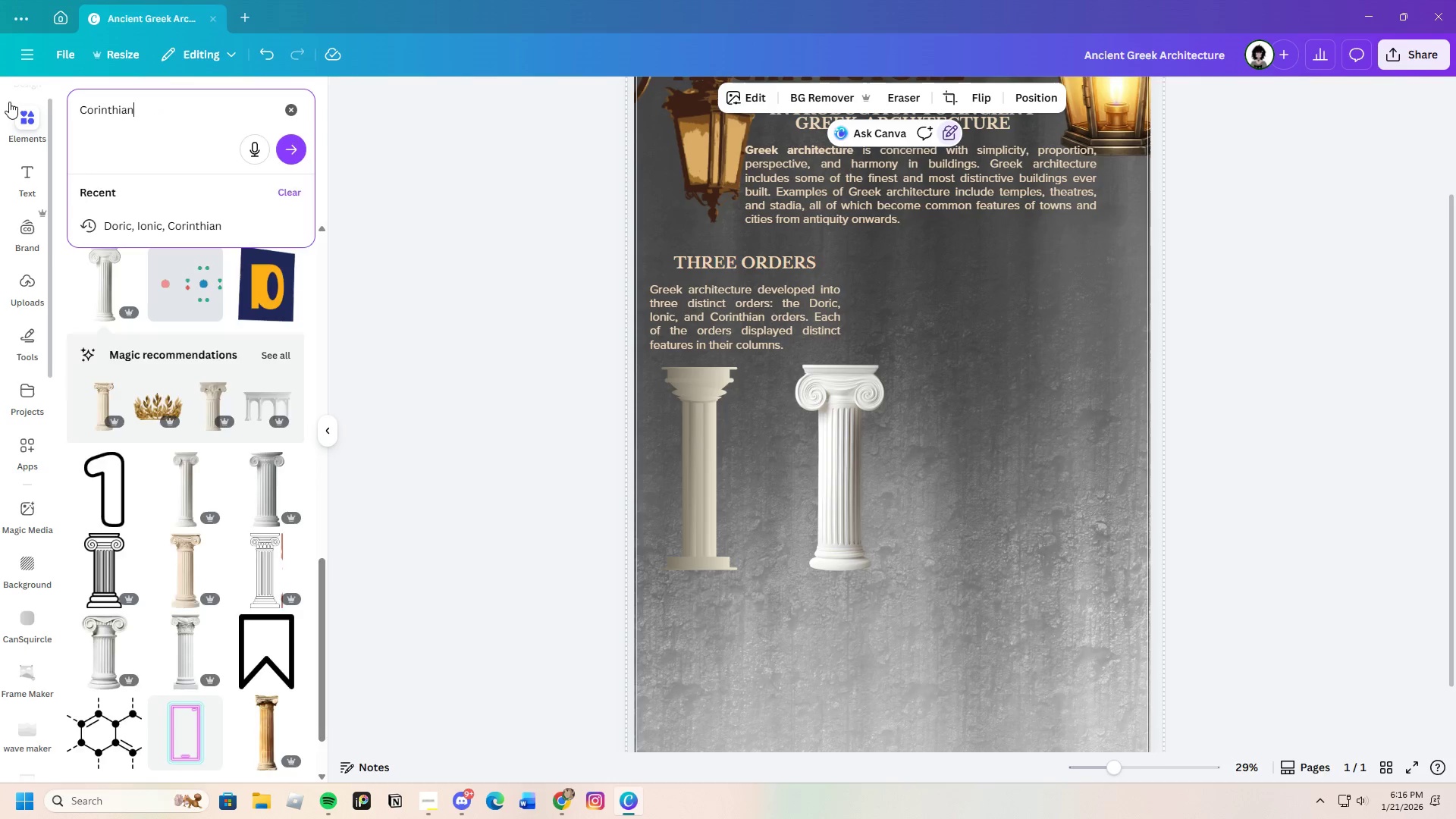 
 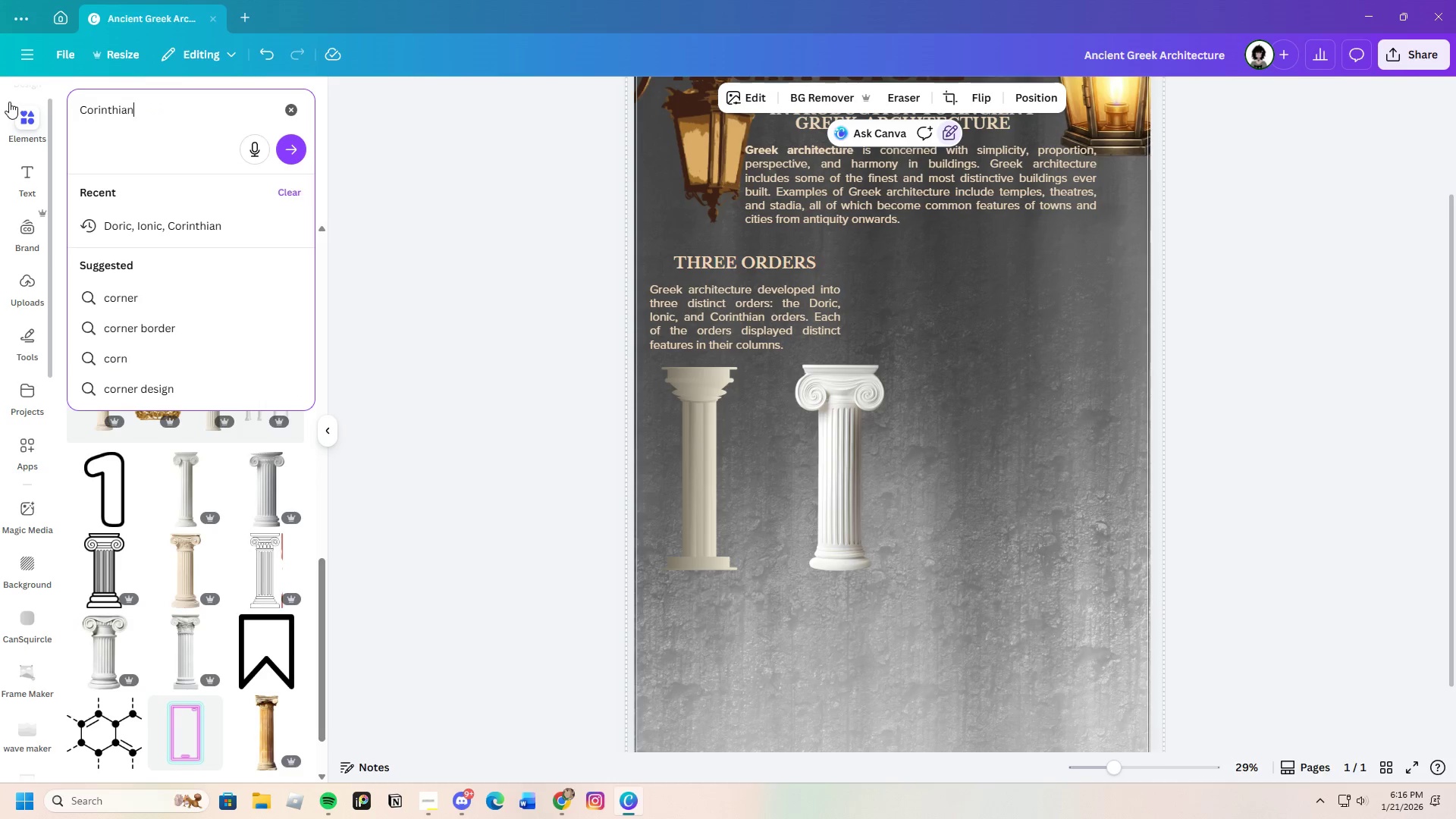 
key(Enter)
 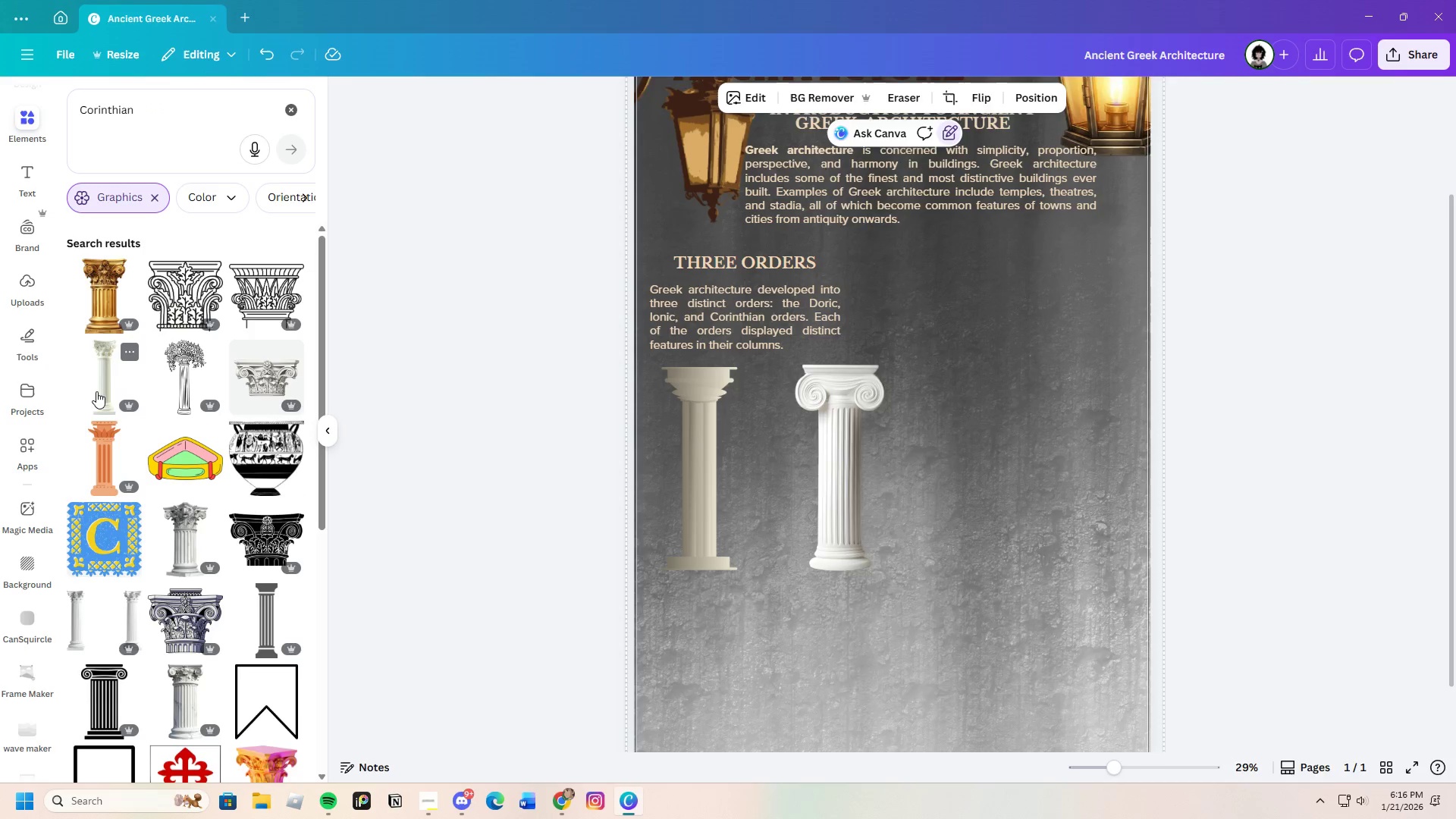 
left_click_drag(start_coordinate=[886, 254], to_coordinate=[966, 402])
 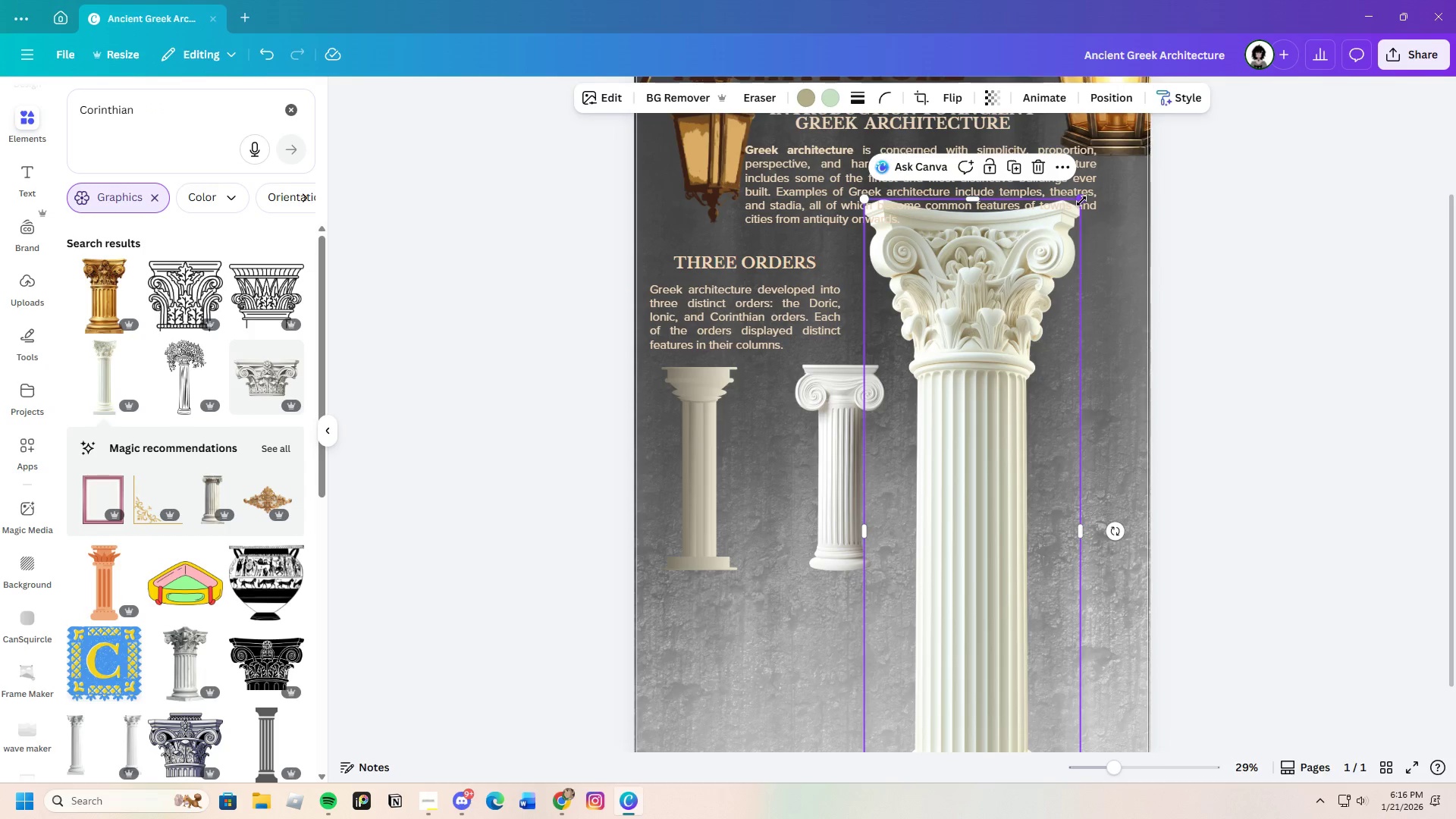 
left_click_drag(start_coordinate=[1081, 201], to_coordinate=[1013, 616])
 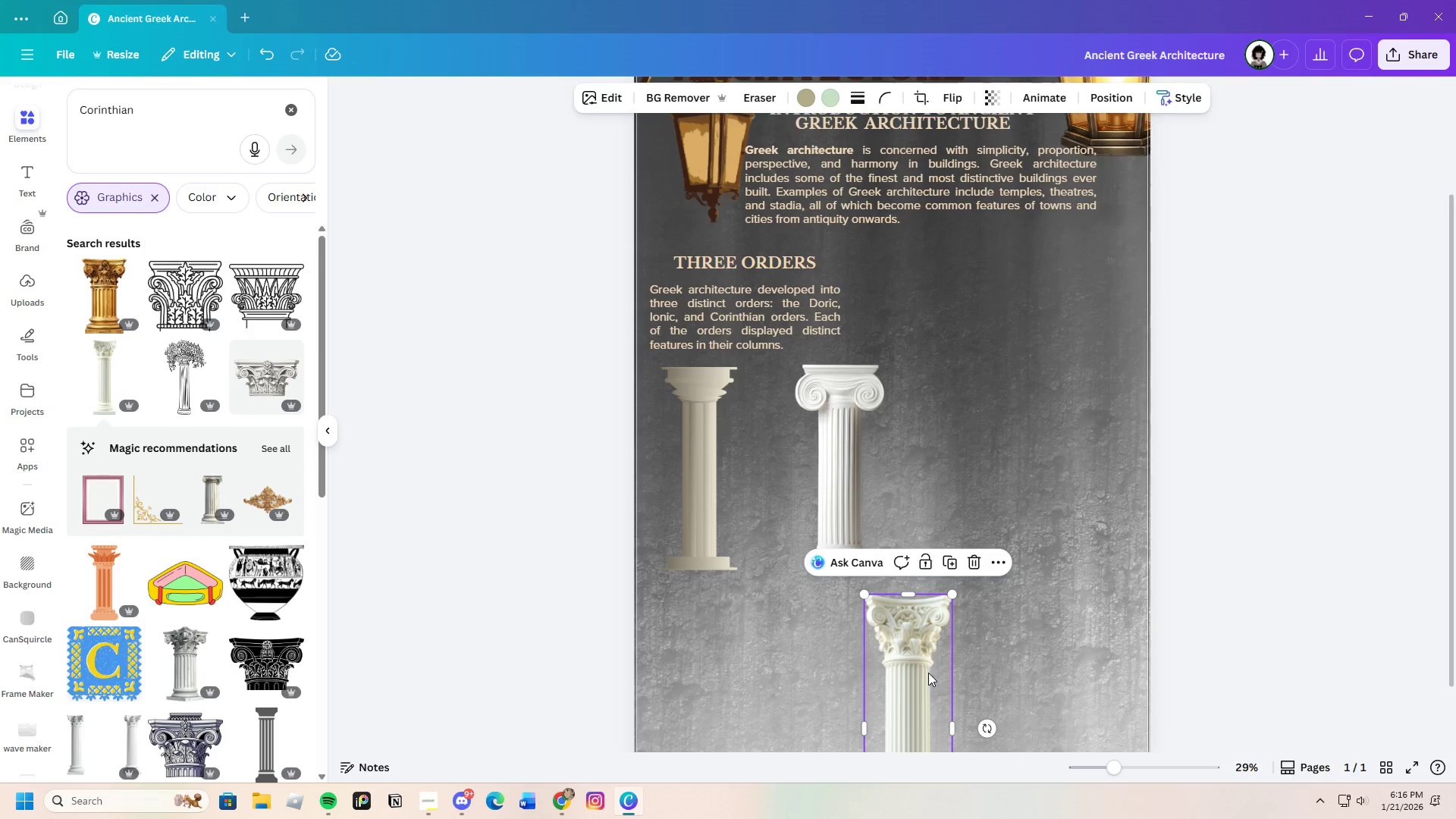 
left_click_drag(start_coordinate=[927, 673], to_coordinate=[994, 428])
 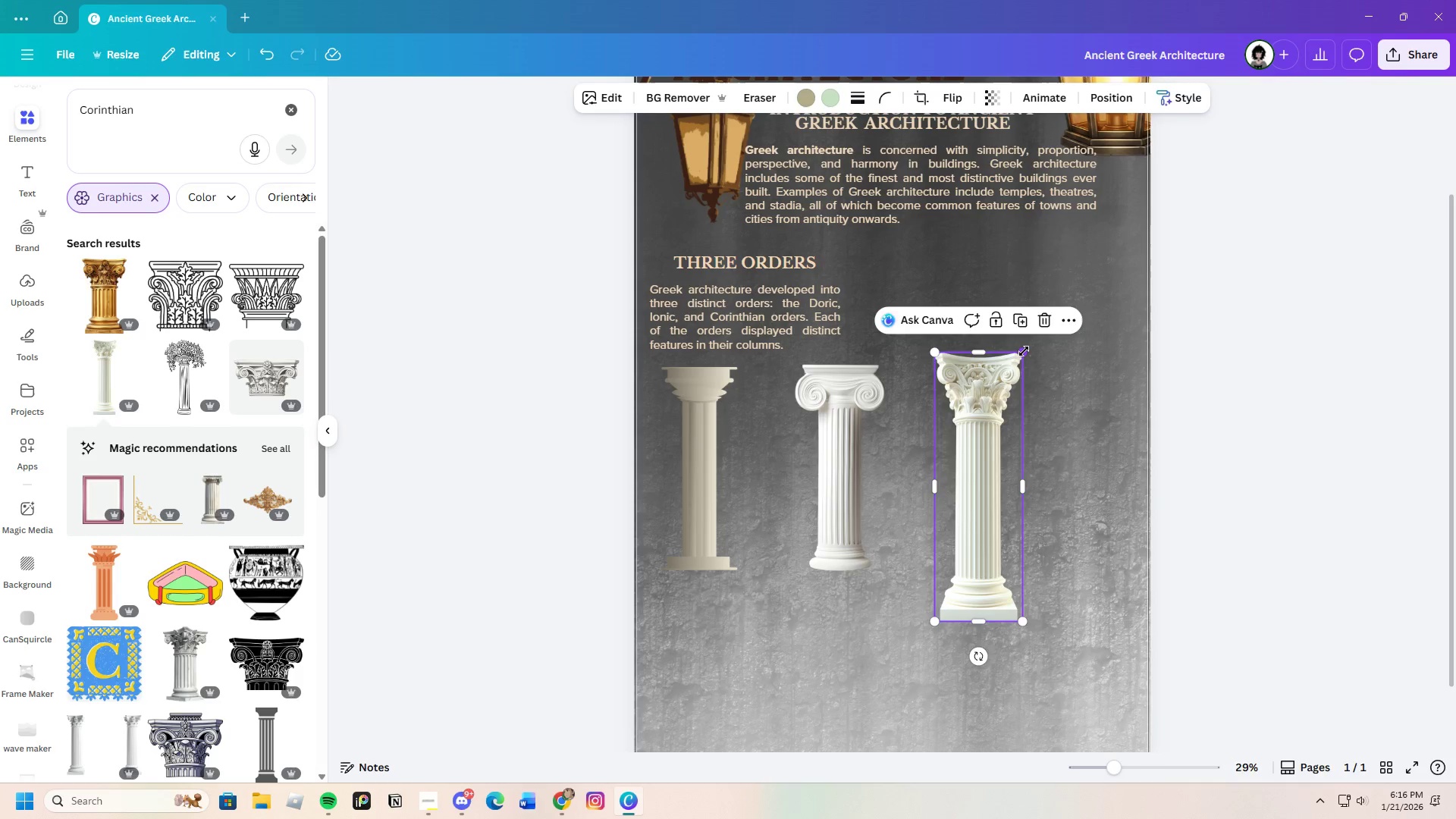 
left_click_drag(start_coordinate=[1025, 351], to_coordinate=[1034, 397])
 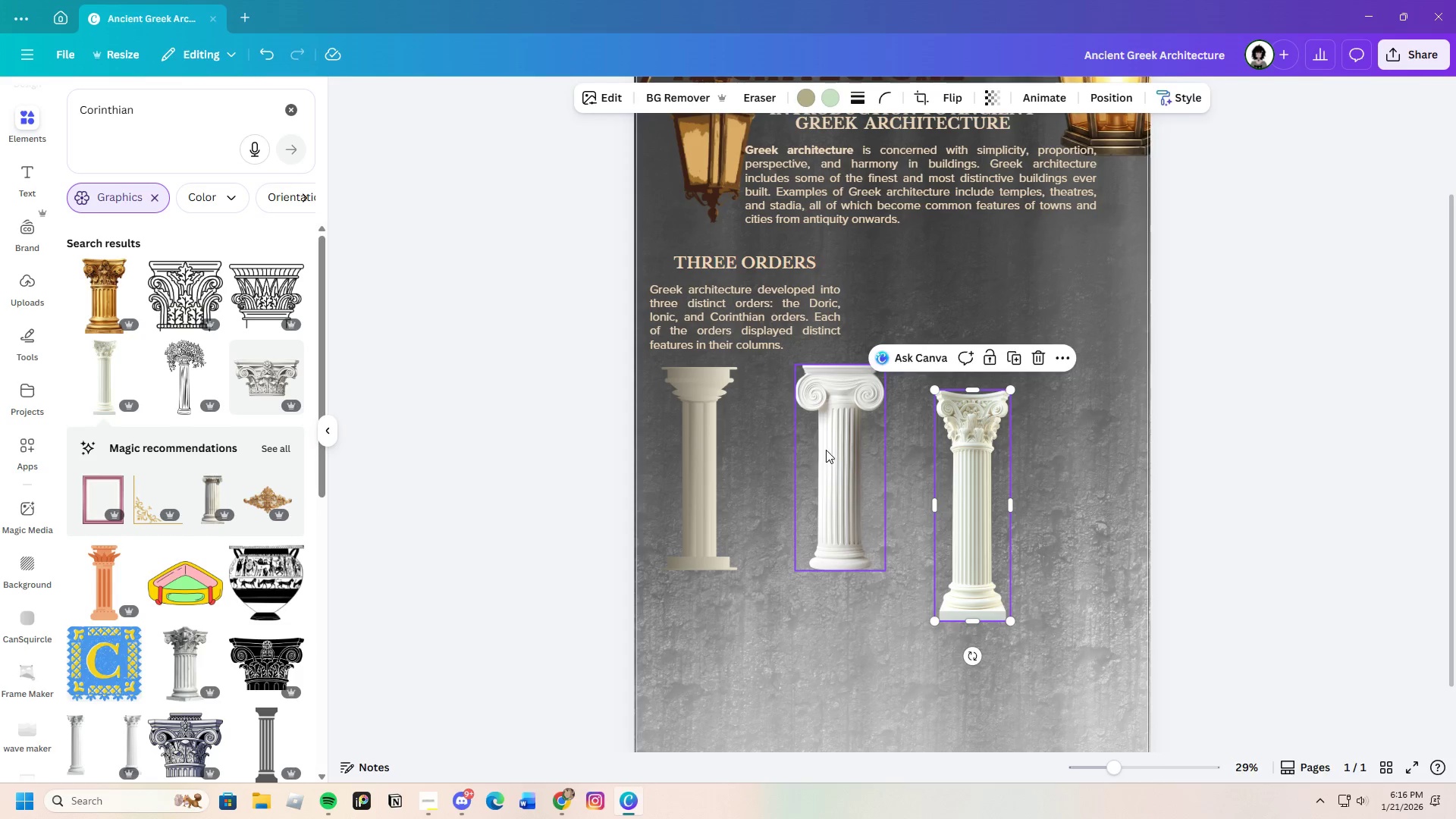 
left_click_drag(start_coordinate=[833, 447], to_coordinate=[842, 469])
 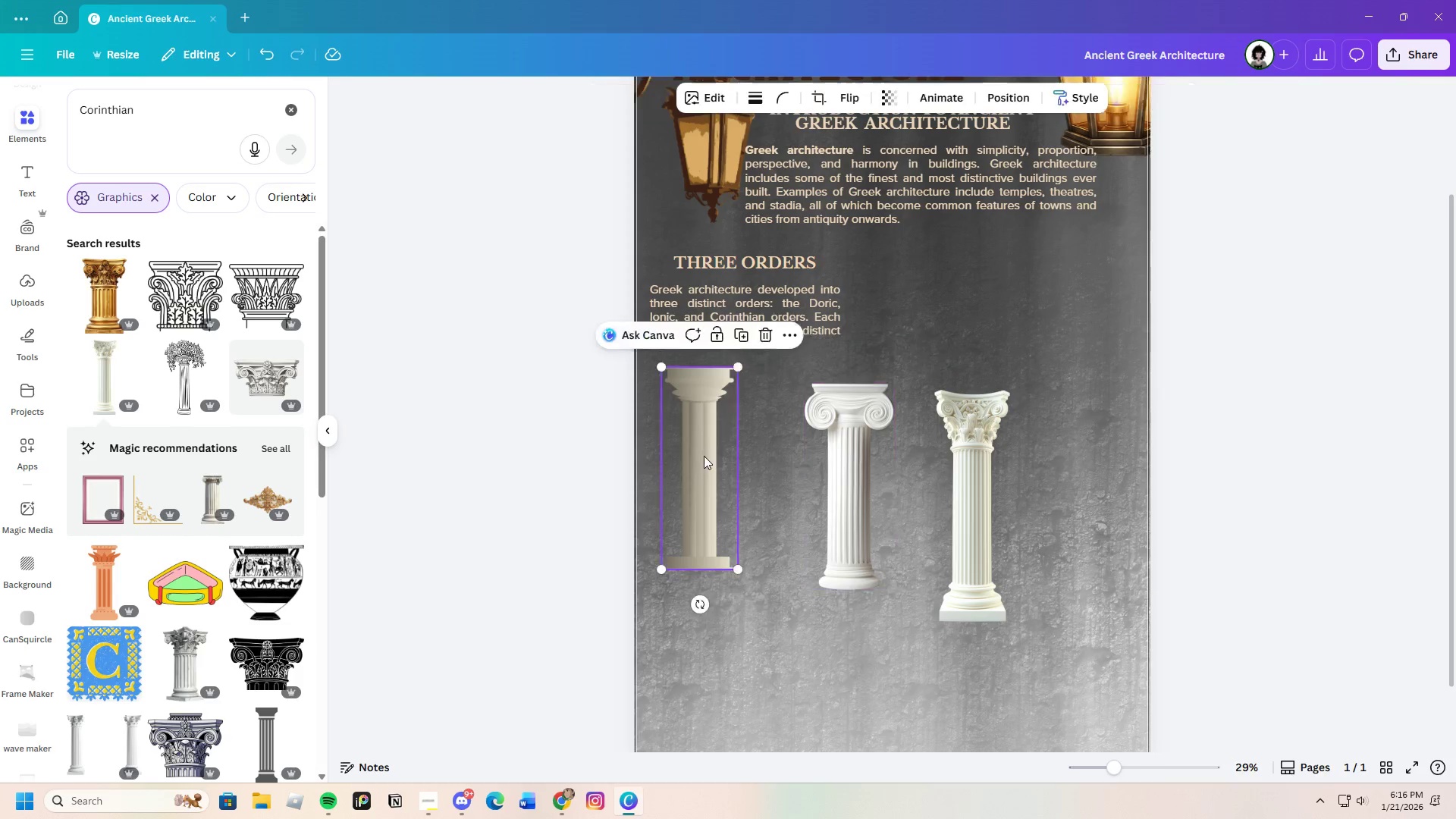 
left_click_drag(start_coordinate=[701, 447], to_coordinate=[704, 482])
 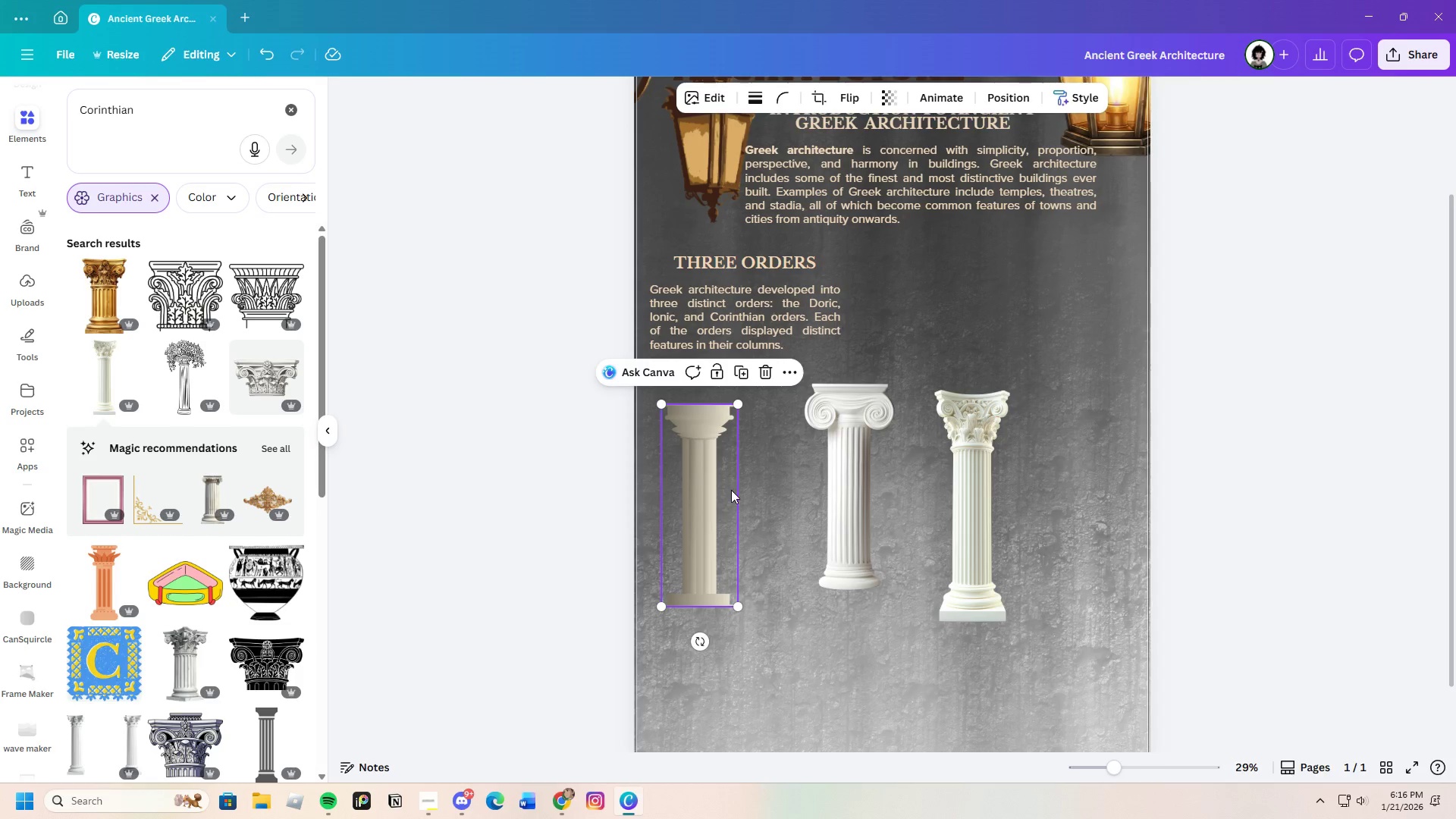 
scroll: coordinate [731, 490], scroll_direction: down, amount: 1.0
 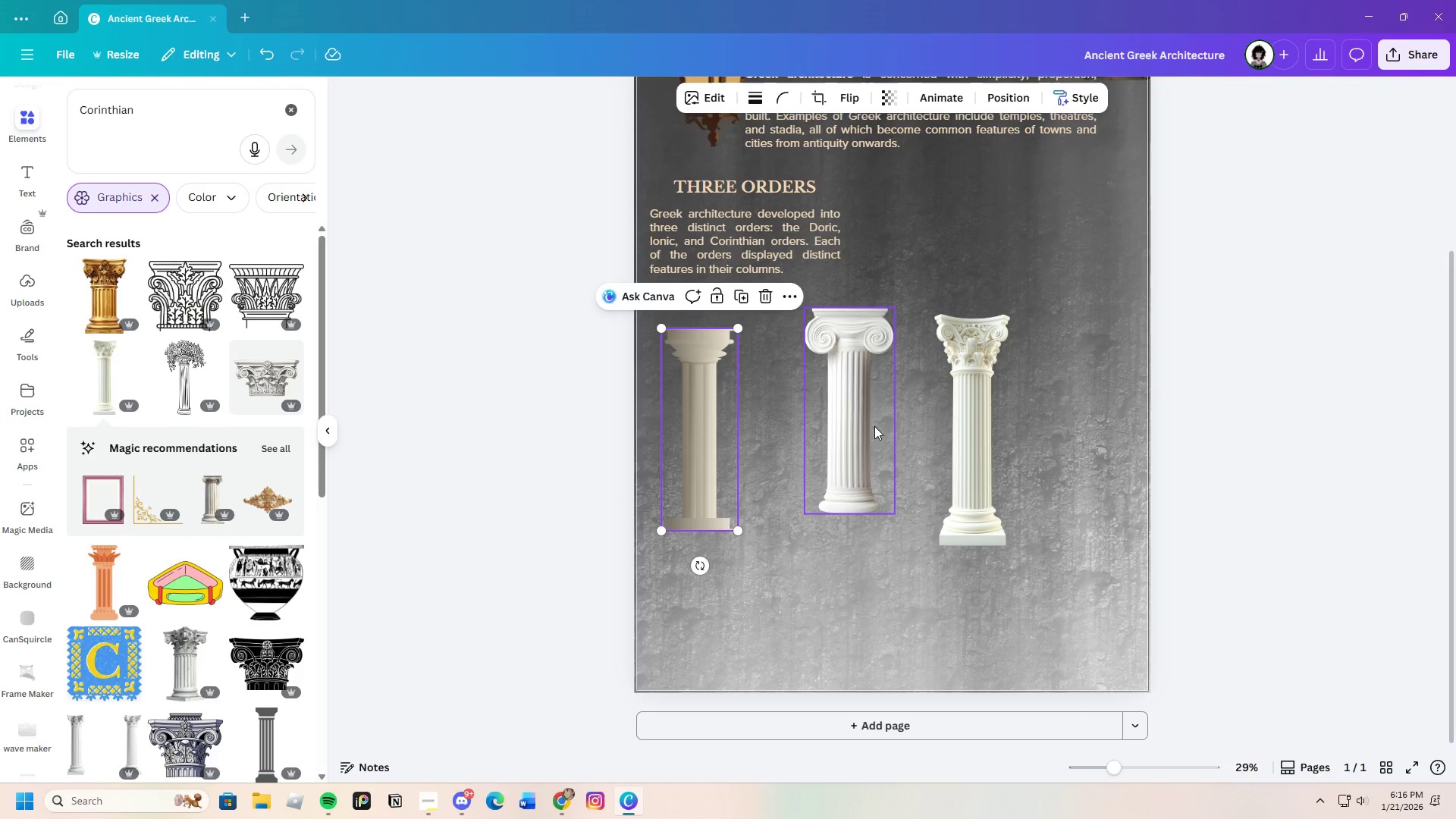 
scroll: coordinate [877, 428], scroll_direction: up, amount: 2.0
 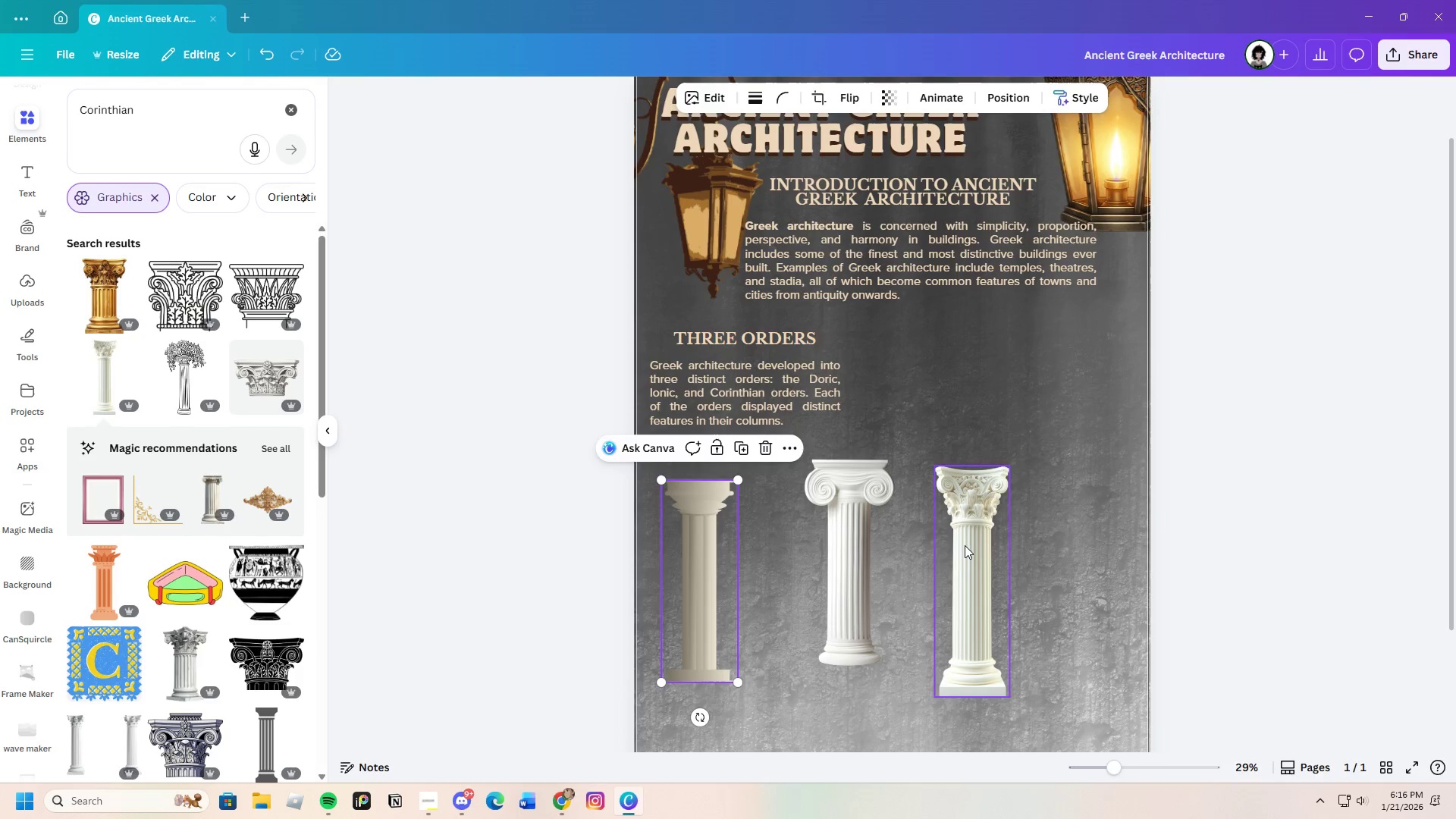 
left_click_drag(start_coordinate=[974, 548], to_coordinate=[1024, 560])
 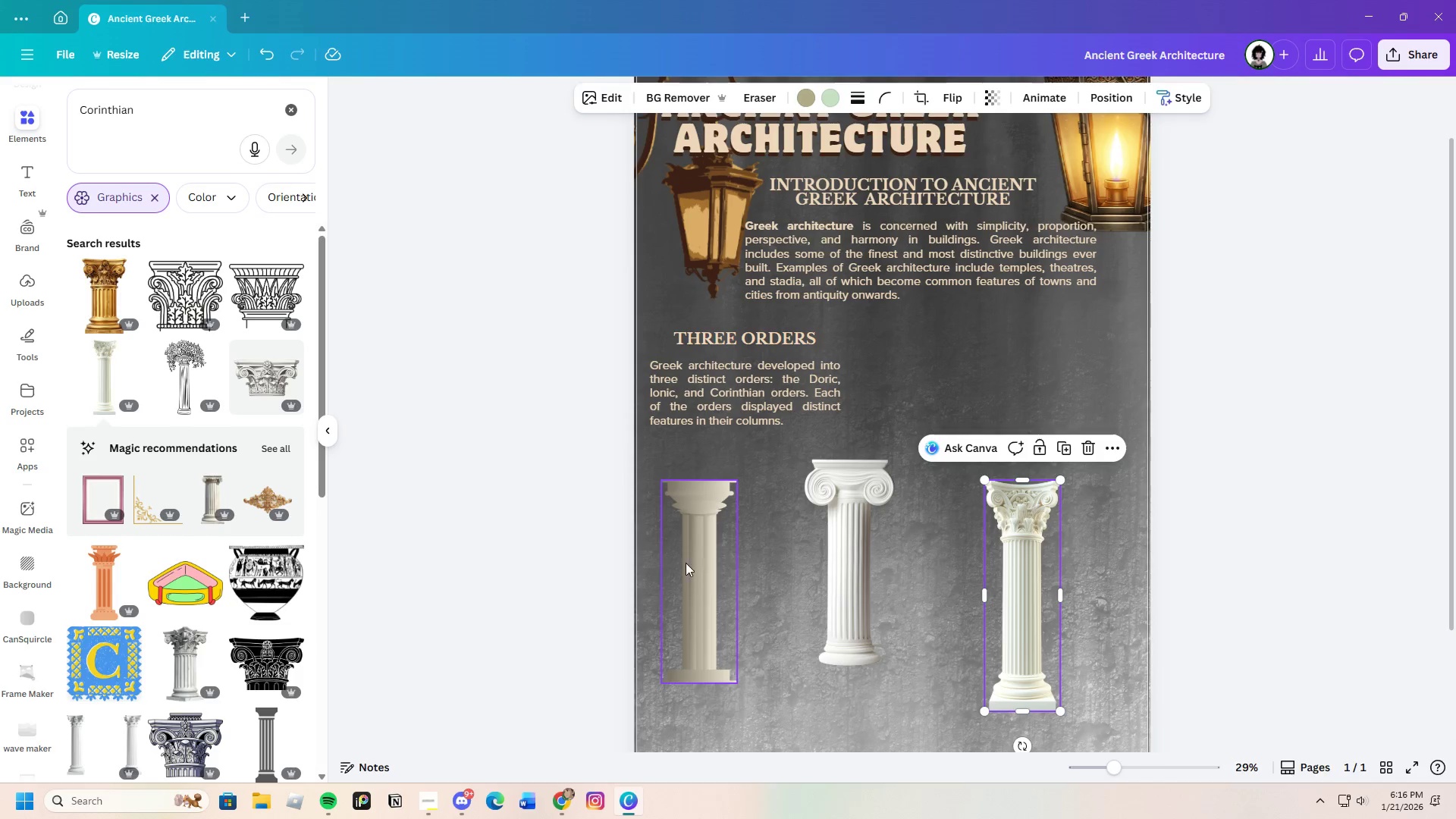 
left_click_drag(start_coordinate=[686, 563], to_coordinate=[931, 399])
 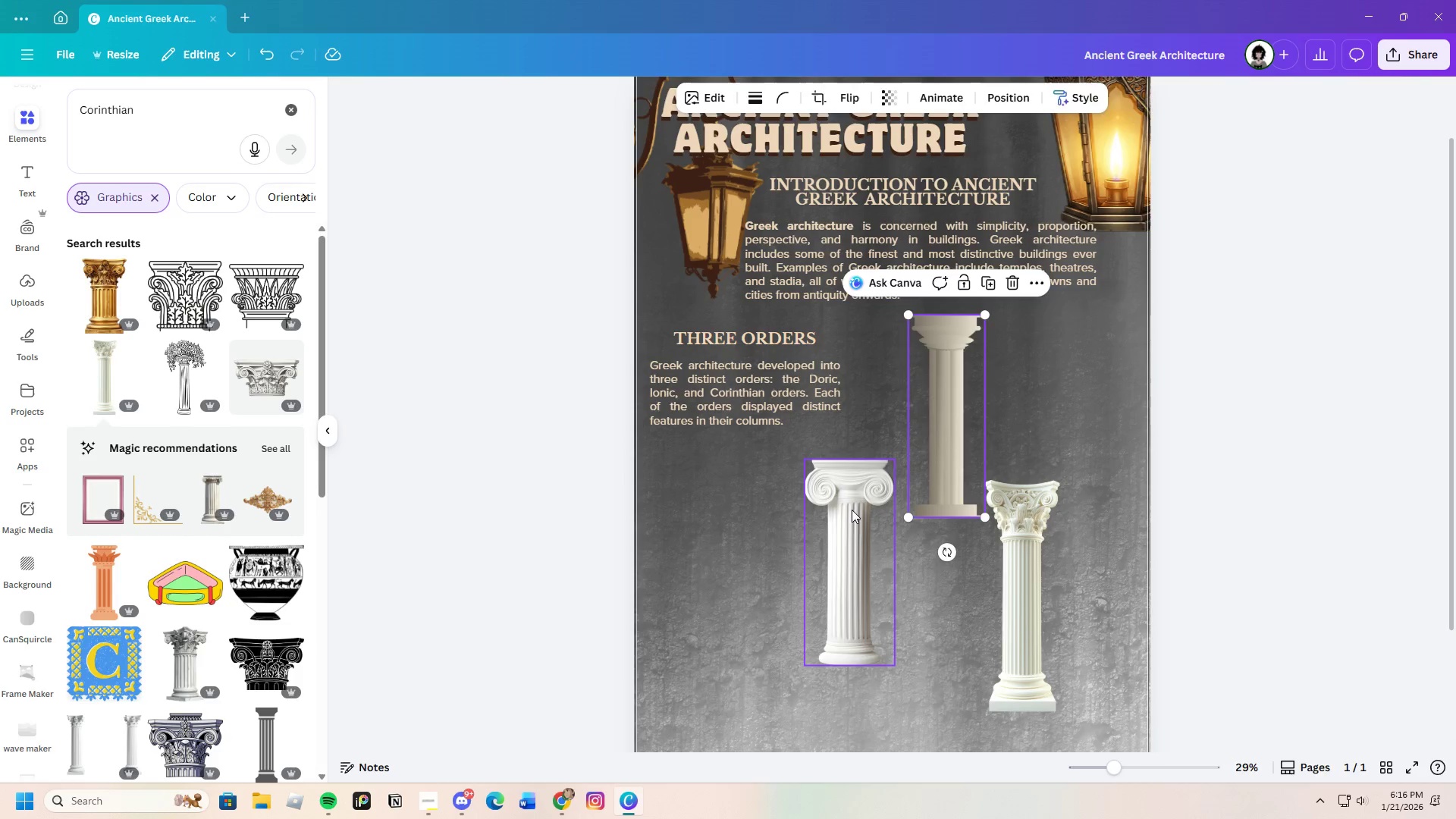 
left_click_drag(start_coordinate=[854, 516], to_coordinate=[805, 564])
 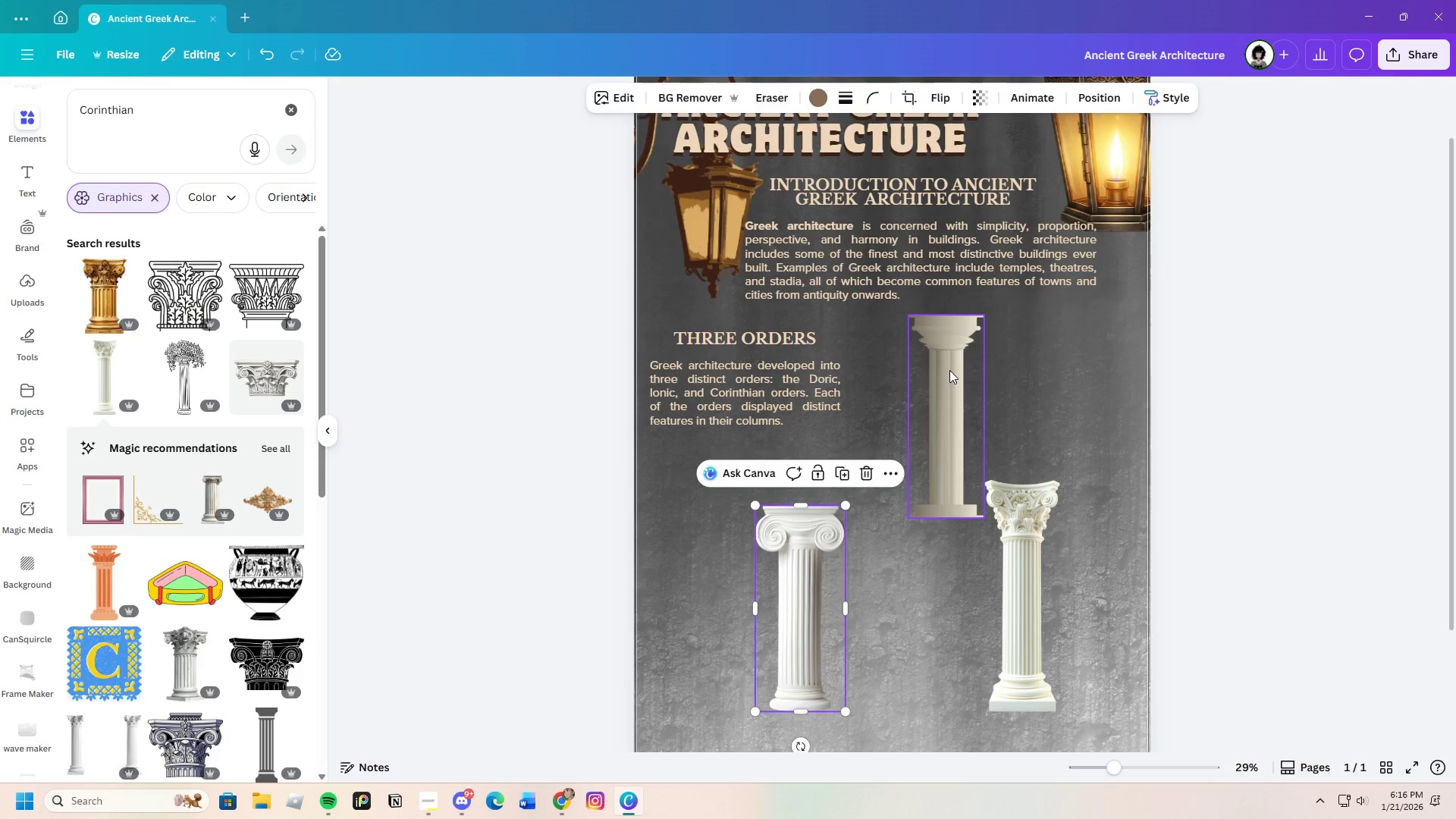 
left_click_drag(start_coordinate=[949, 370], to_coordinate=[941, 382])
 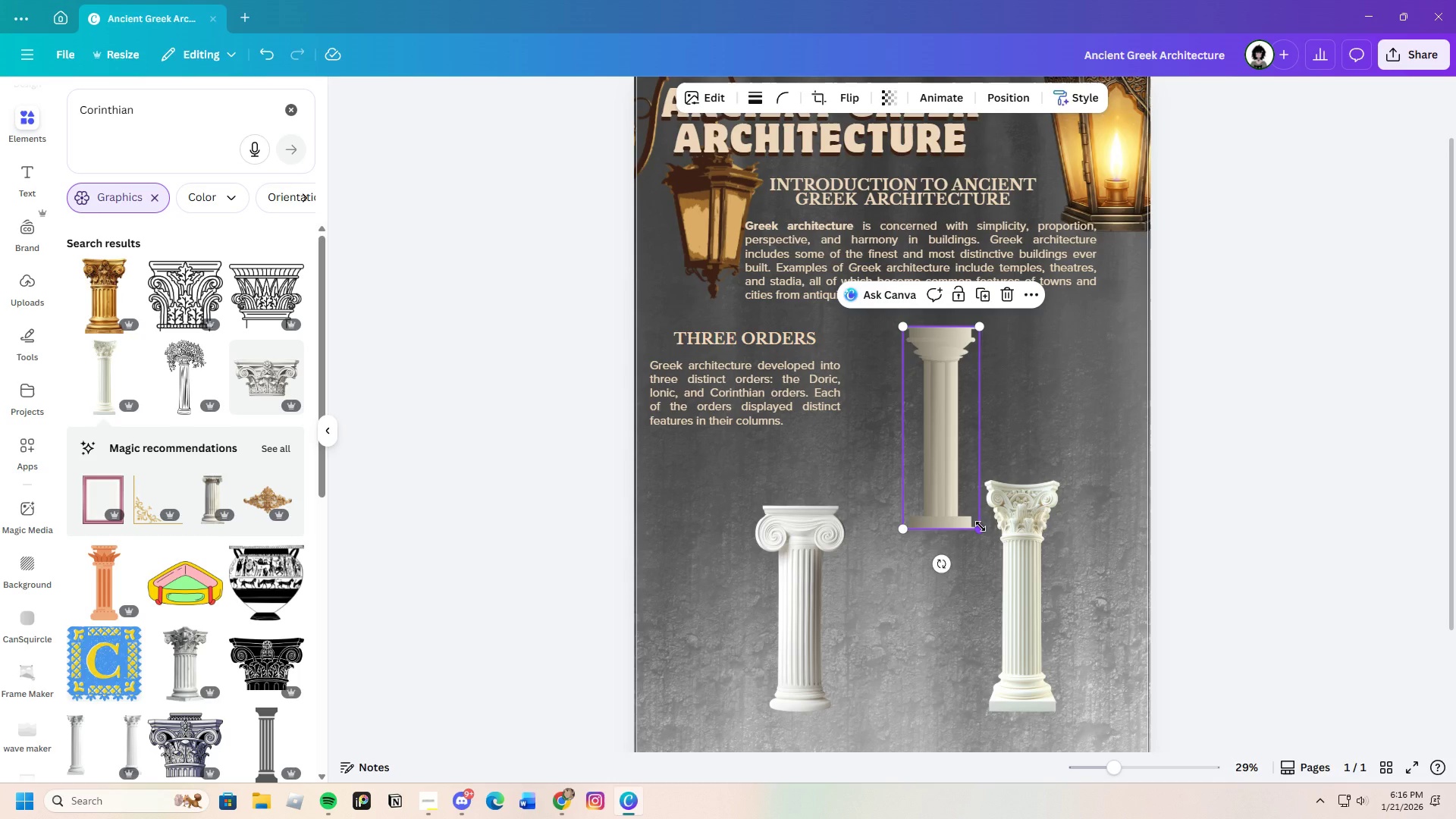 
left_click_drag(start_coordinate=[981, 526], to_coordinate=[990, 481])
 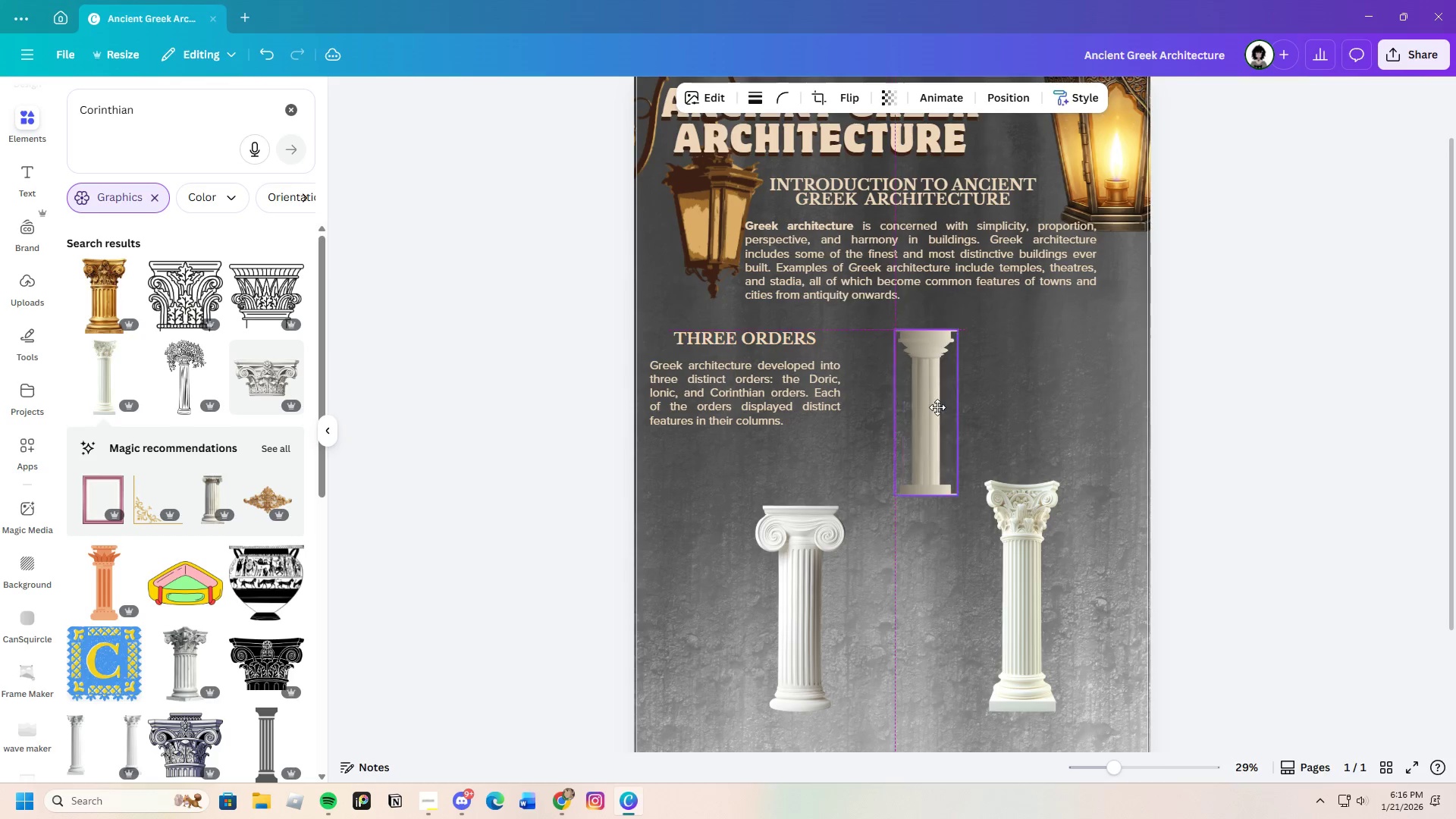 
left_click_drag(start_coordinate=[946, 407], to_coordinate=[930, 403])
 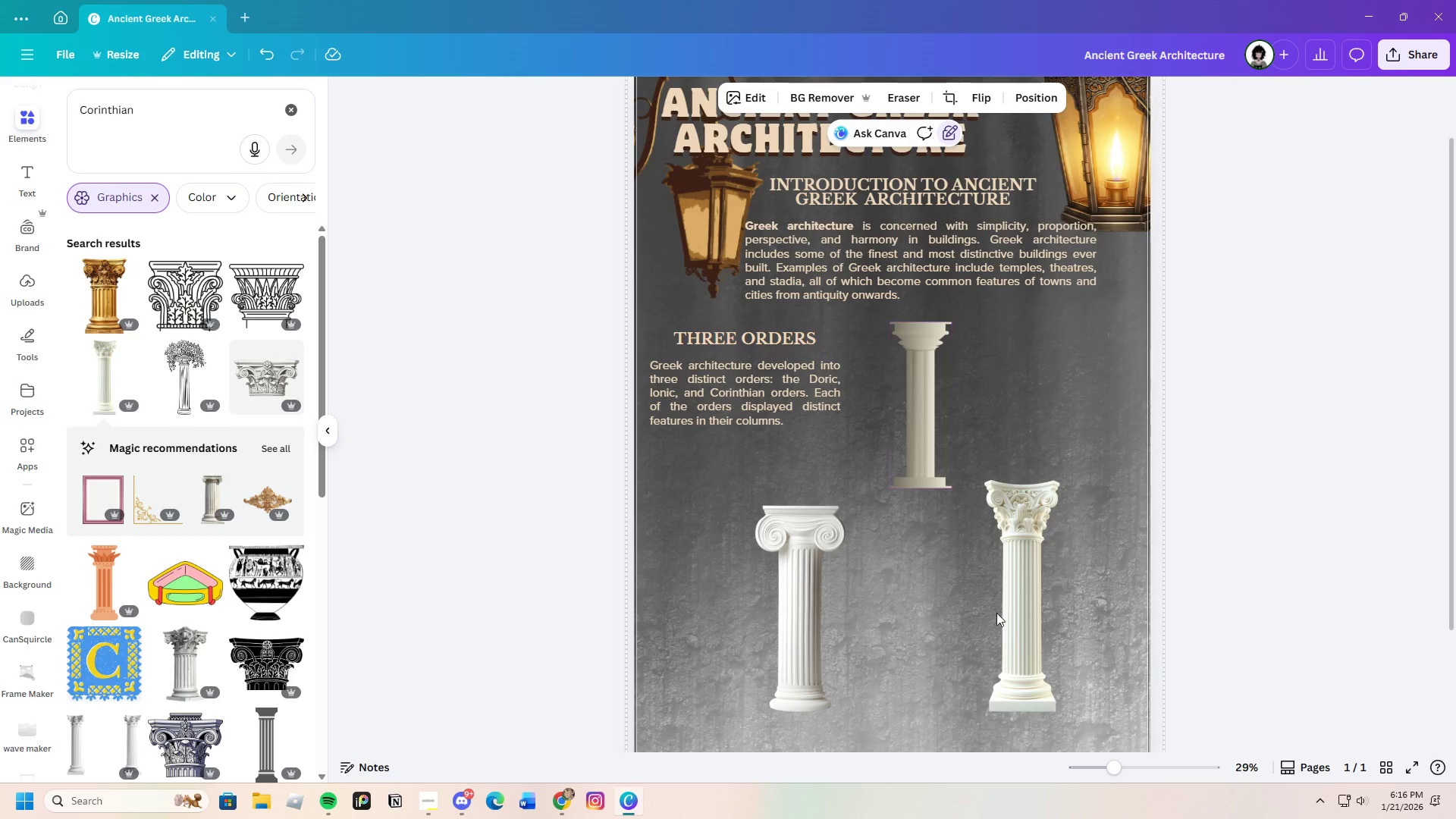 
left_click_drag(start_coordinate=[1119, 763], to_coordinate=[1122, 777])
 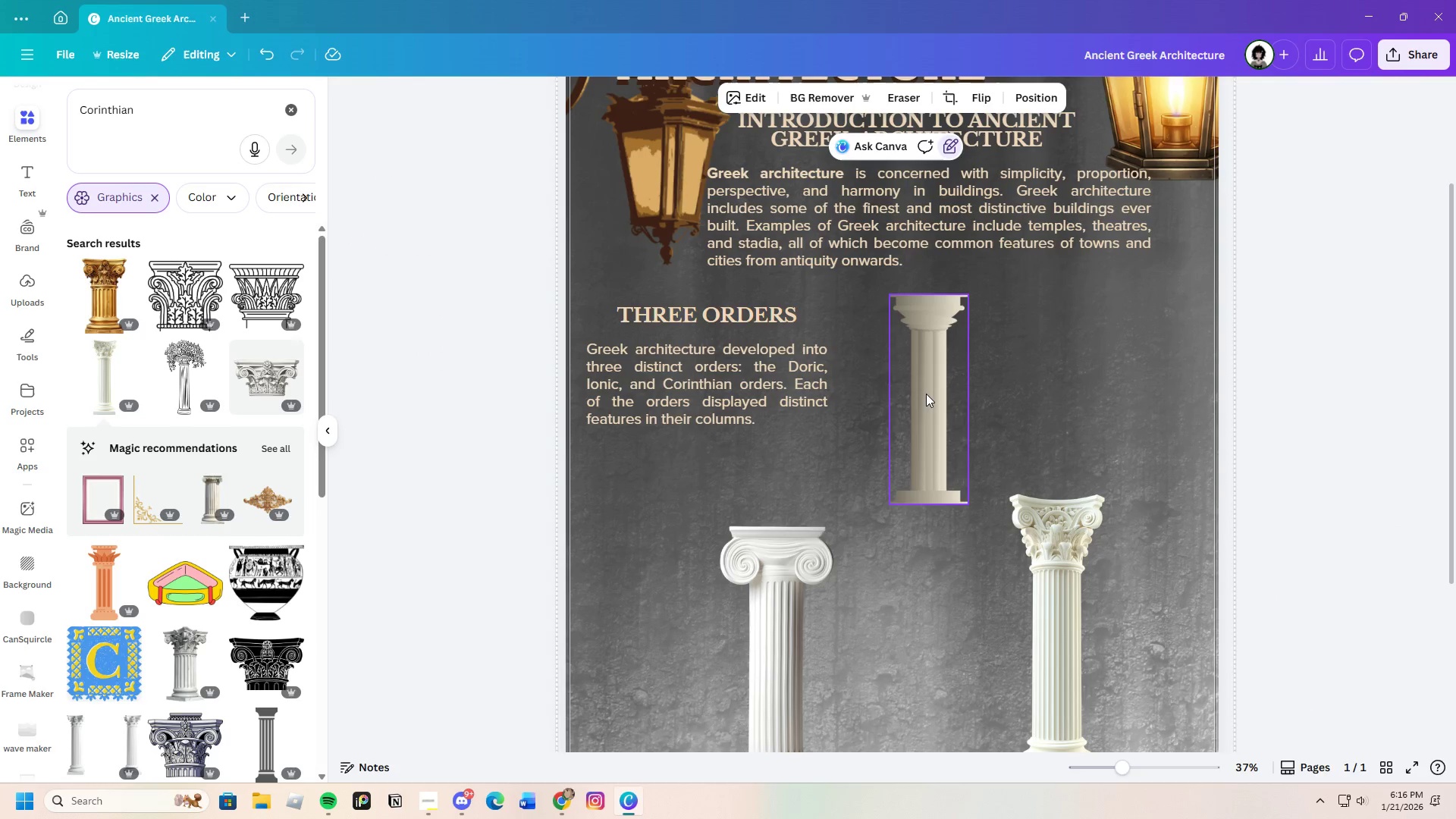 
left_click_drag(start_coordinate=[926, 393], to_coordinate=[897, 419])
 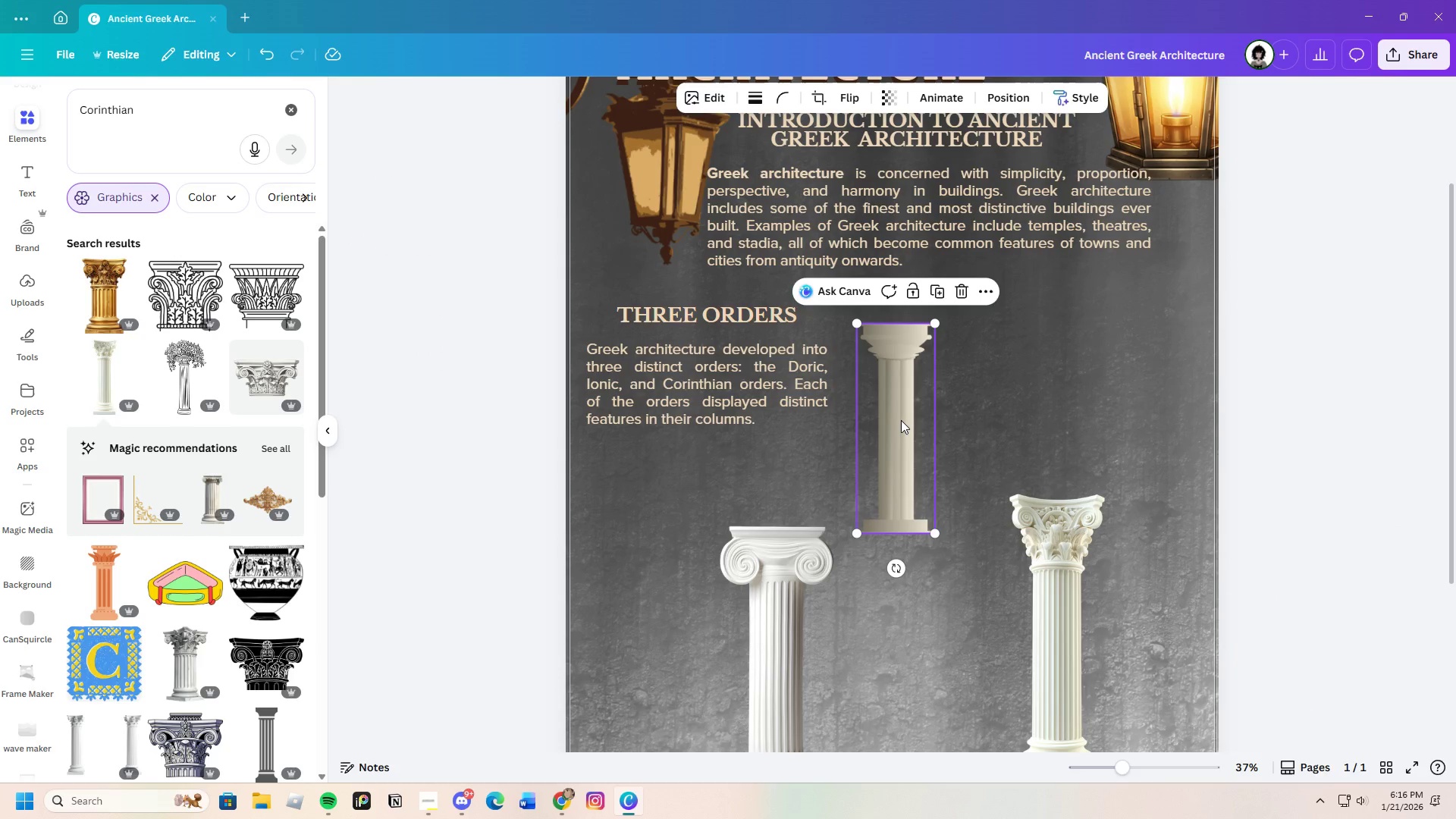 
left_click([901, 420])
 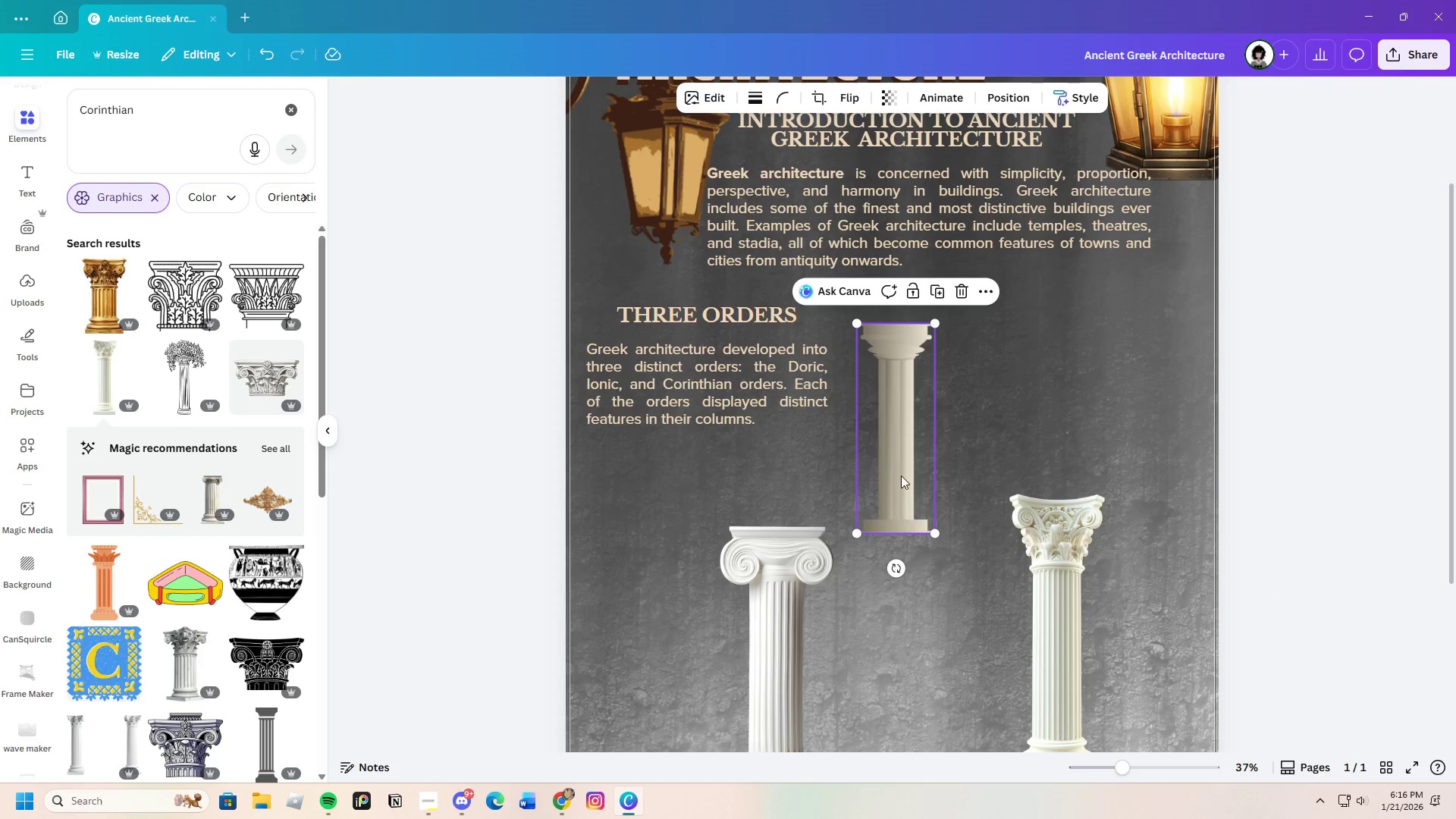 
left_click([903, 472])
 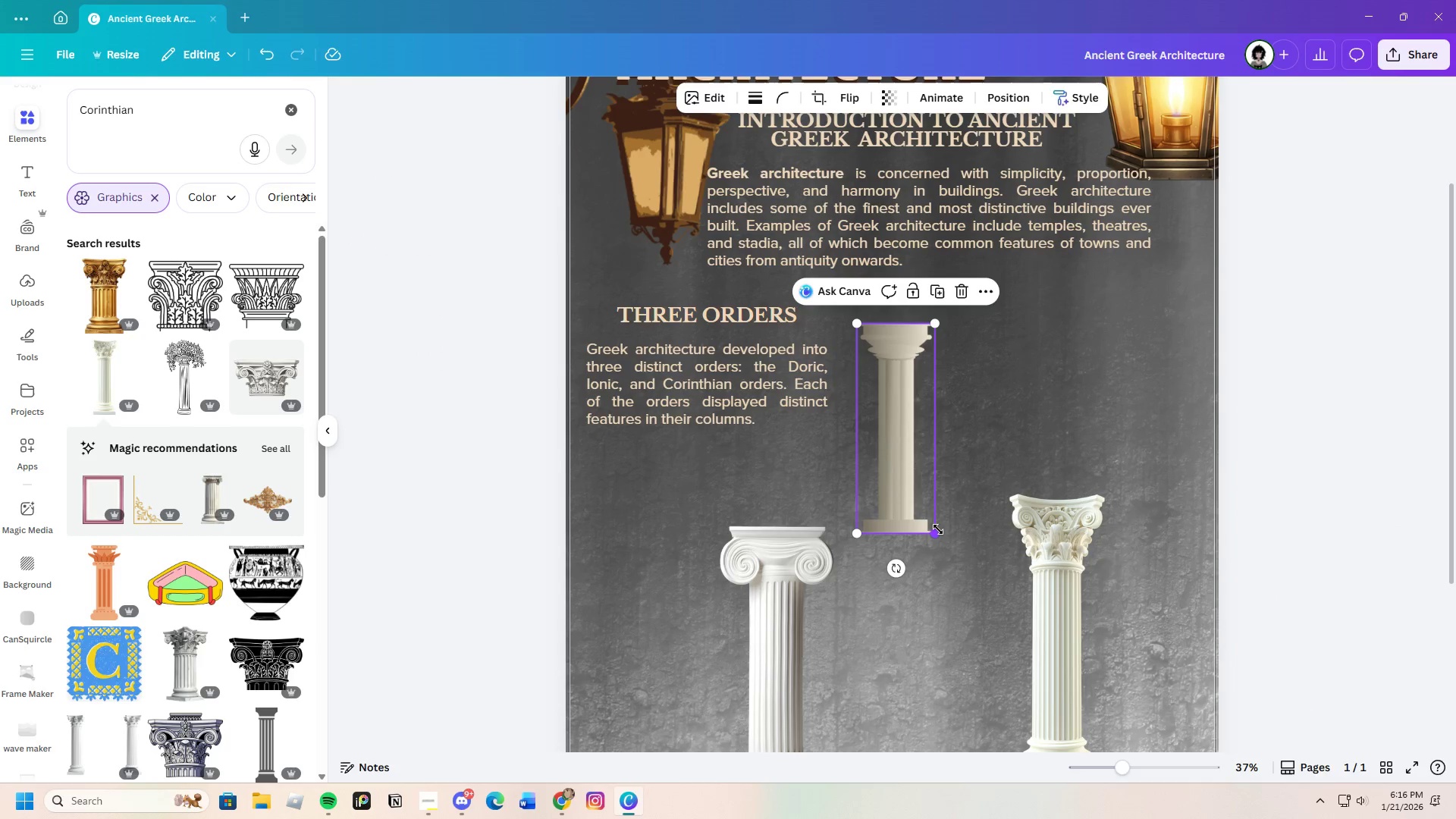 
left_click_drag(start_coordinate=[937, 534], to_coordinate=[1006, 575])
 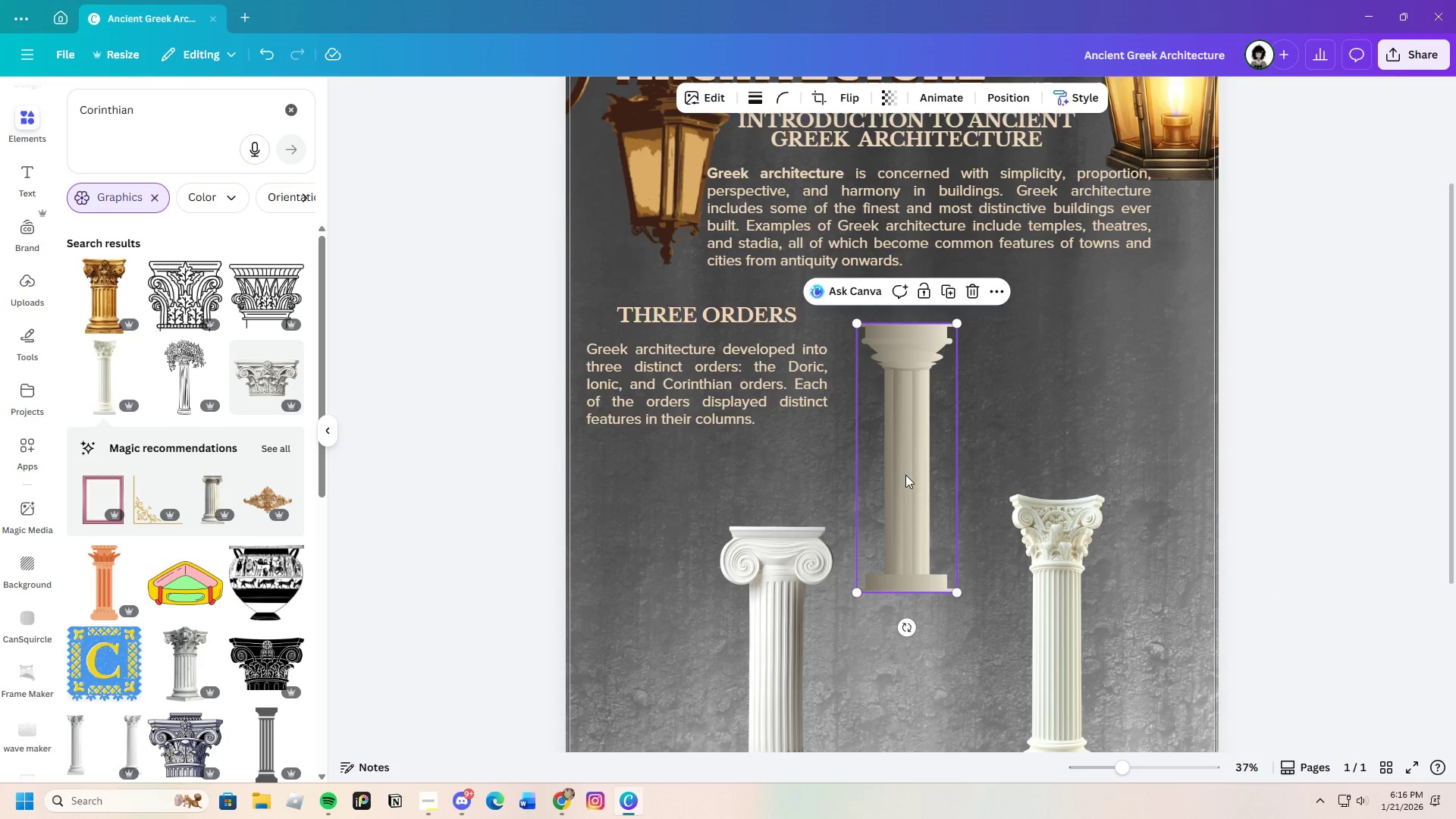 
left_click_drag(start_coordinate=[905, 475], to_coordinate=[892, 463])
 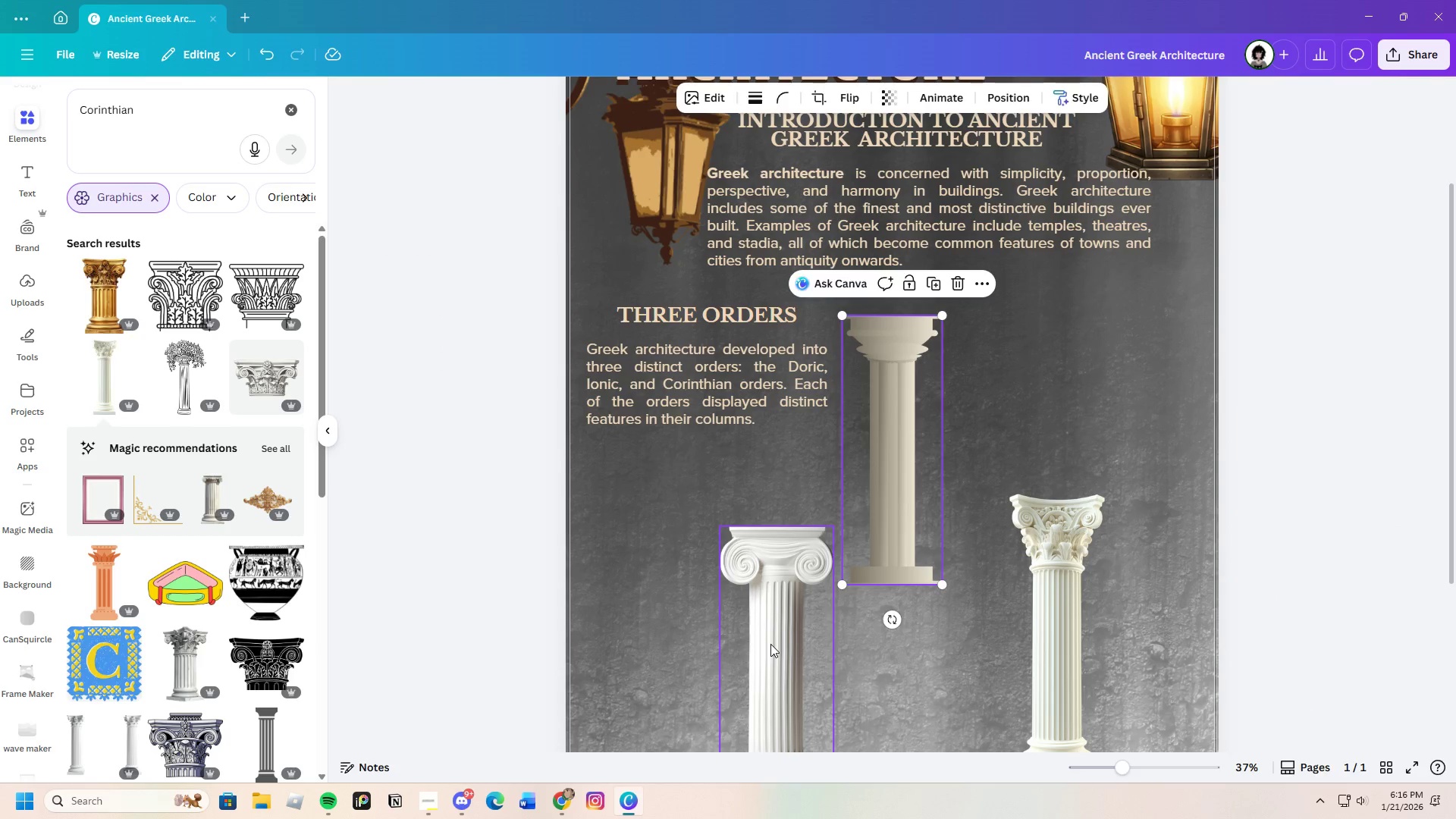 
left_click_drag(start_coordinate=[770, 644], to_coordinate=[1090, 416])
 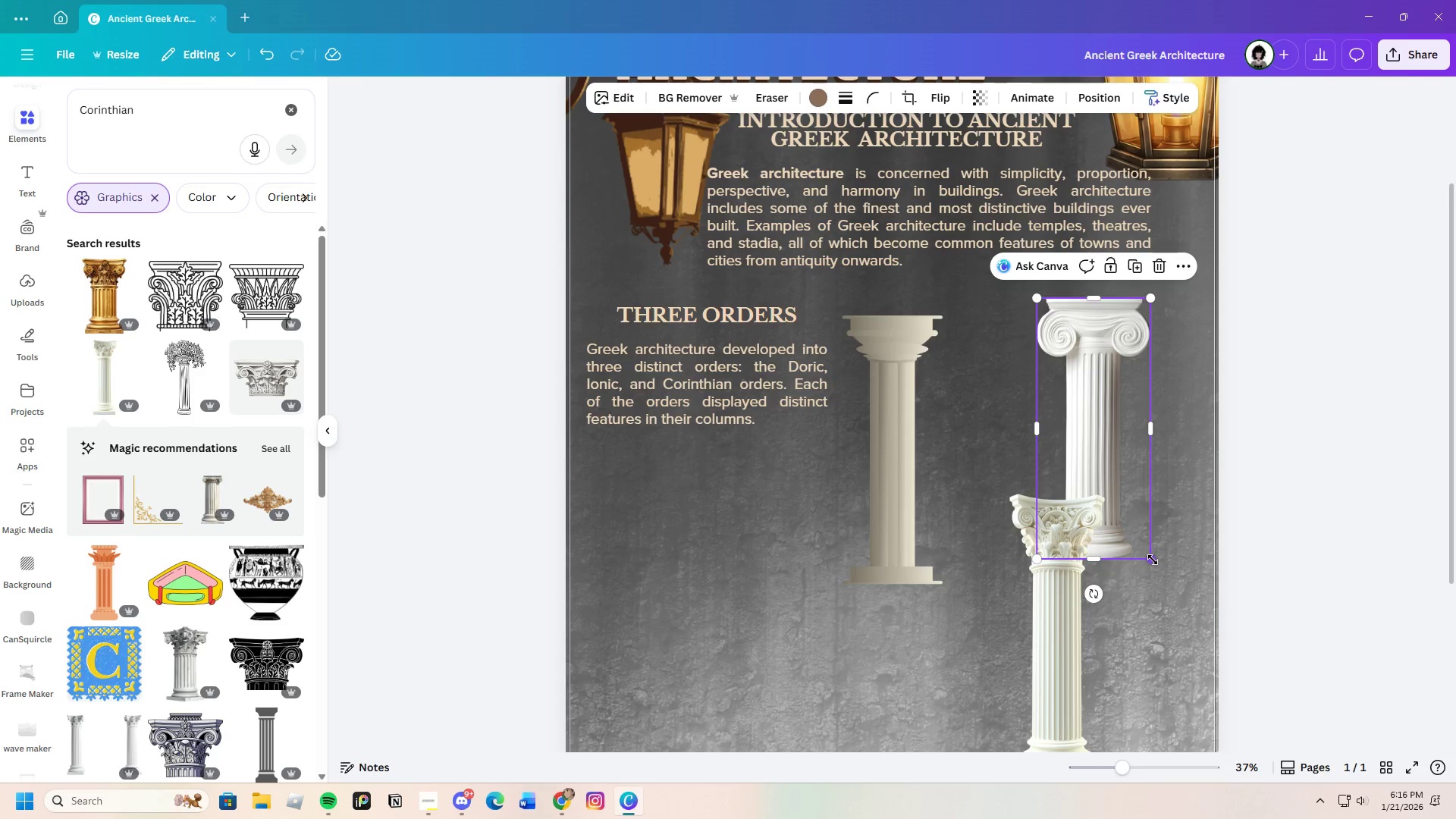 
left_click_drag(start_coordinate=[1153, 560], to_coordinate=[1148, 531])
 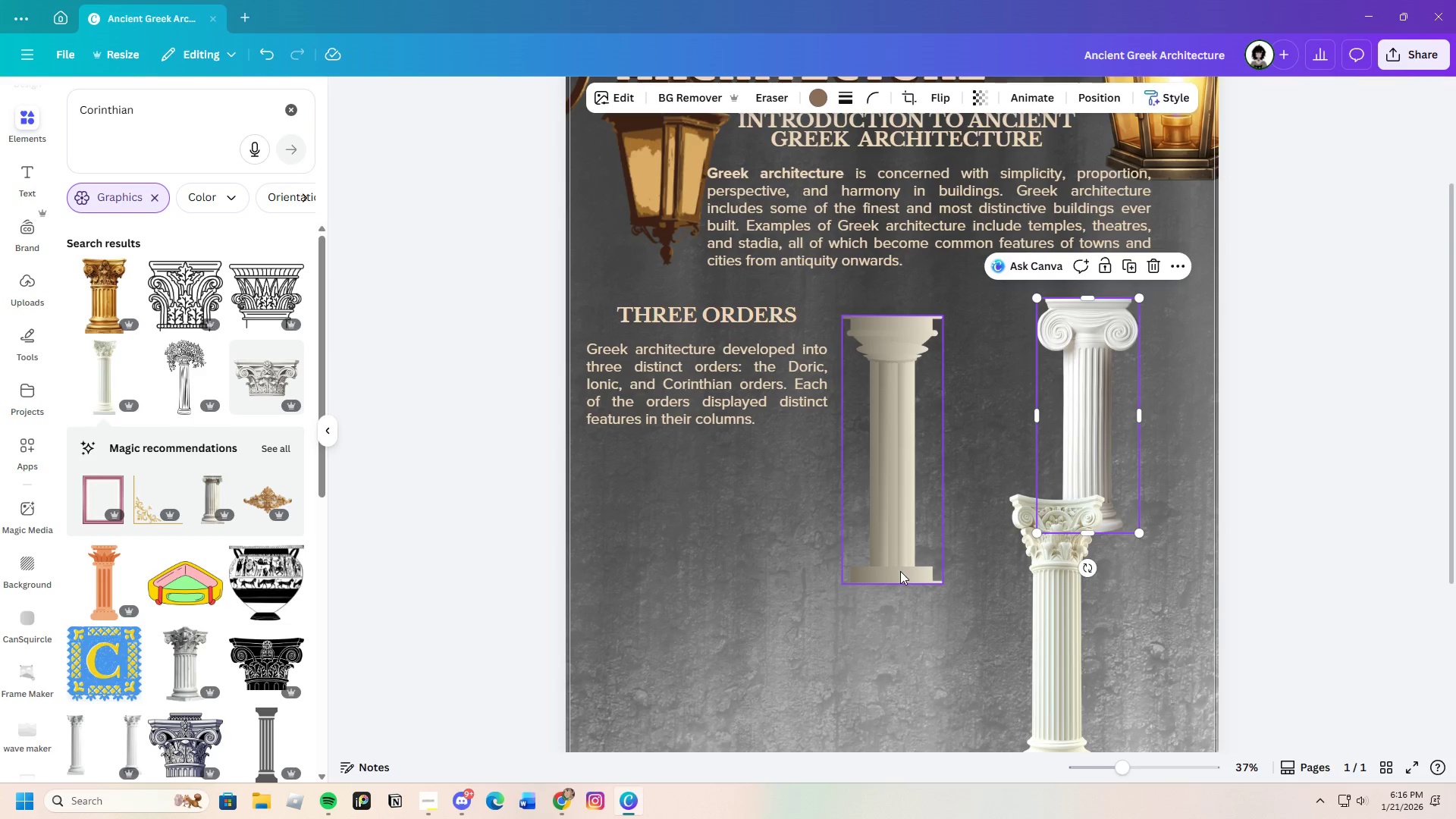 
scroll: coordinate [899, 568], scroll_direction: down, amount: 3.0
 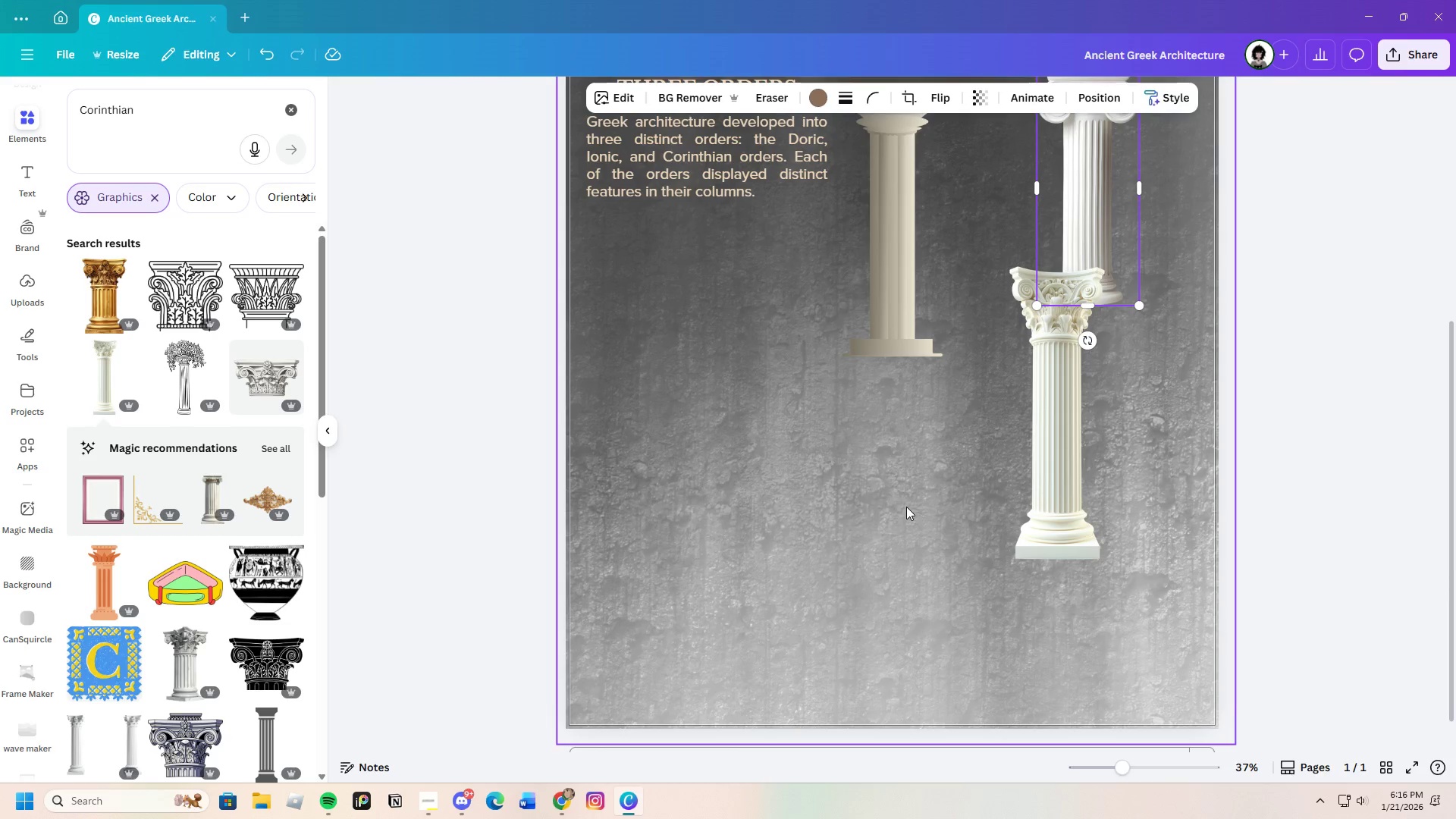 
scroll: coordinate [906, 519], scroll_direction: up, amount: 3.0
 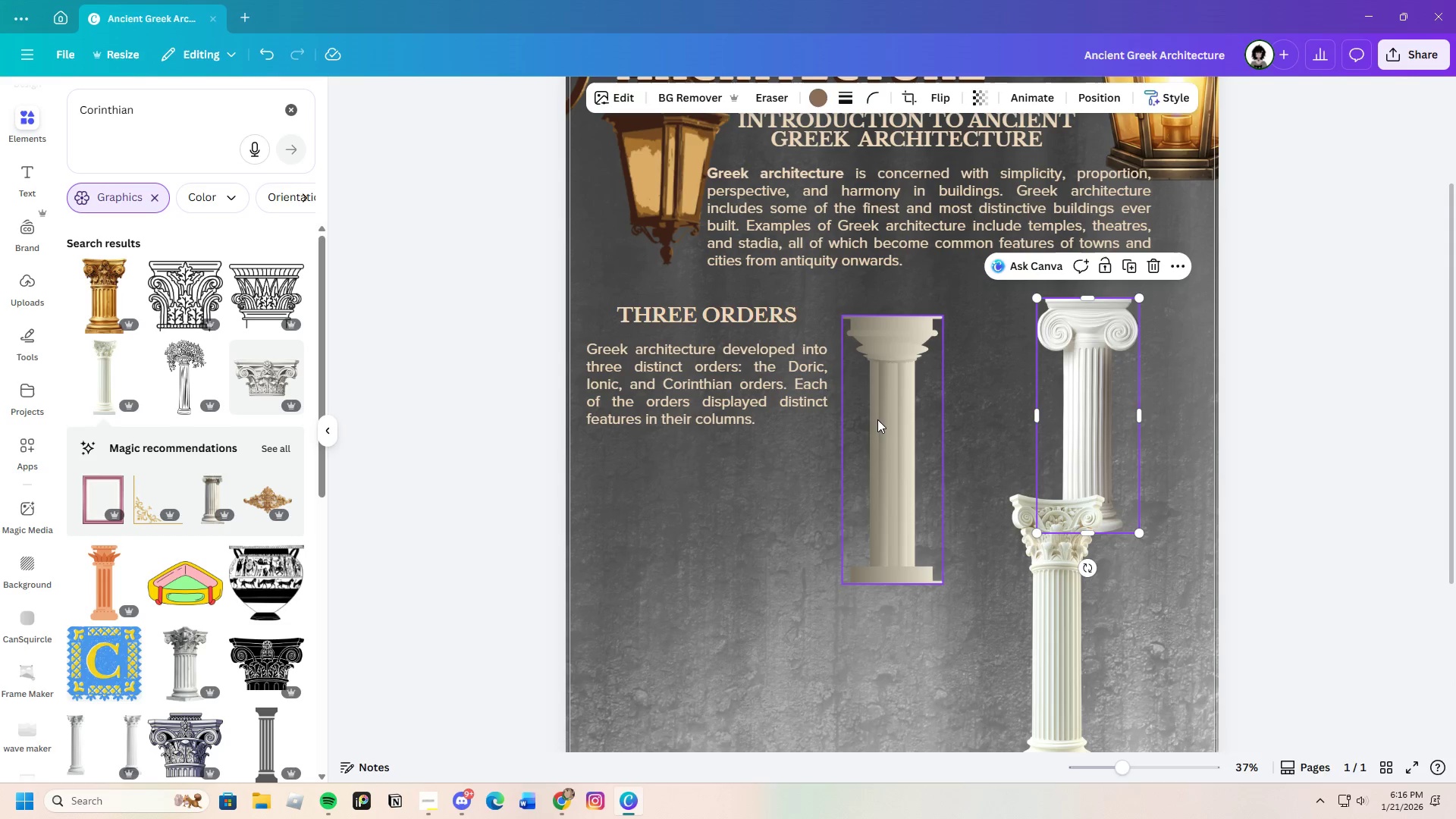 
left_click([880, 419])
 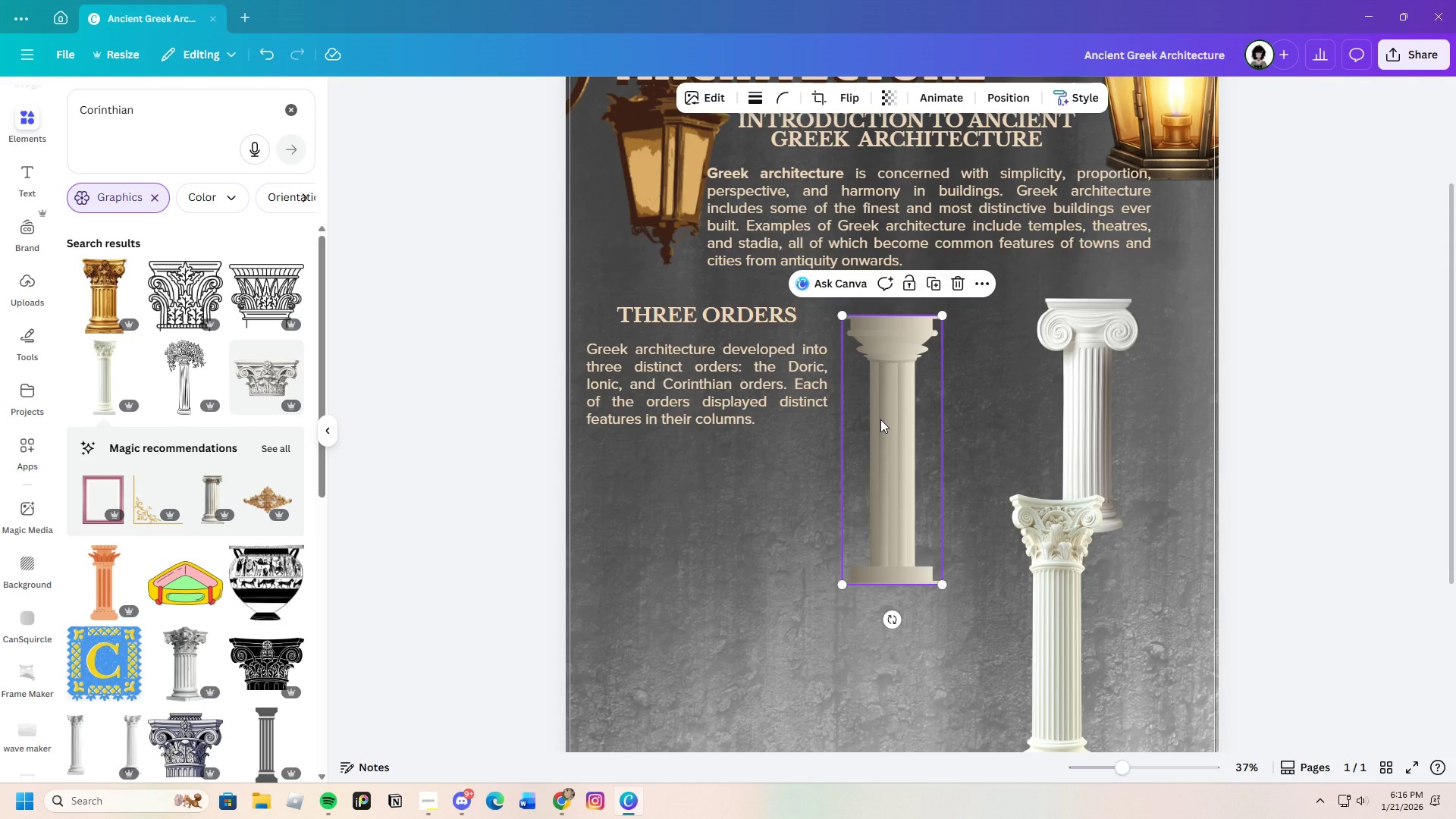 
double_click([880, 419])
 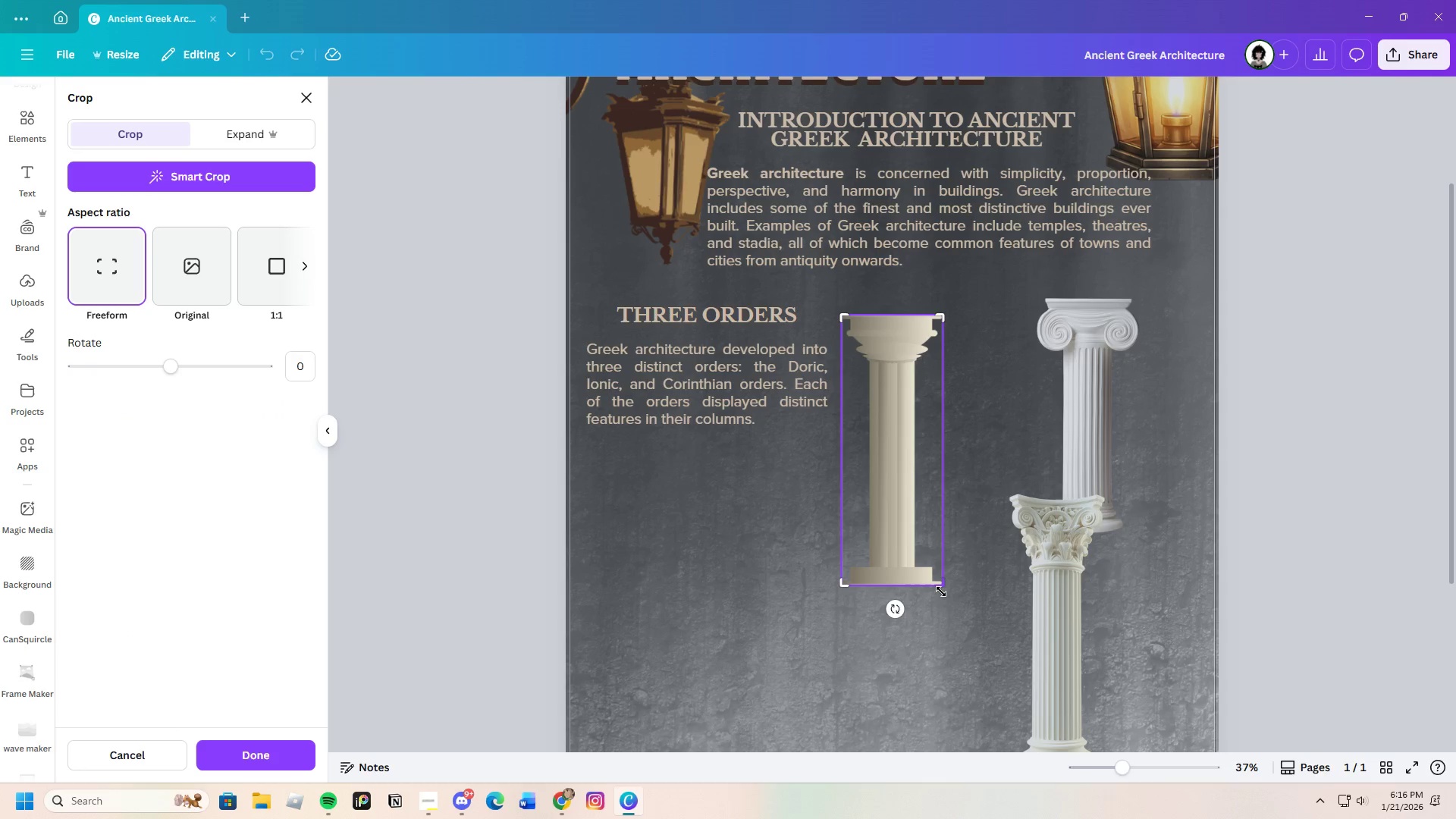 
left_click_drag(start_coordinate=[942, 592], to_coordinate=[1017, 435])
 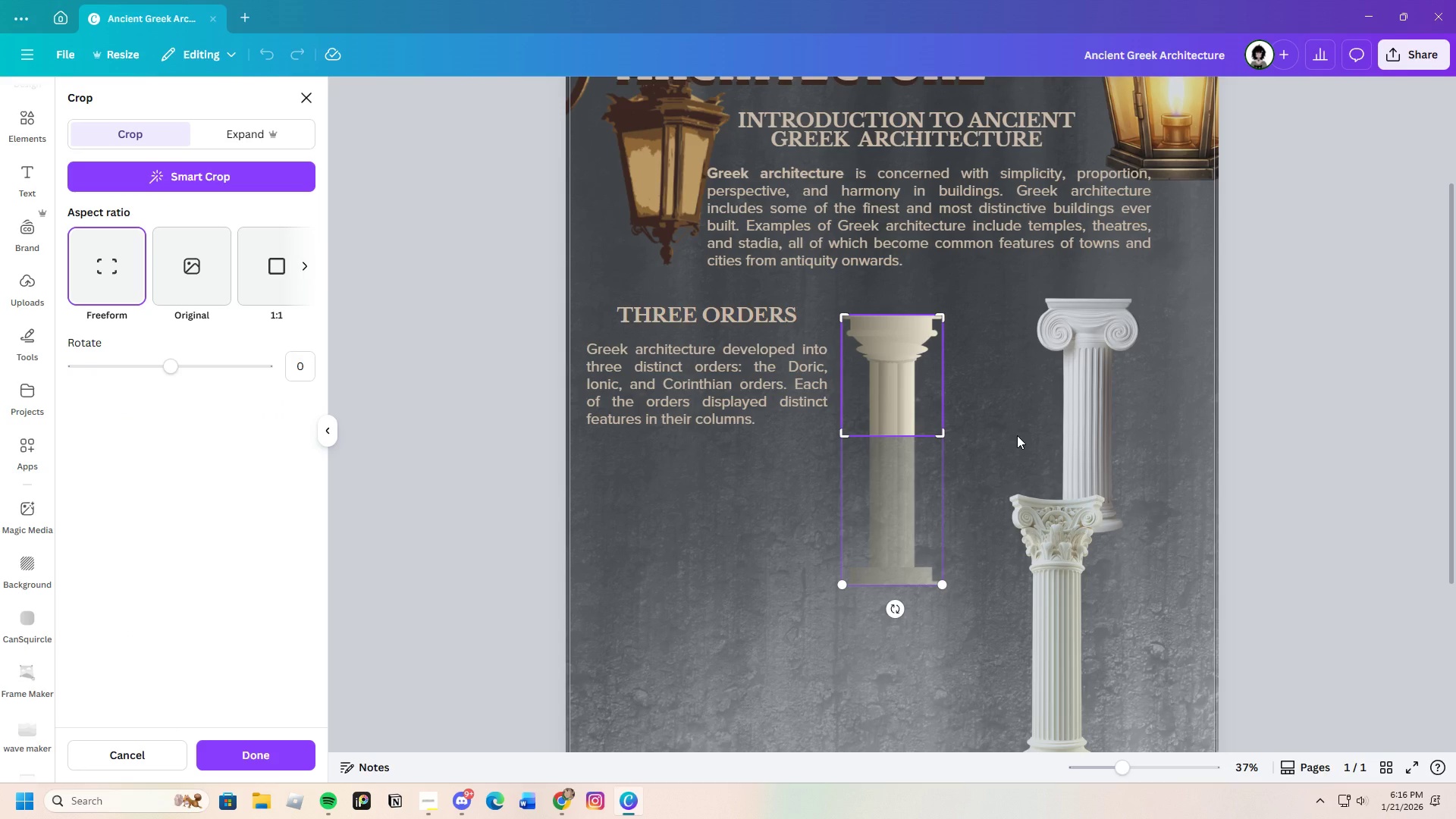 
key(Enter)
 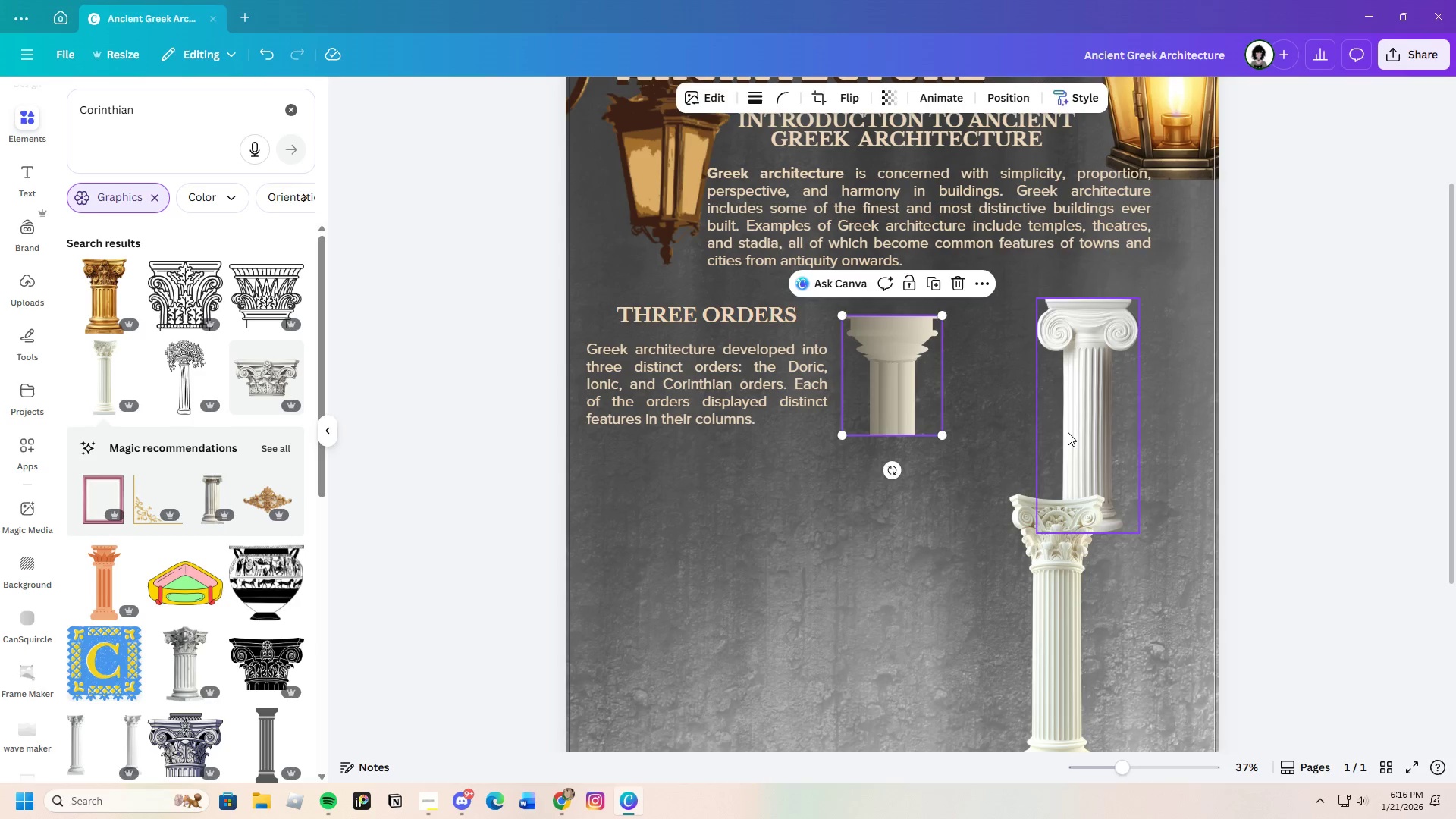 
left_click_drag(start_coordinate=[1069, 431], to_coordinate=[873, 447])
 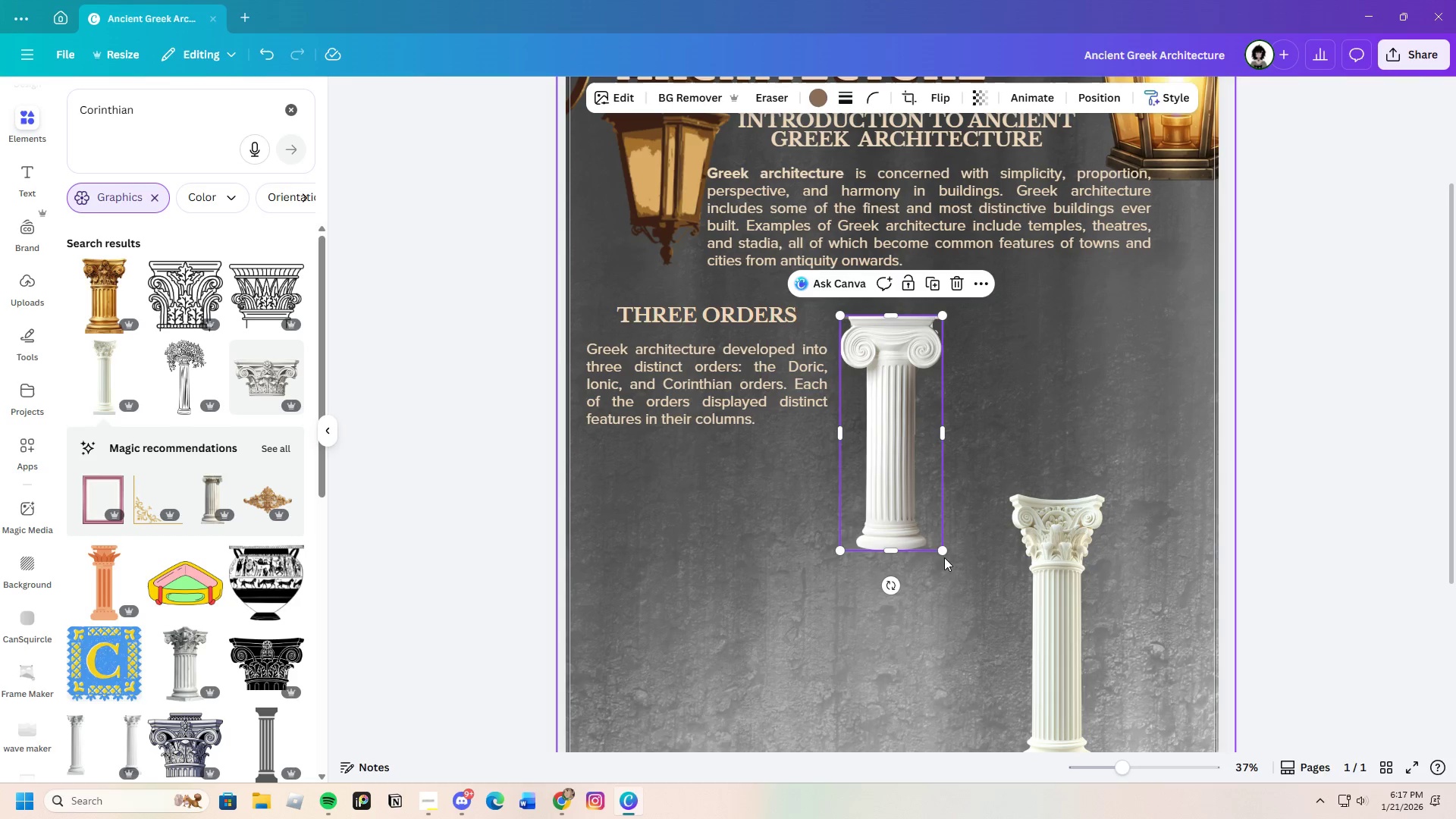 
left_click_drag(start_coordinate=[943, 554], to_coordinate=[981, 542])
 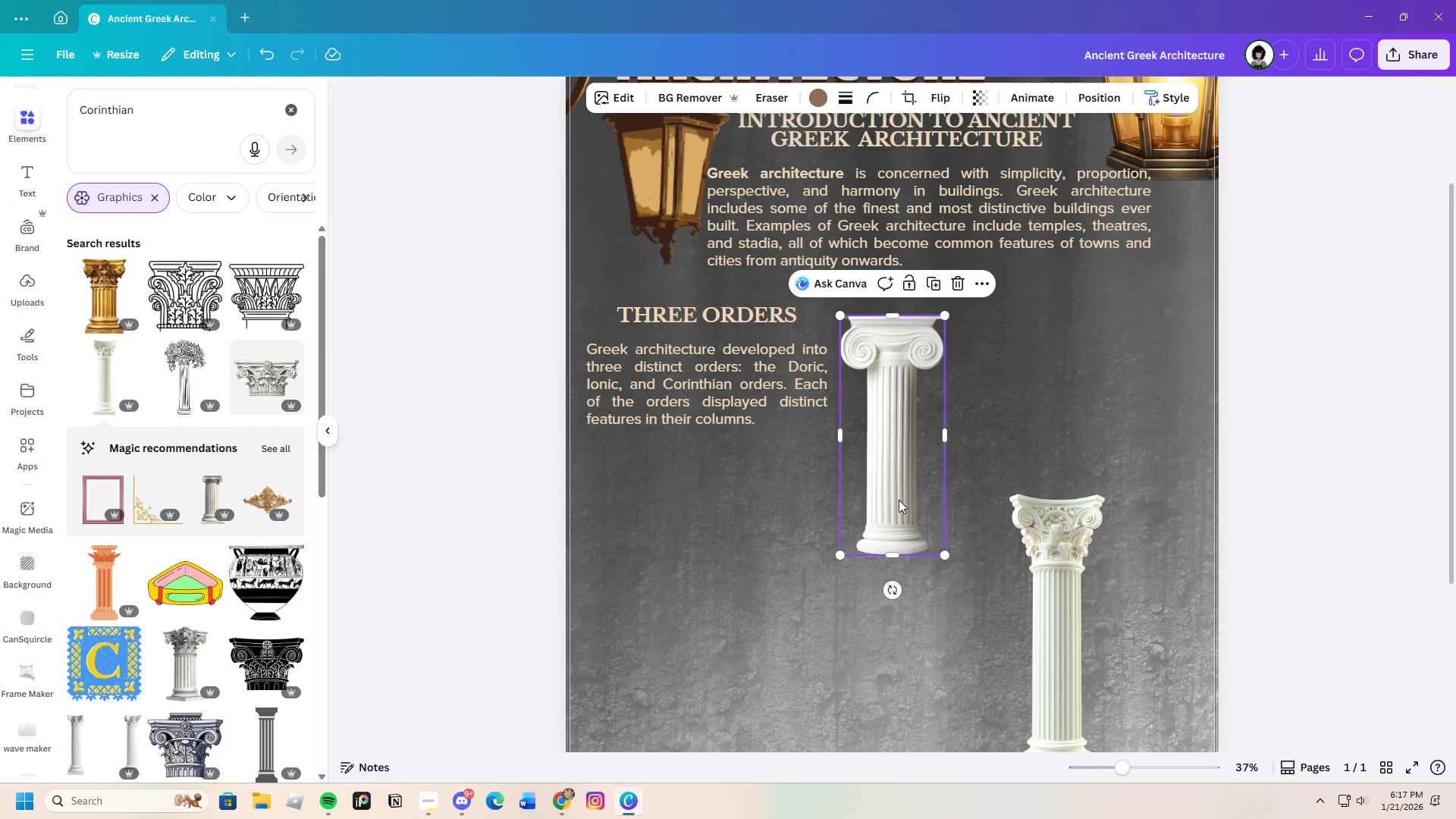 
left_click_drag(start_coordinate=[895, 498], to_coordinate=[1004, 501])
 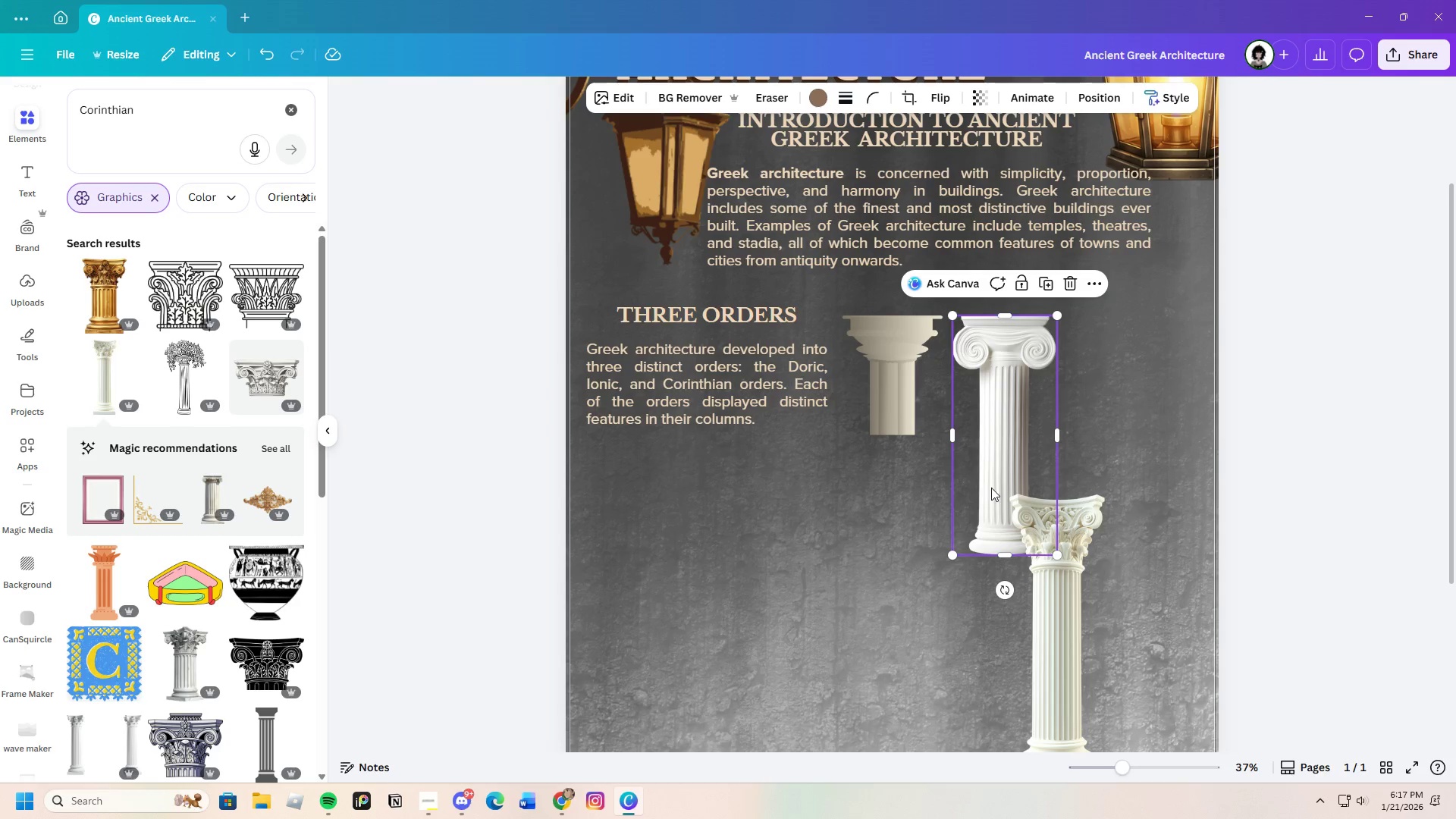 
double_click([992, 488])
 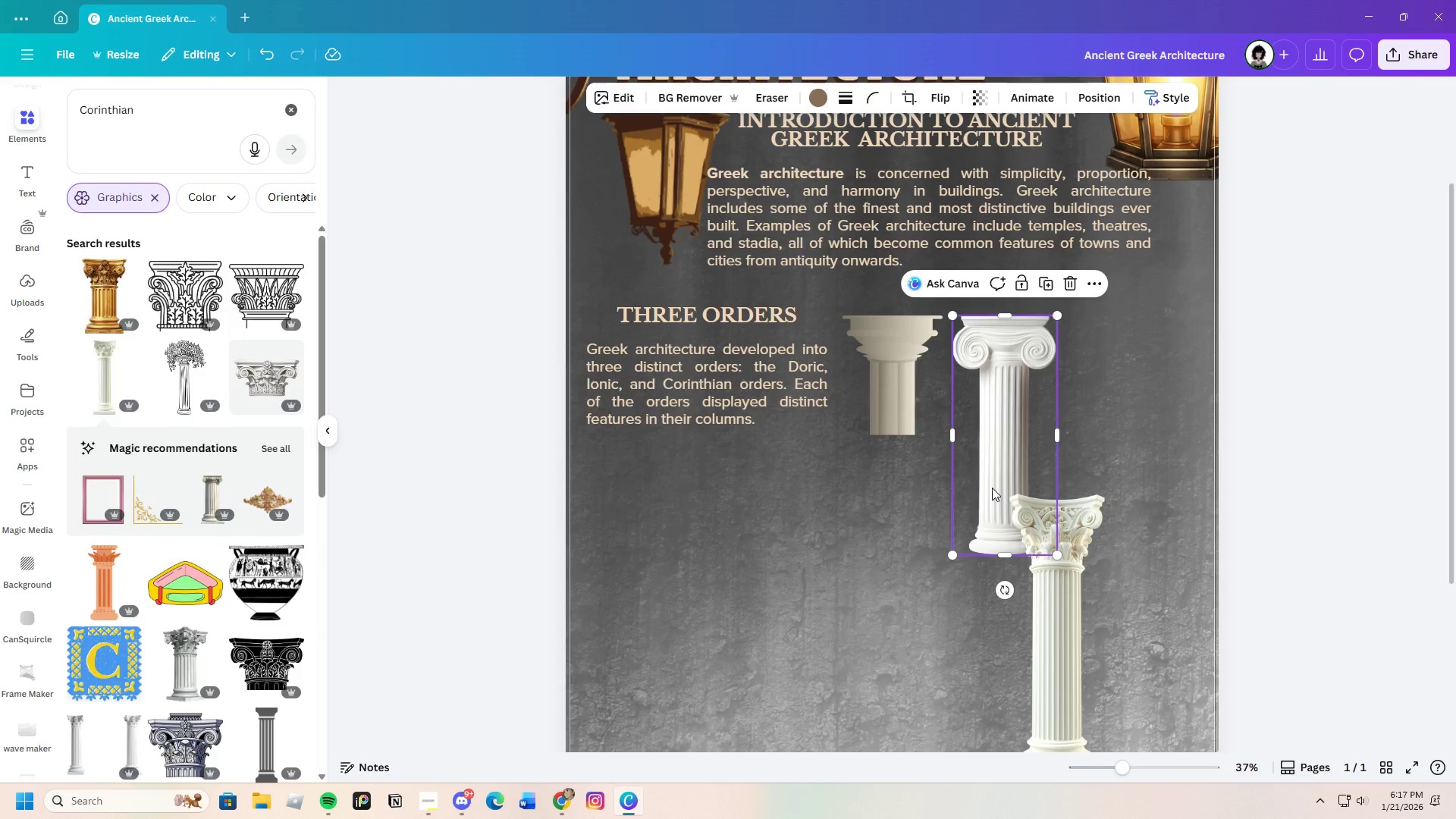 
triple_click([992, 488])
 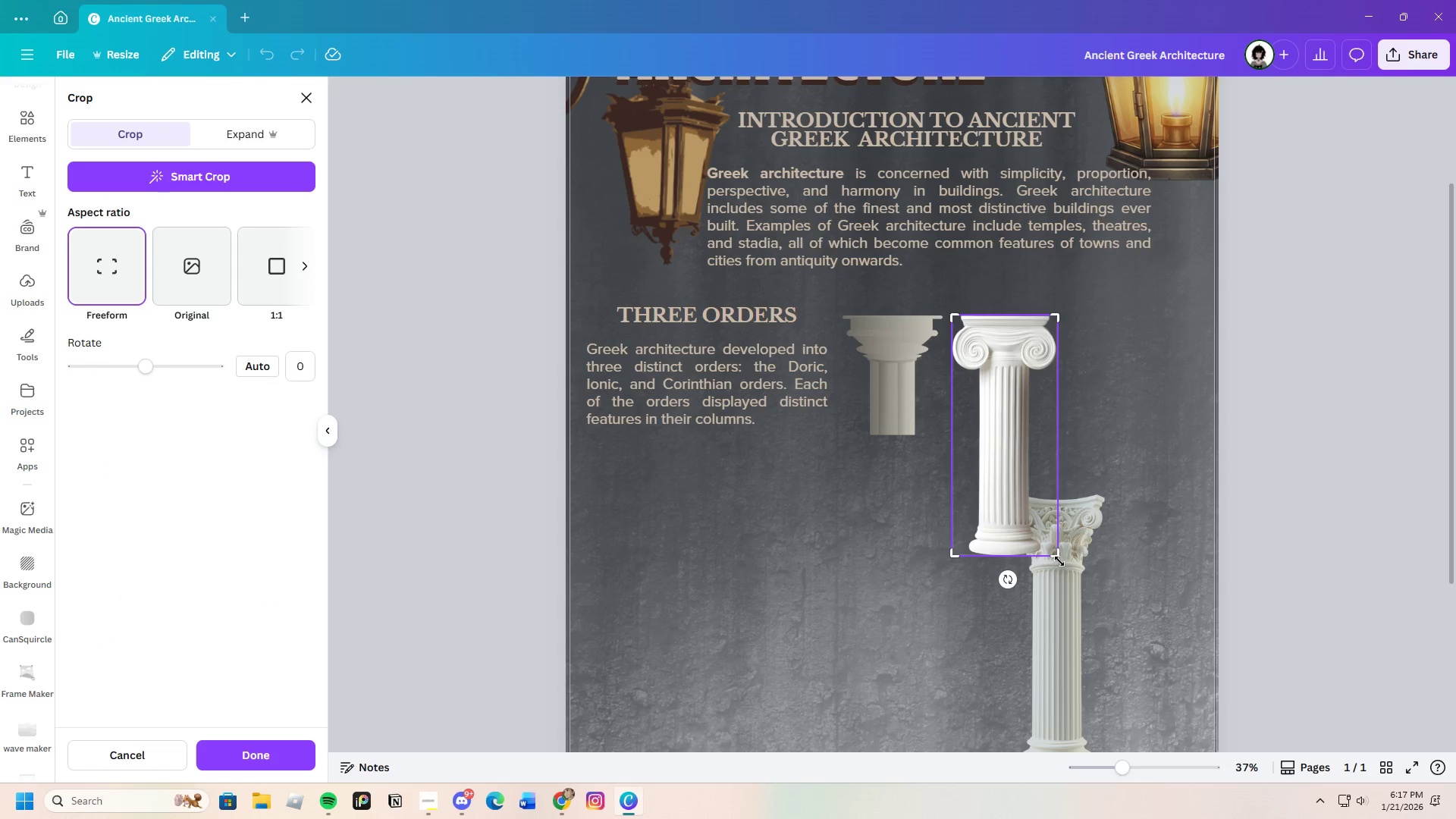 
left_click_drag(start_coordinate=[1058, 557], to_coordinate=[1068, 436])
 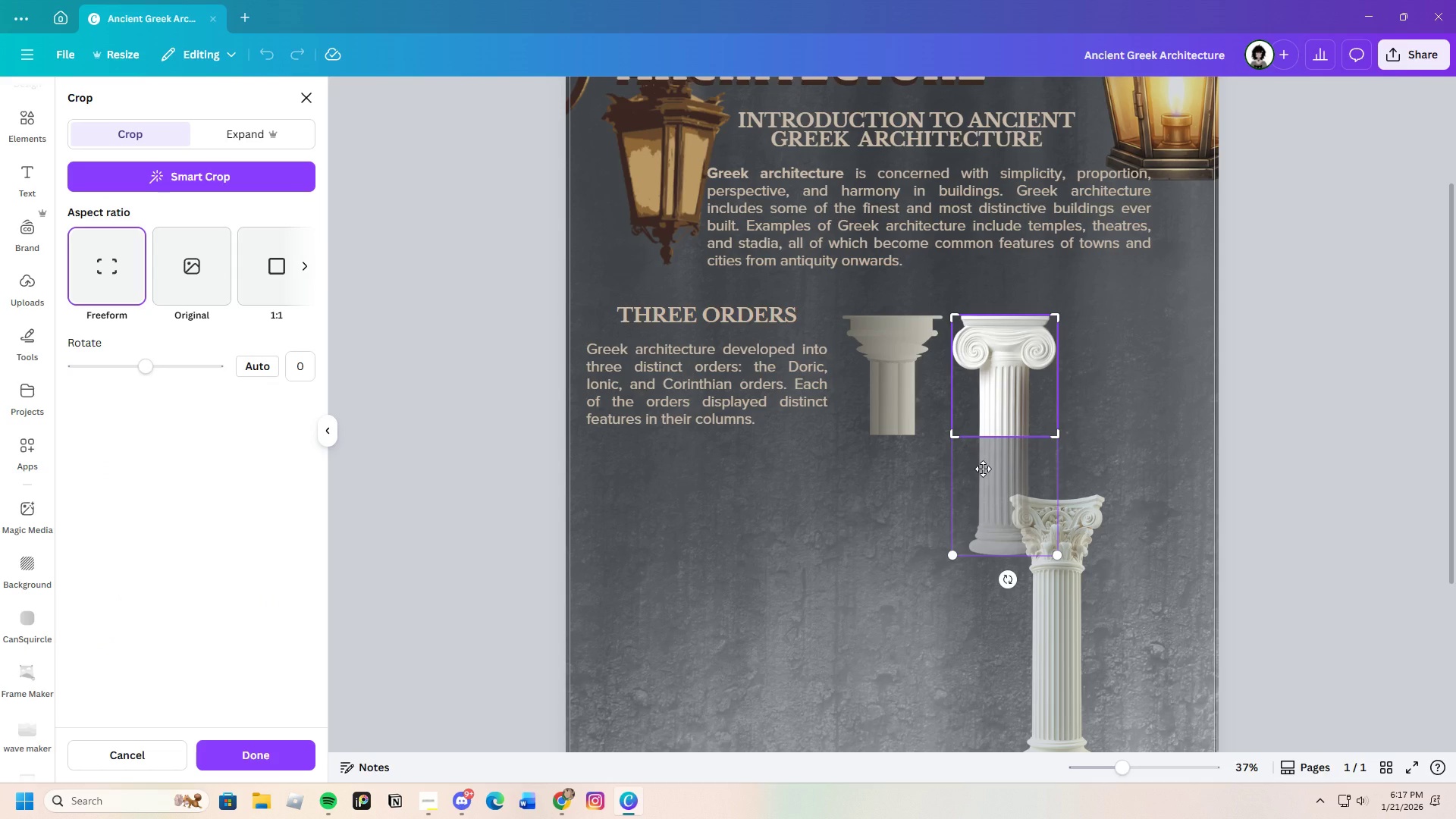 
key(Enter)
 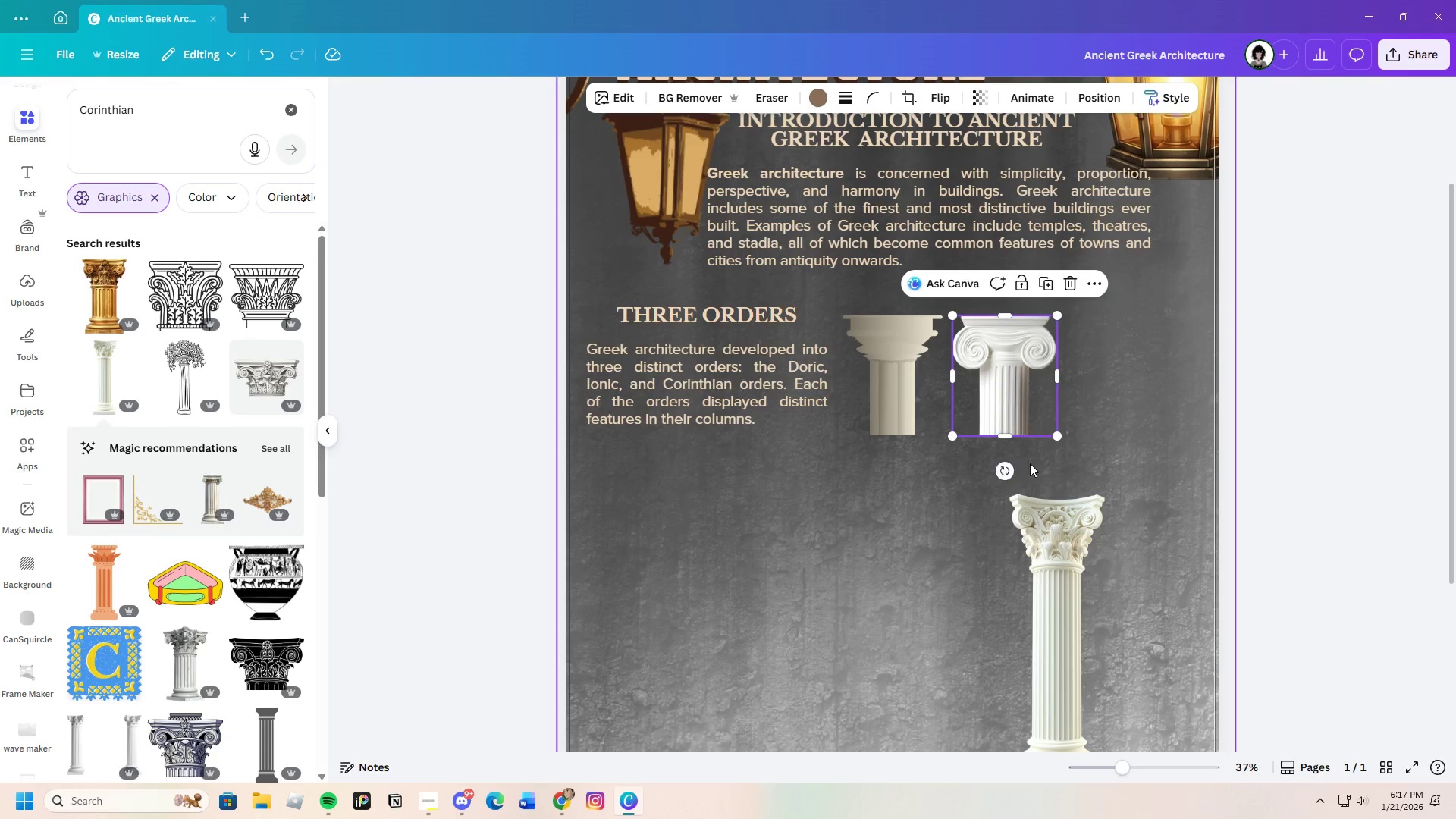 
left_click([1081, 432])
 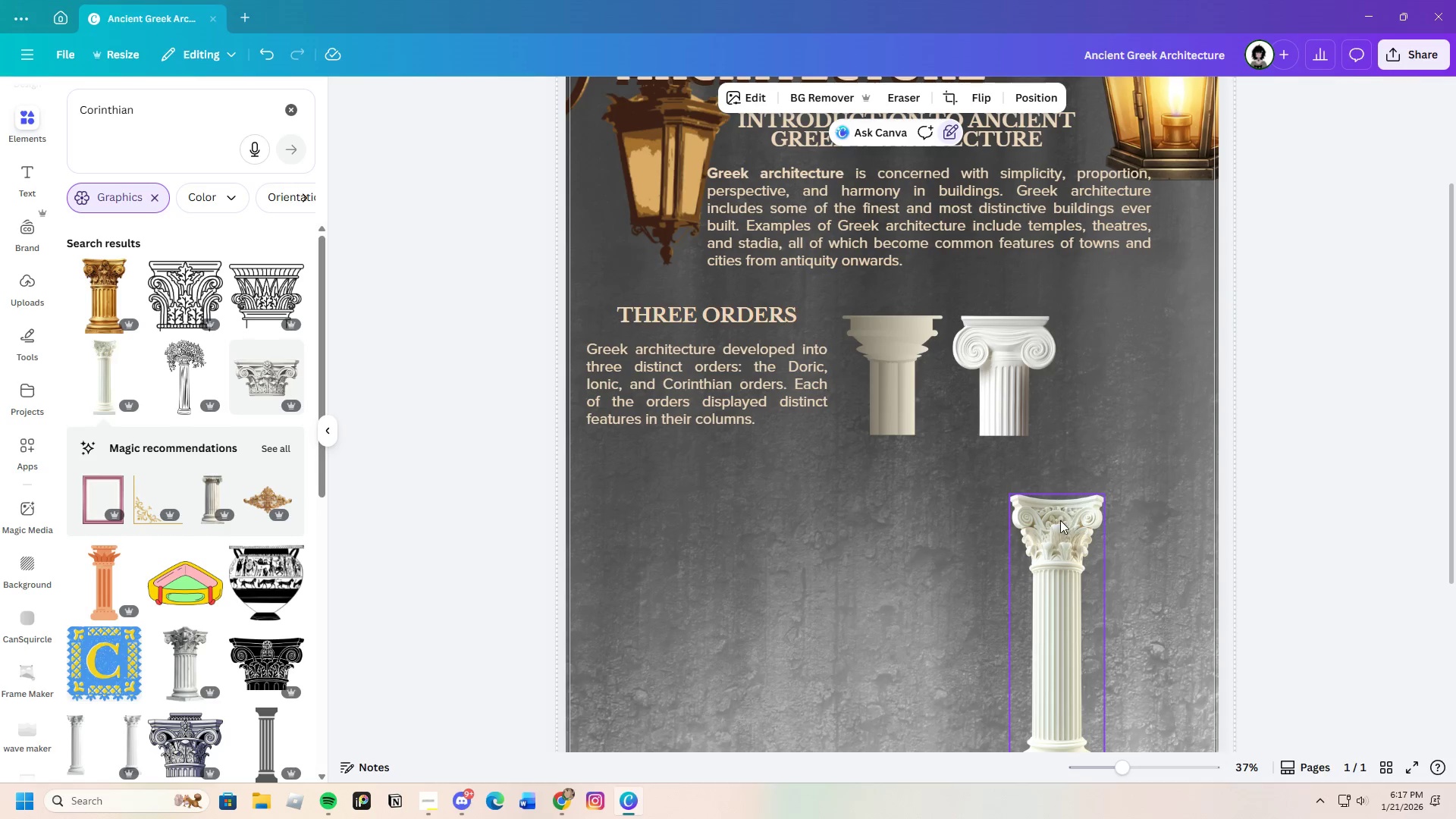 
left_click_drag(start_coordinate=[1060, 588], to_coordinate=[1013, 409])
 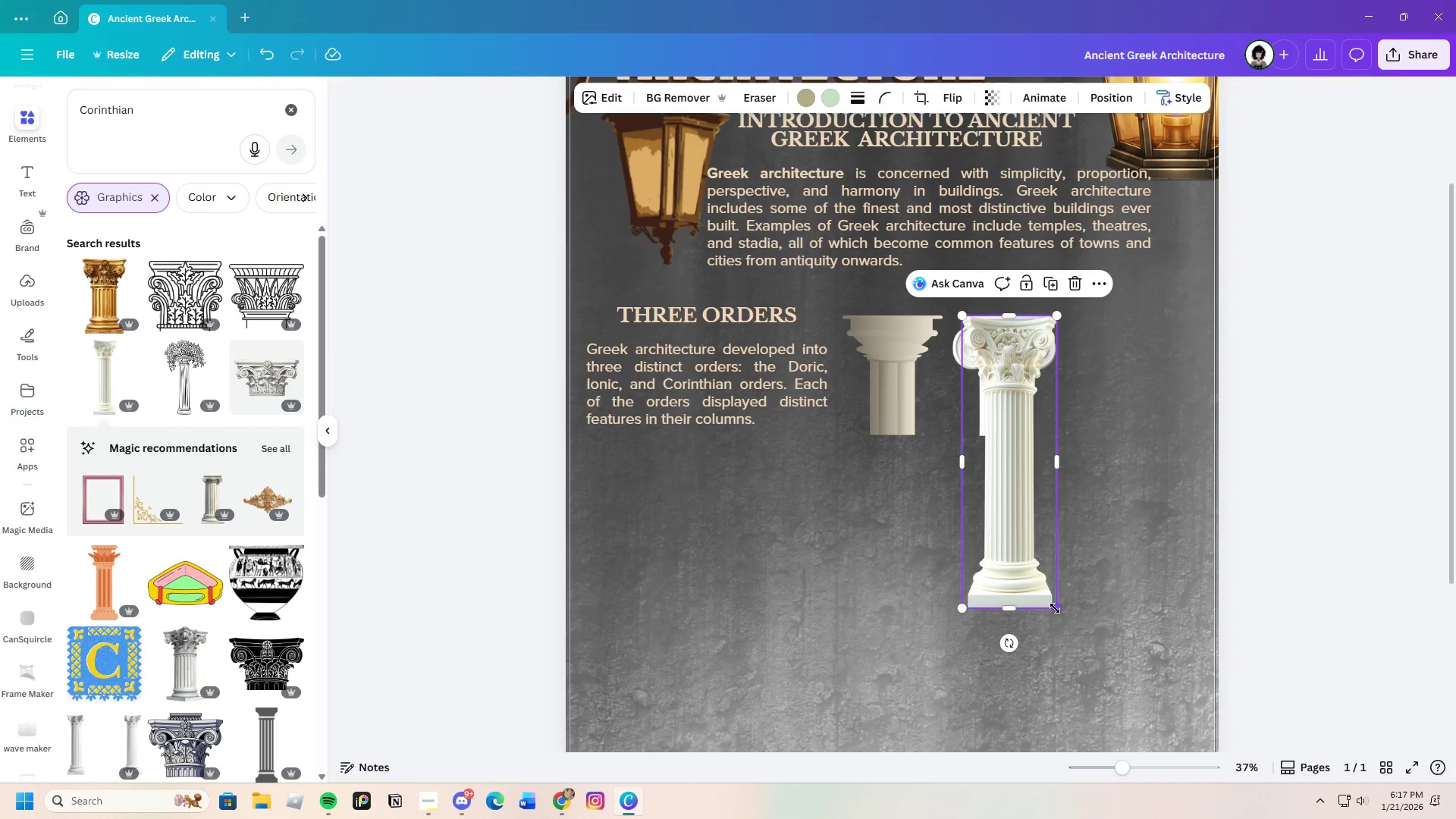 
left_click_drag(start_coordinate=[1055, 608], to_coordinate=[1103, 570])
 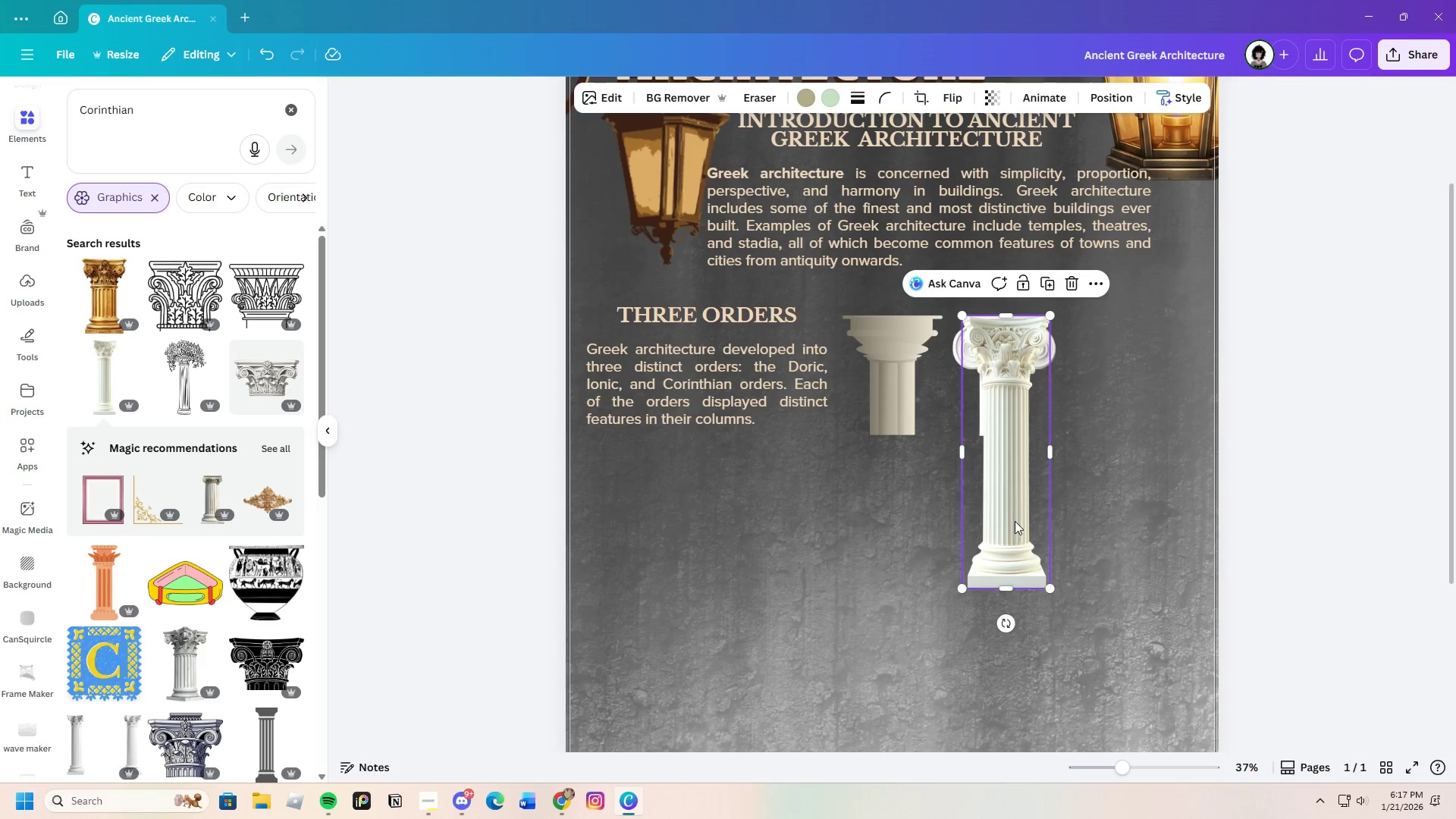 
left_click_drag(start_coordinate=[1015, 520], to_coordinate=[1137, 520])
 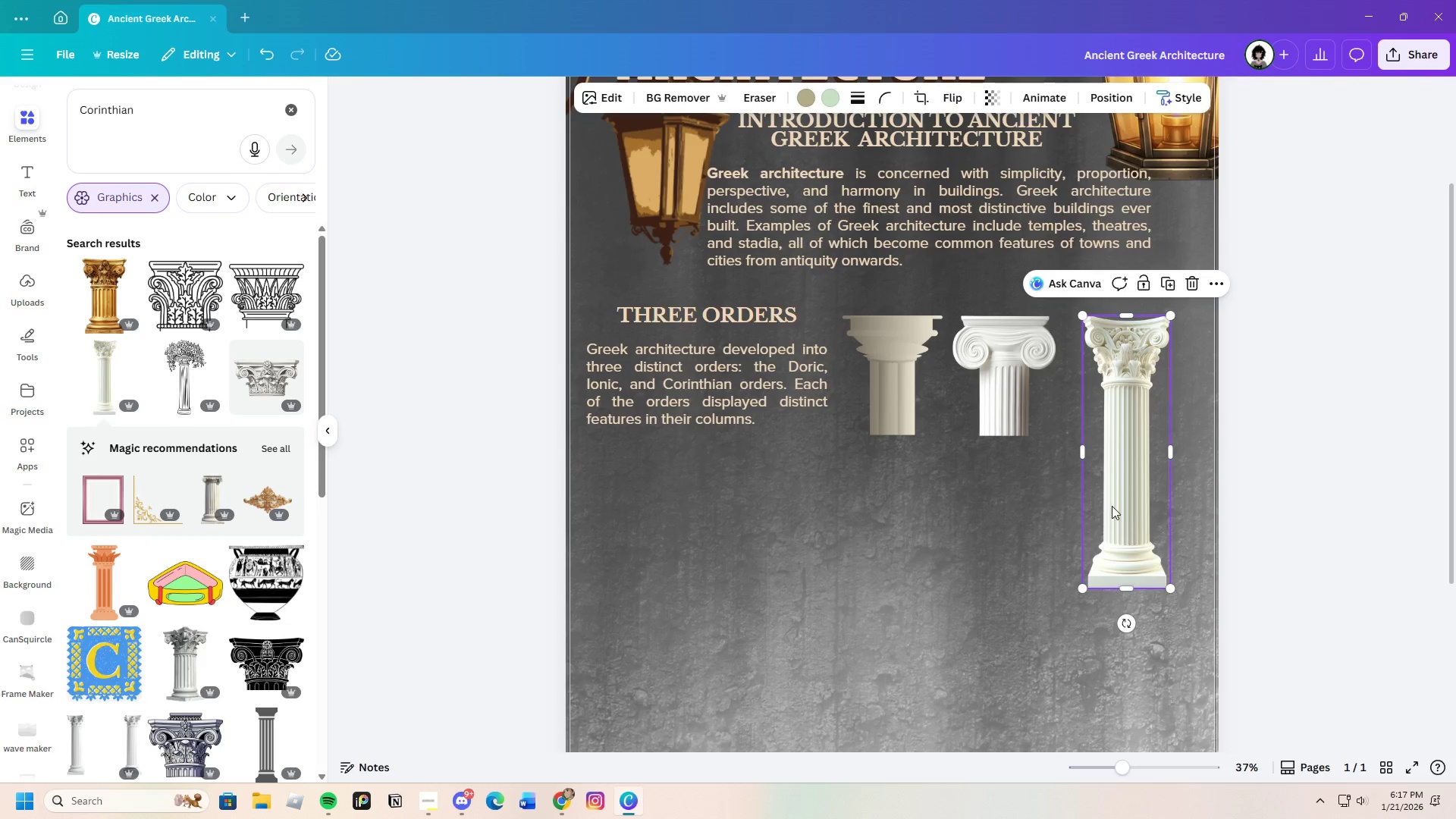 
double_click([1112, 506])
 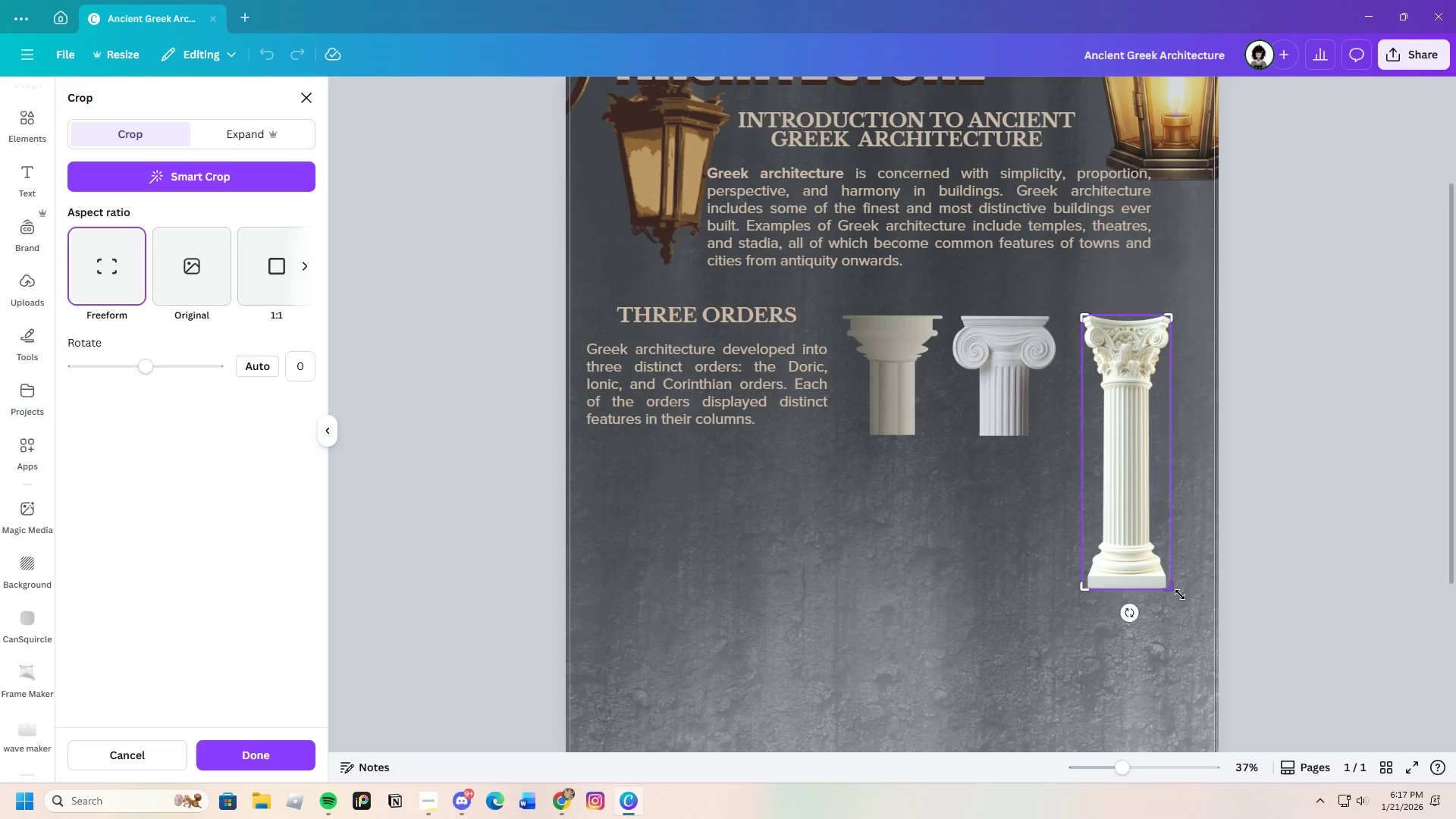 
left_click_drag(start_coordinate=[1180, 595], to_coordinate=[1194, 441])
 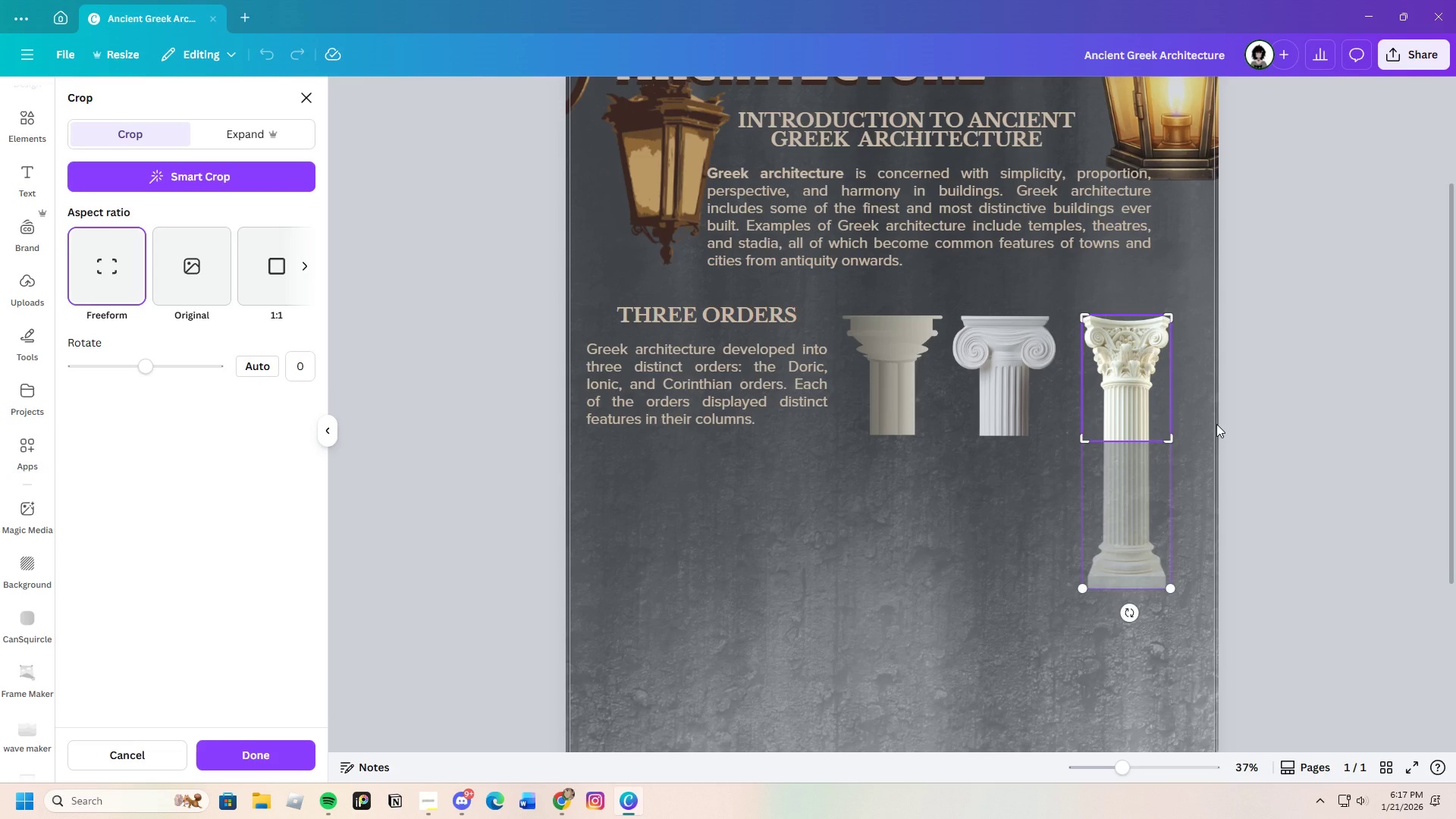 
key(Enter)
 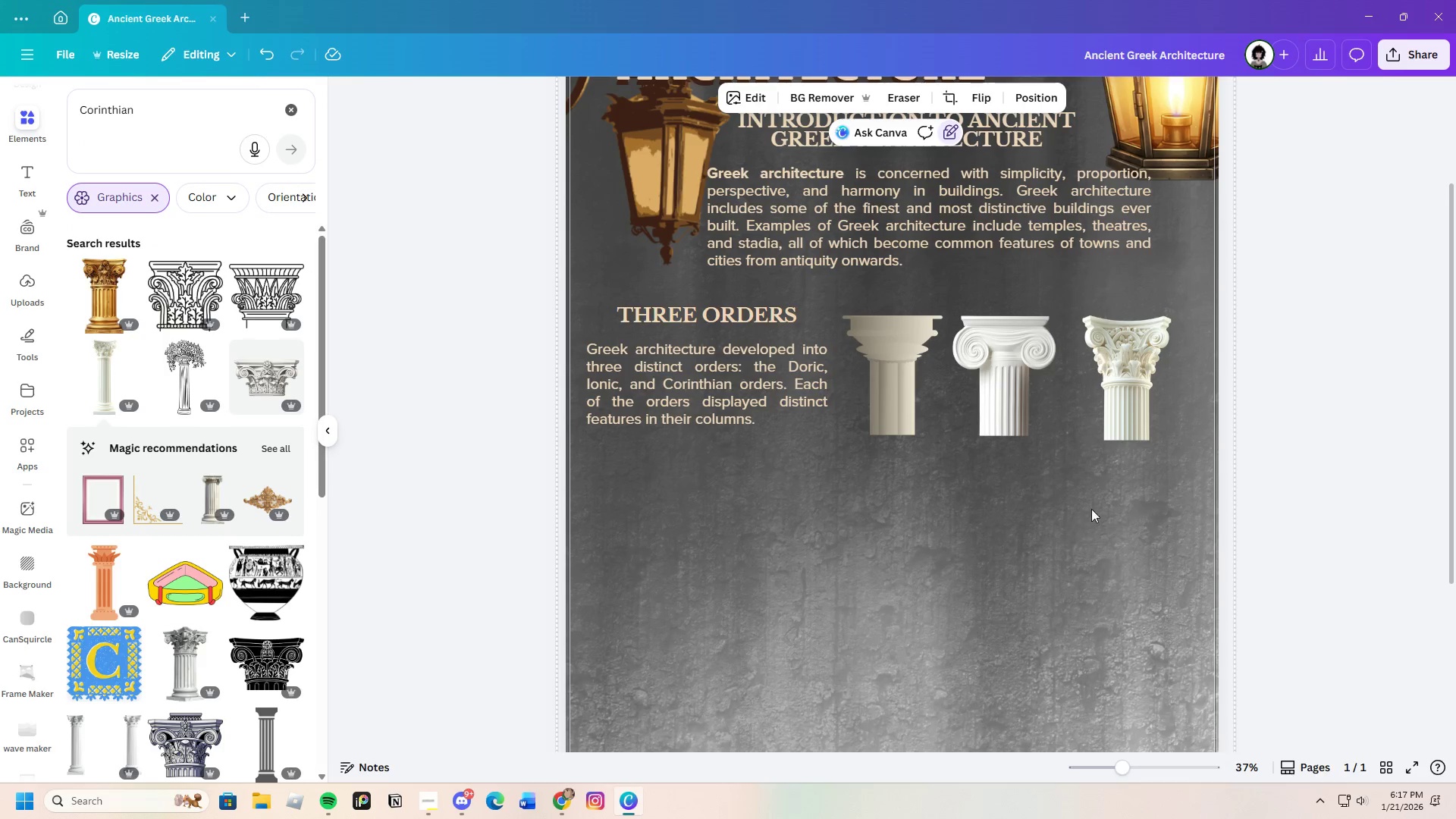 
left_click([1125, 399])
 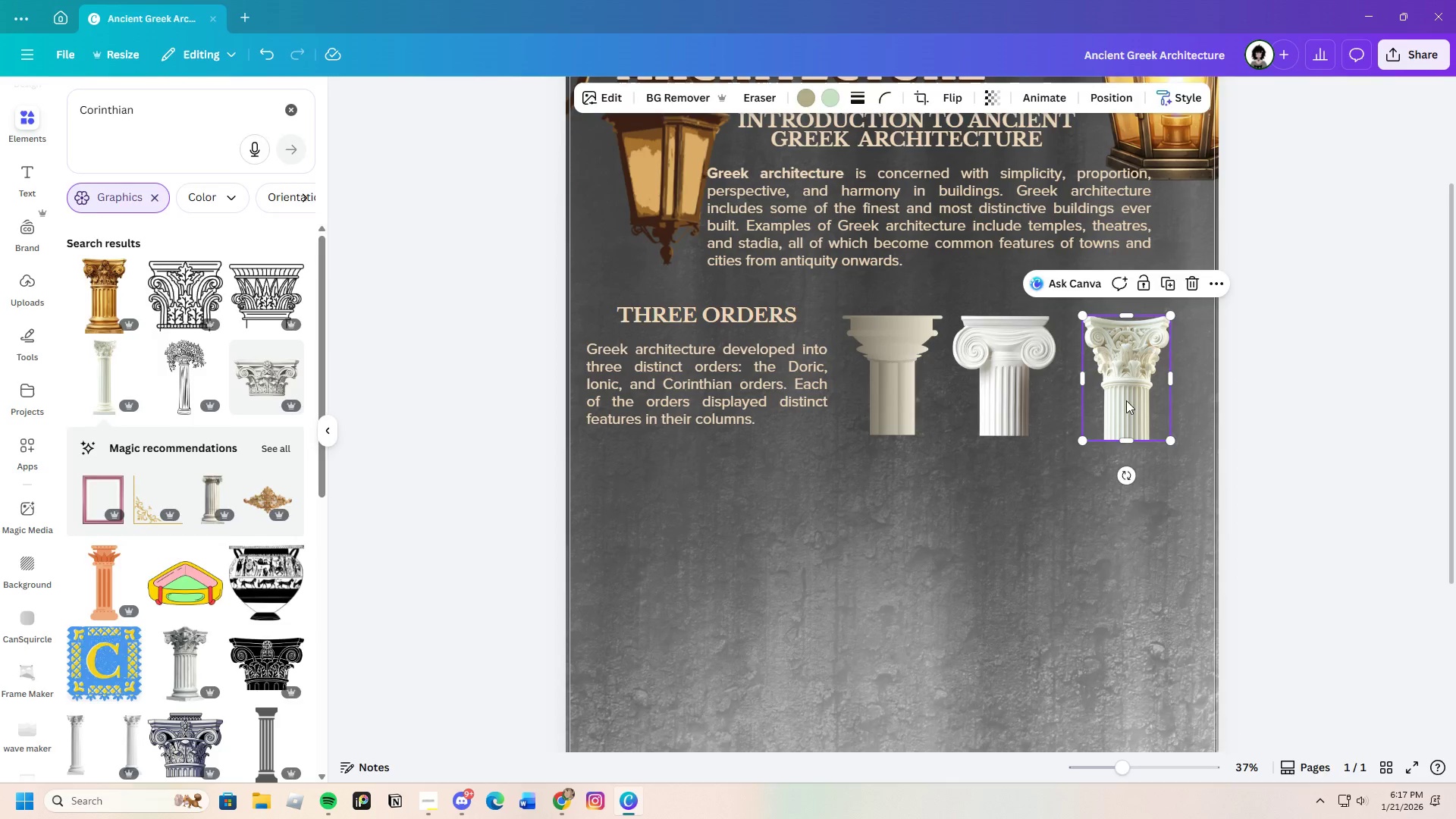 
left_click_drag(start_coordinate=[1127, 400], to_coordinate=[840, 513])
 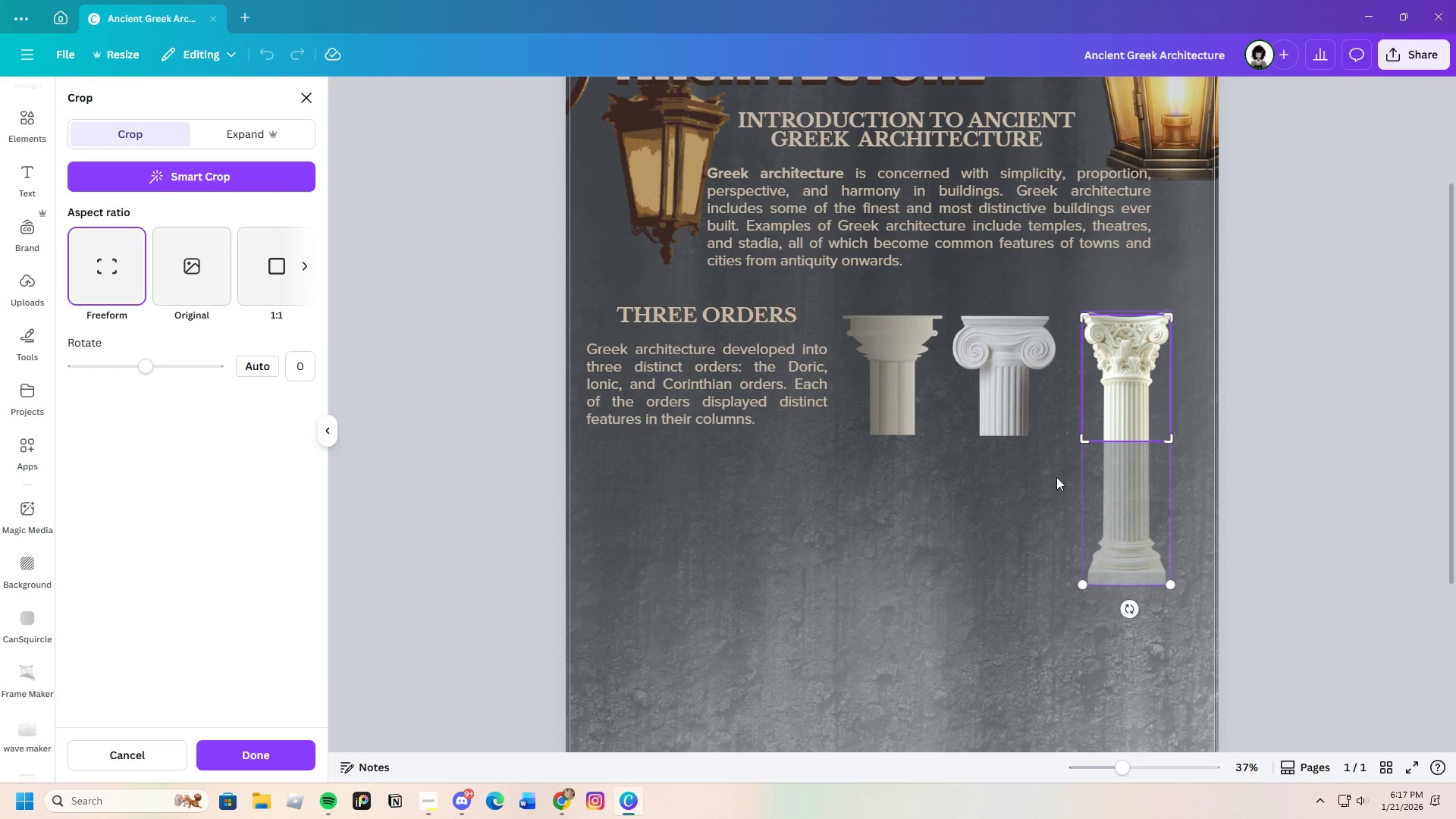 
left_click([1049, 531])
 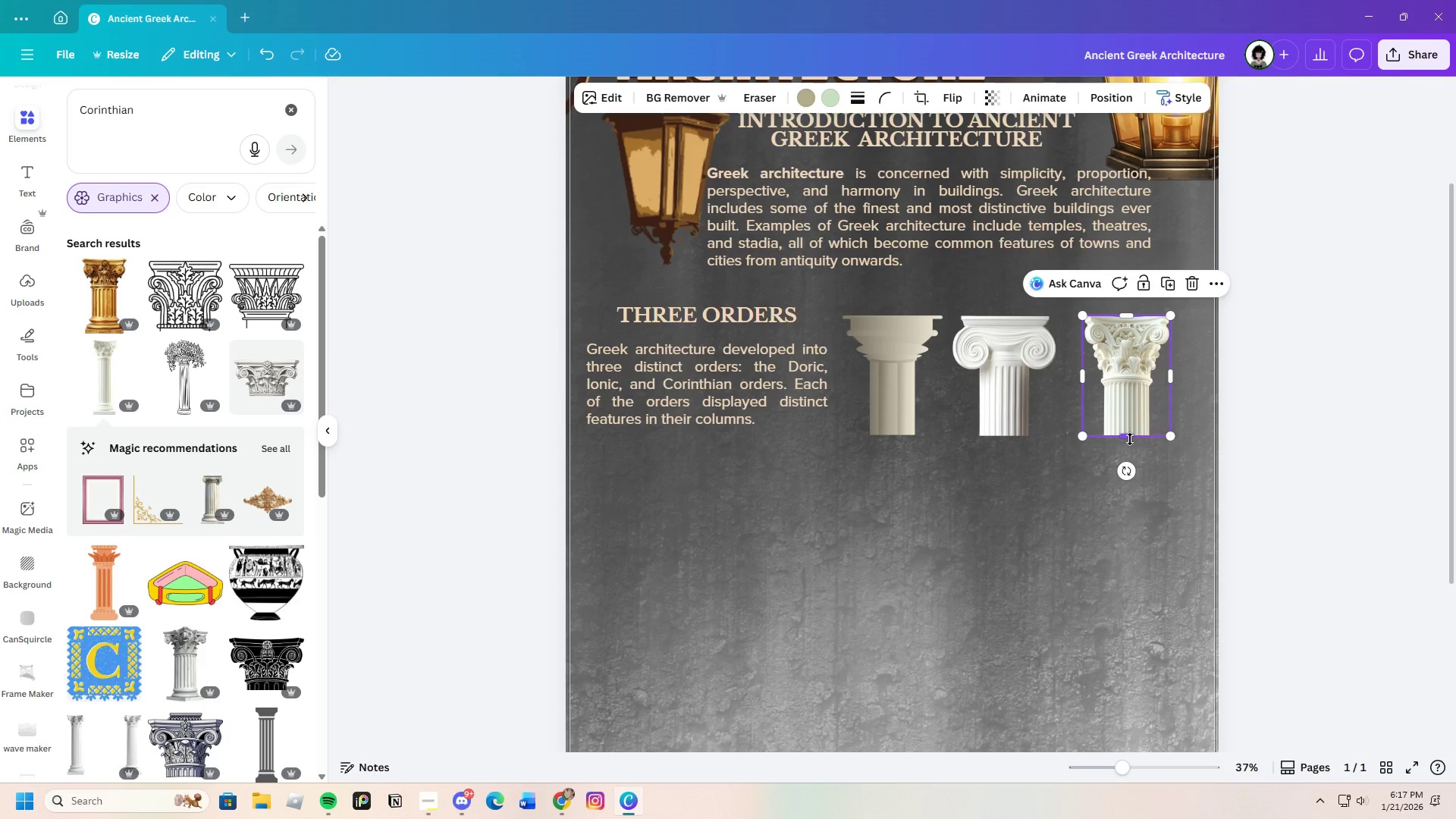 
left_click([1114, 493])
 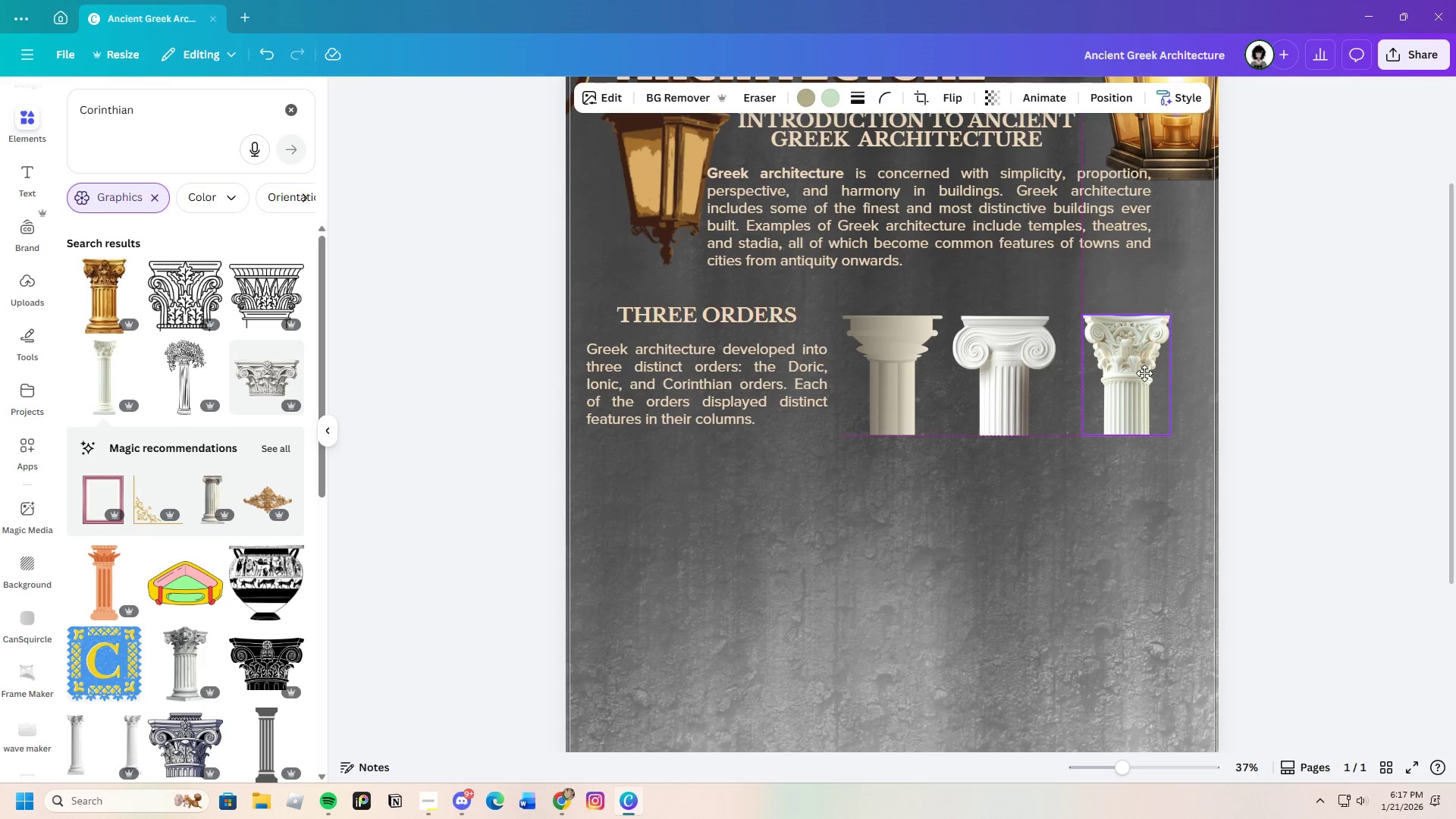 
wait(5.09)
 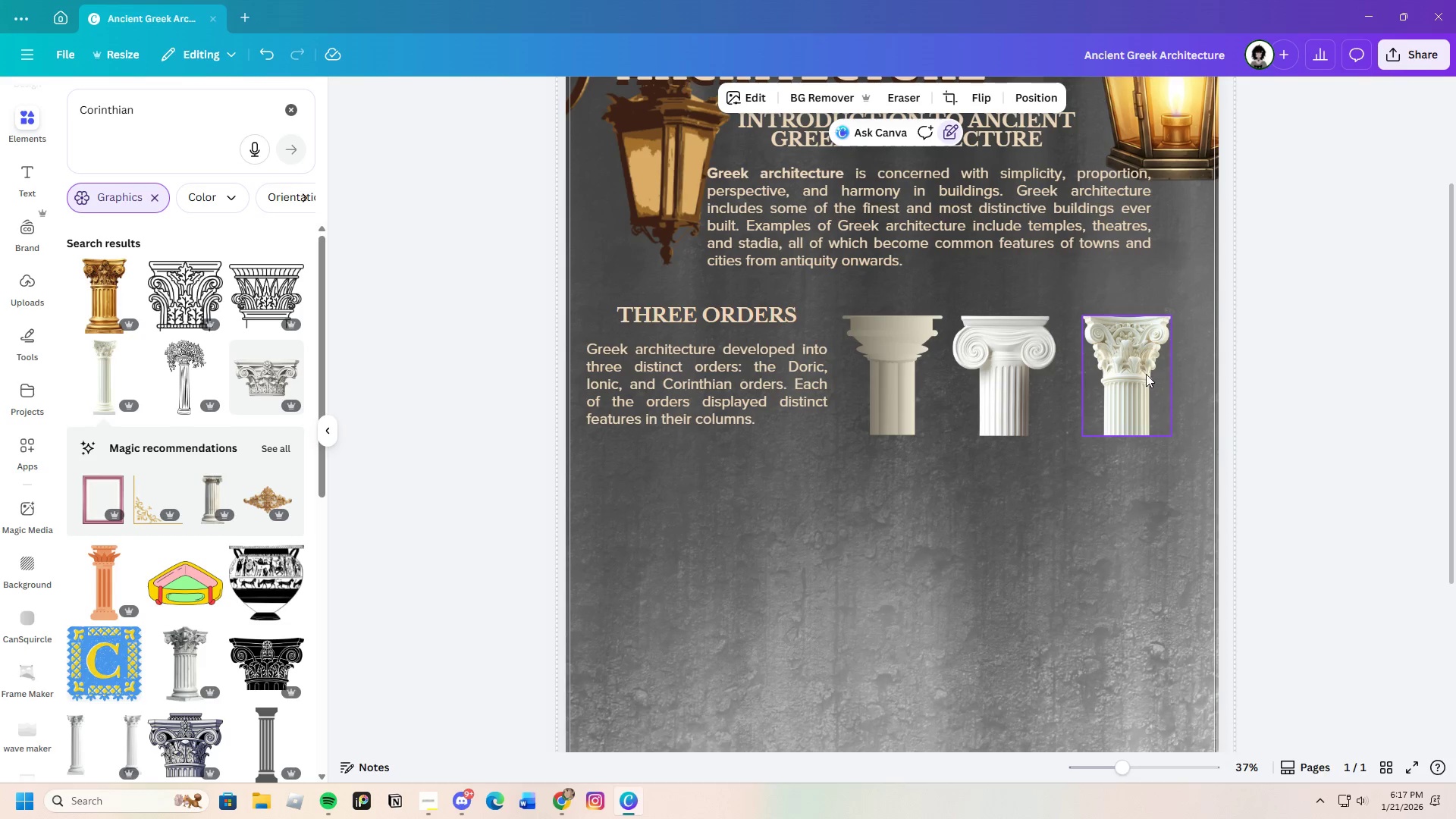 
left_click_drag(start_coordinate=[1175, 438], to_coordinate=[1181, 442])
 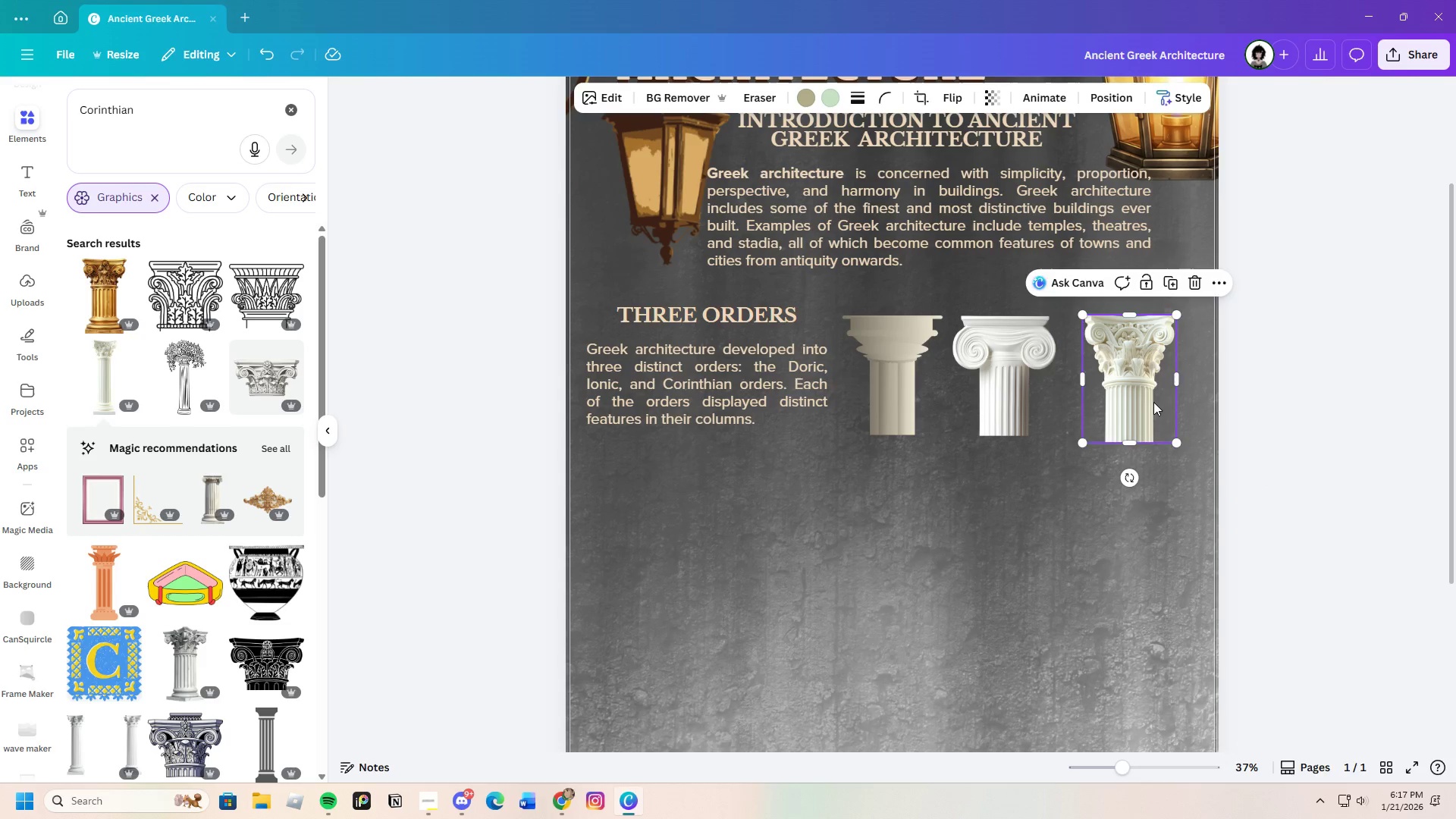 
left_click_drag(start_coordinate=[1153, 402], to_coordinate=[1028, 403])
 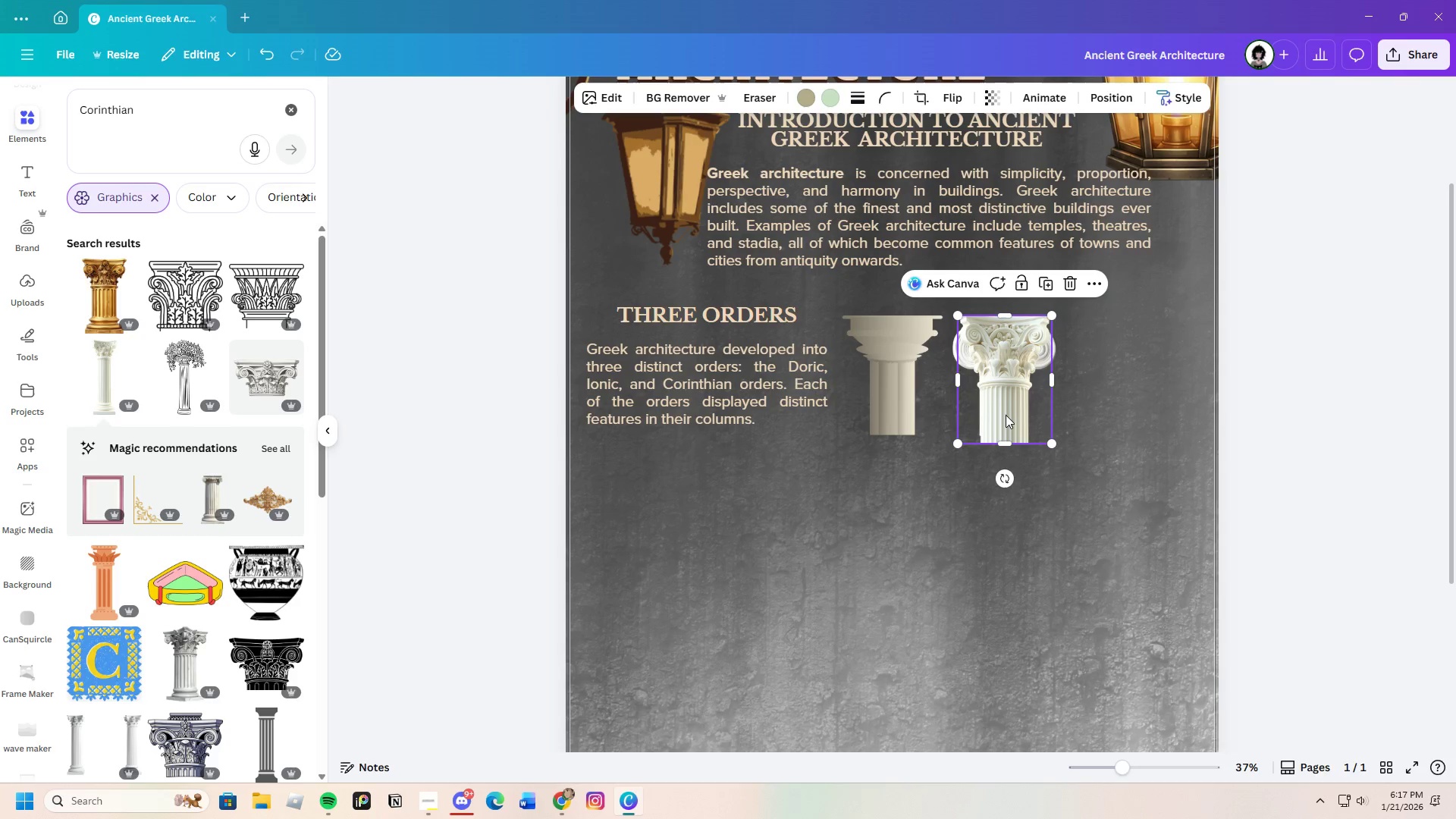 
left_click_drag(start_coordinate=[1006, 415], to_coordinate=[1128, 413])
 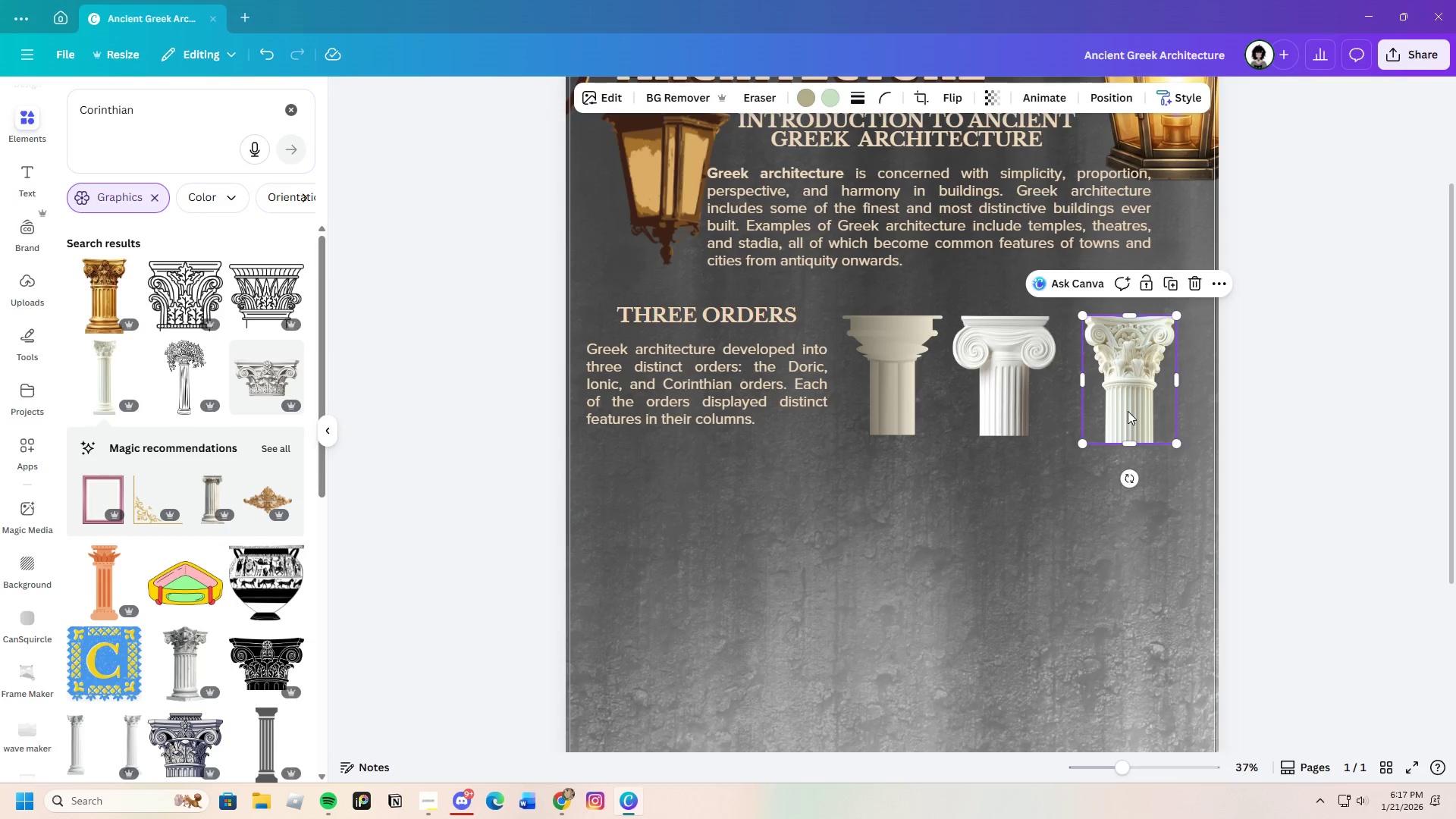 
double_click([1128, 411])
 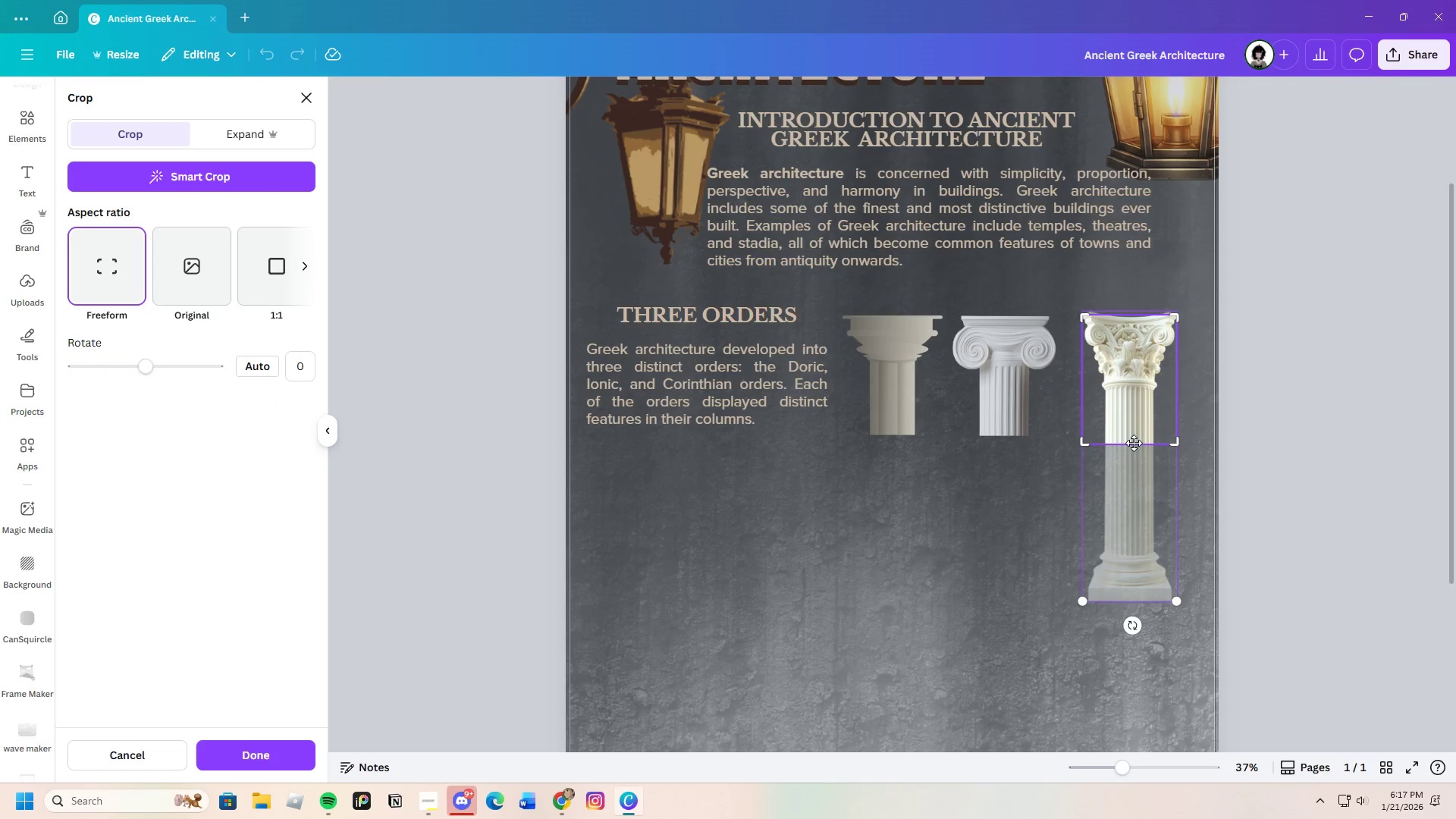 
left_click_drag(start_coordinate=[1134, 443], to_coordinate=[1136, 437])
 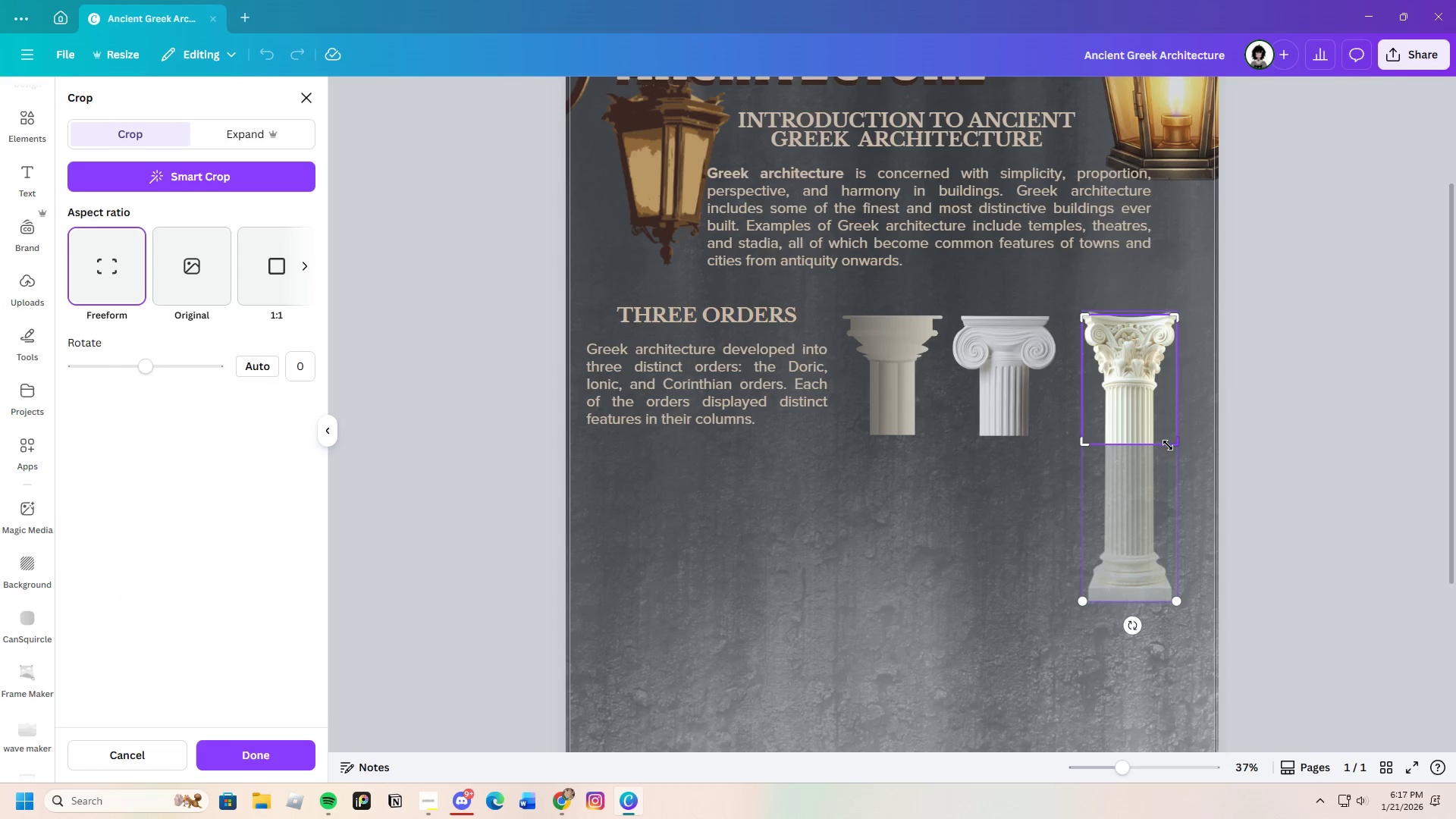 
left_click_drag(start_coordinate=[1175, 445], to_coordinate=[1179, 440])
 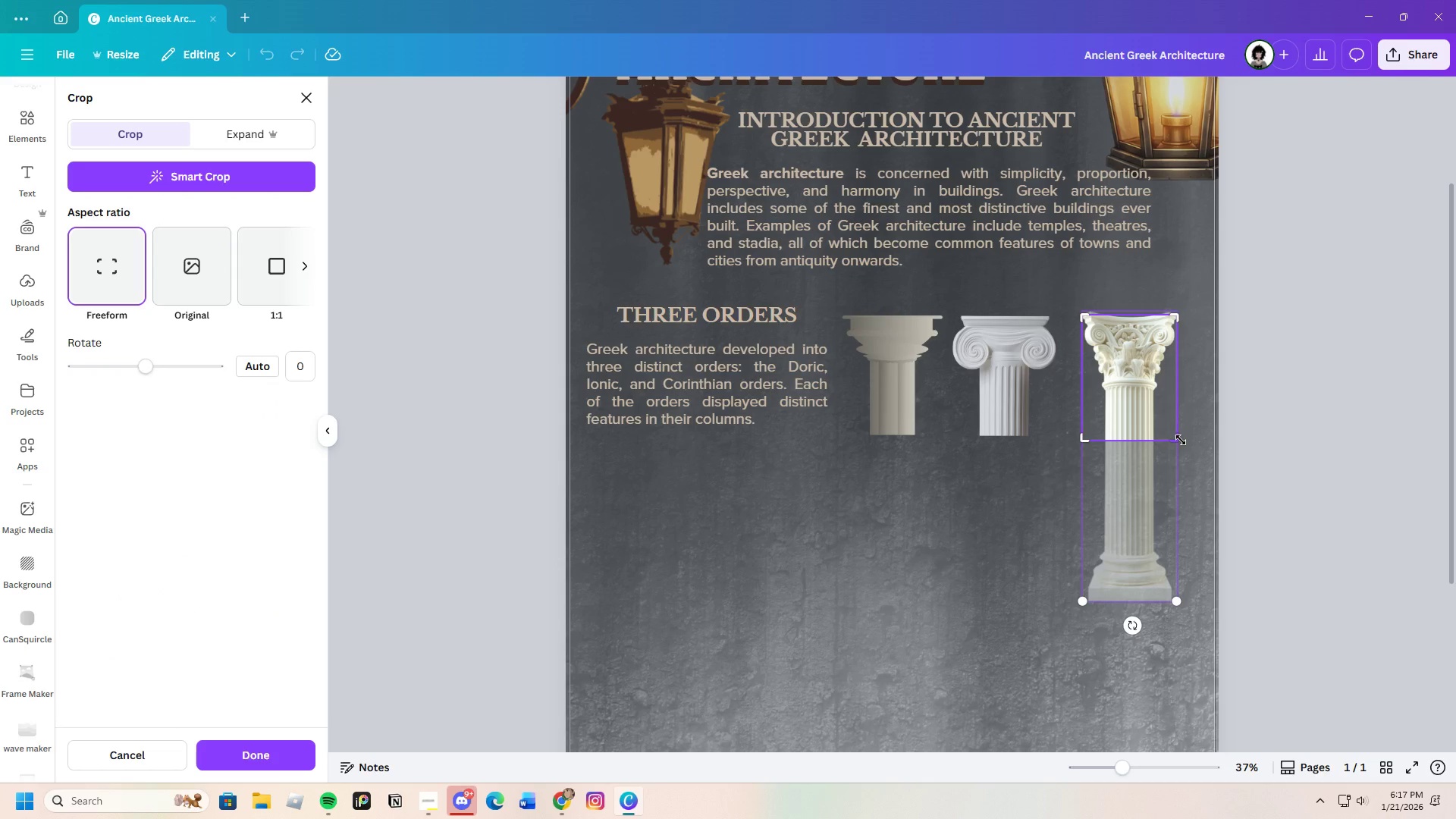 
key(Enter)
 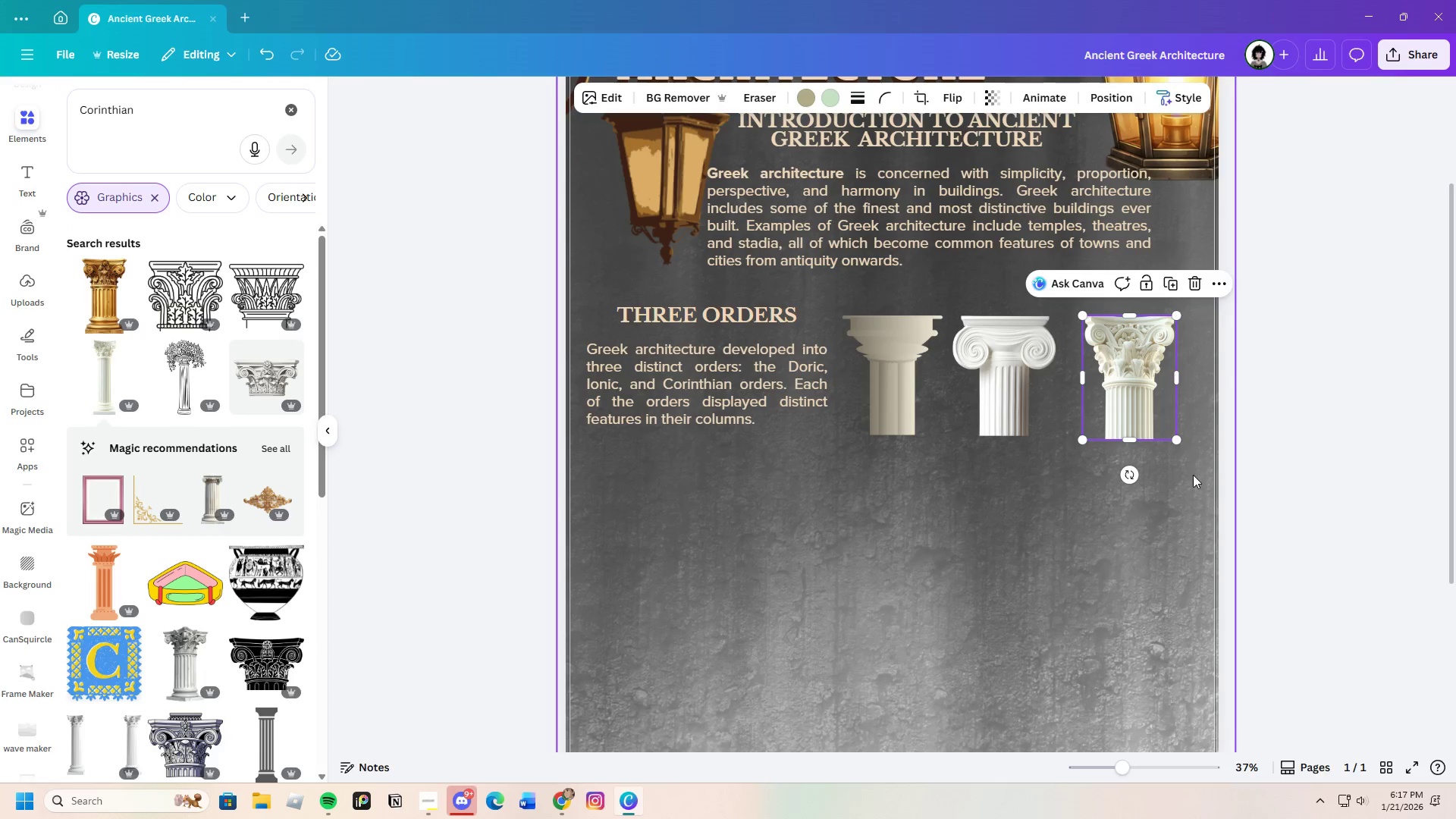 
left_click([1081, 541])
 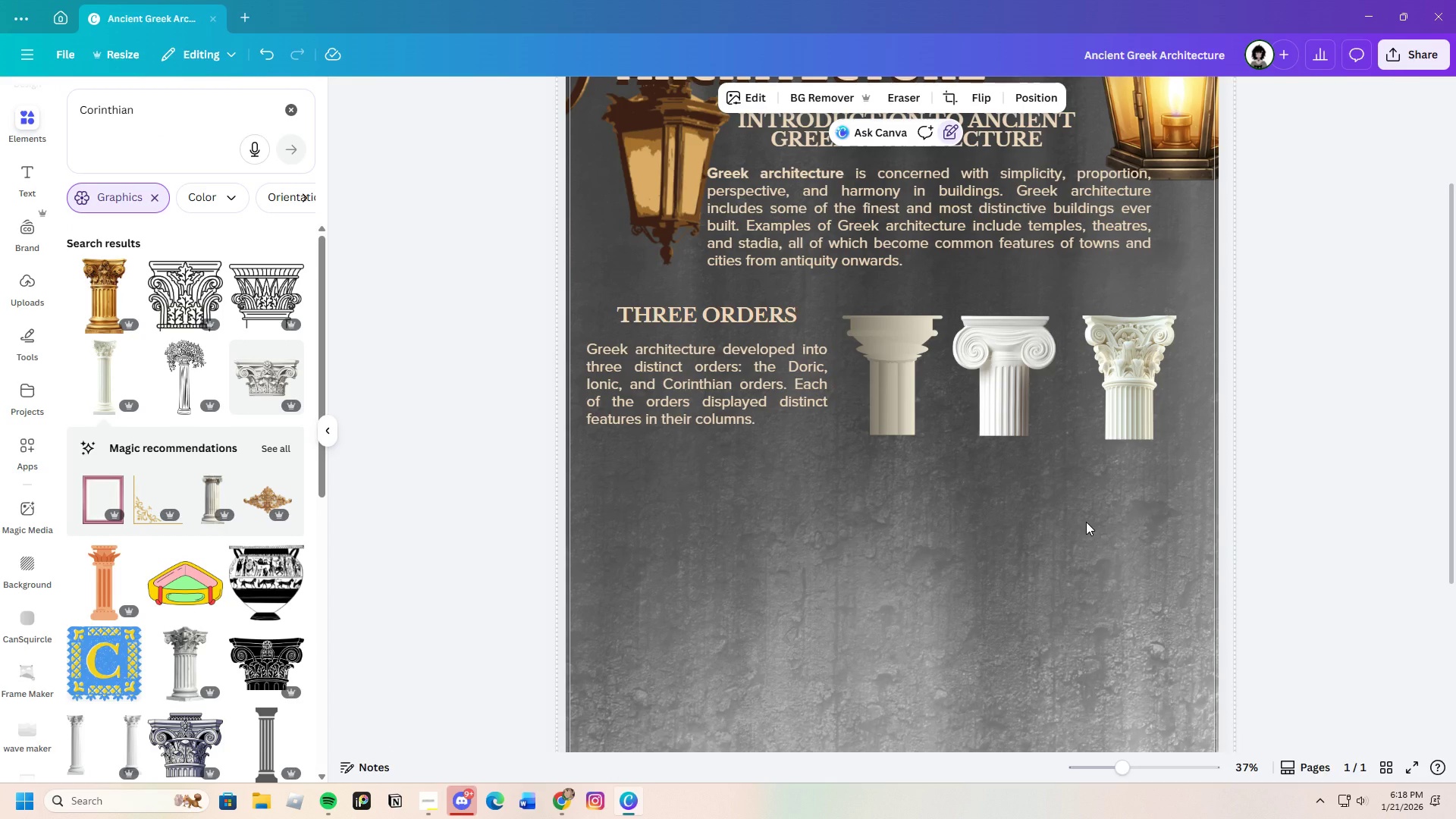 
left_click_drag(start_coordinate=[1116, 397], to_coordinate=[676, 566])
 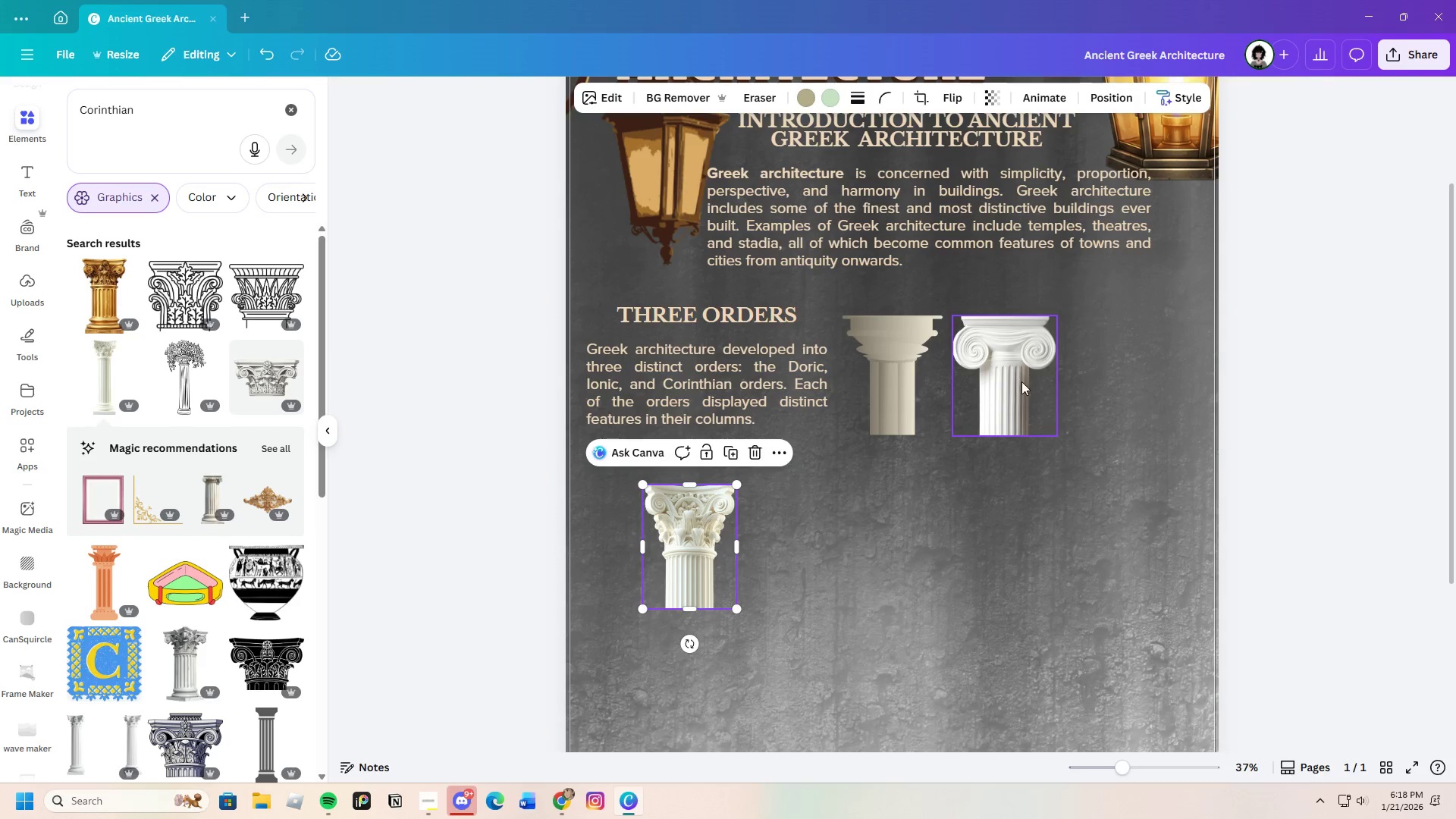 
left_click_drag(start_coordinate=[1015, 382], to_coordinate=[1080, 384])
 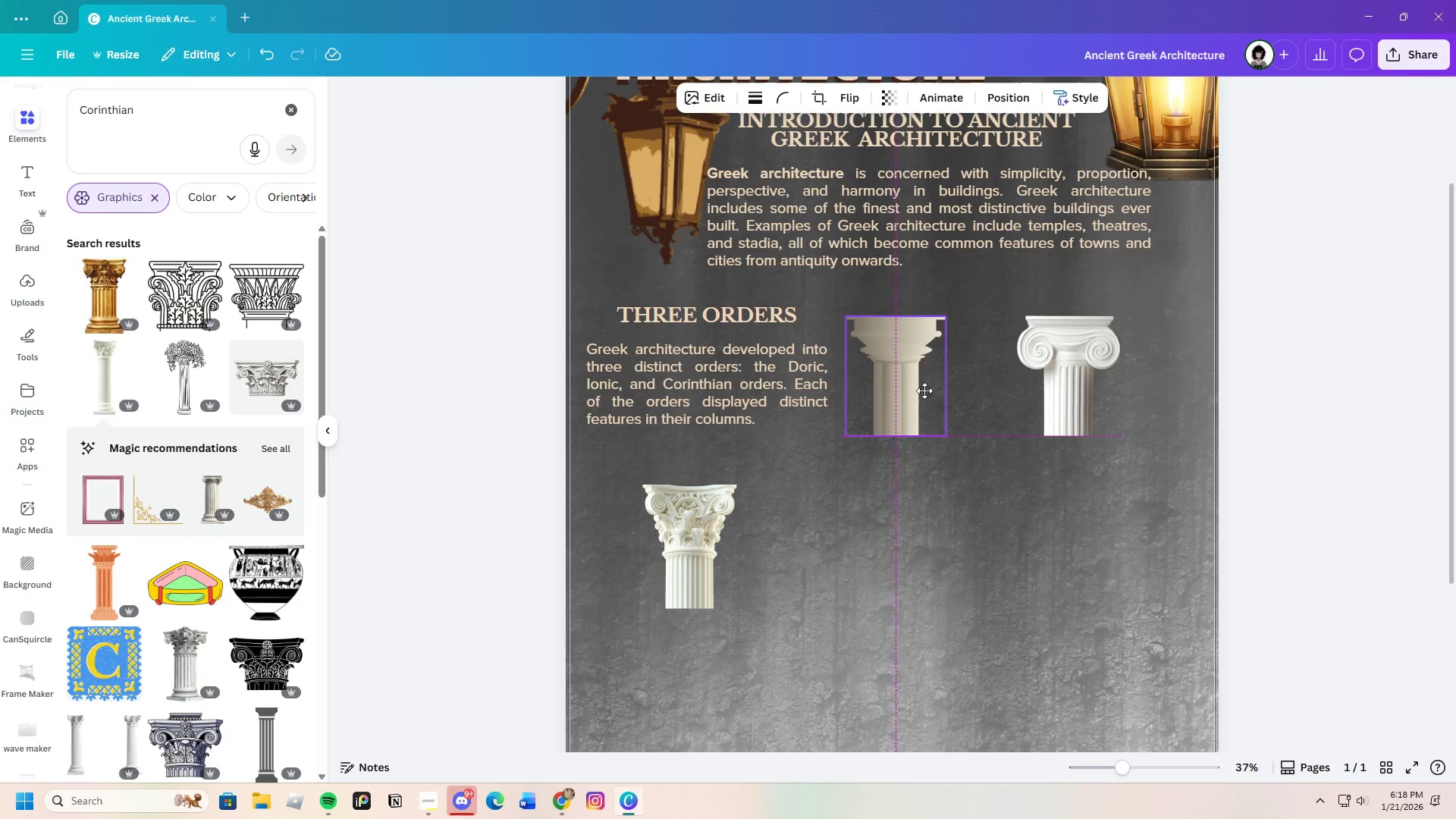 
left_click_drag(start_coordinate=[901, 378], to_coordinate=[984, 394])
 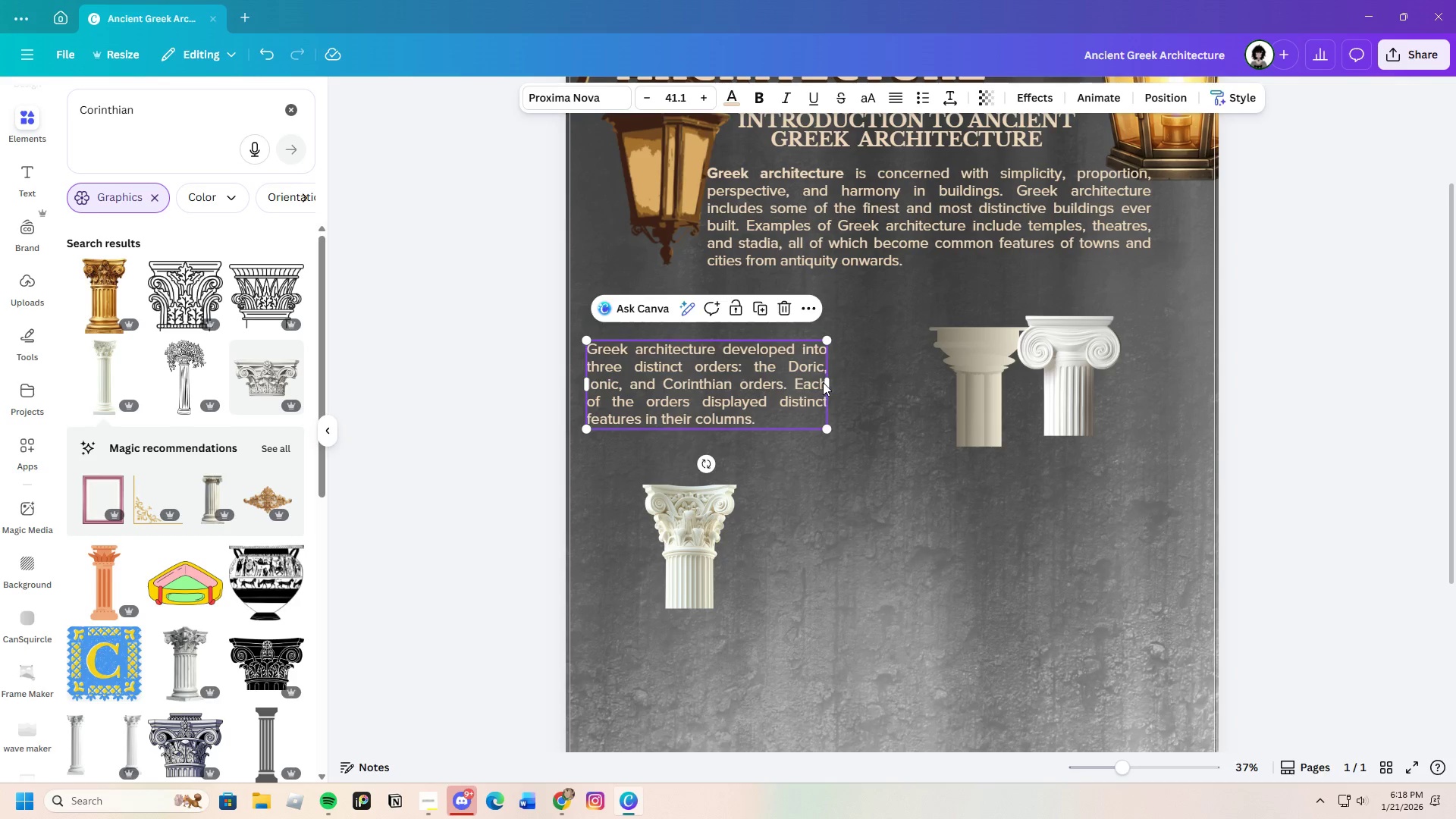 
left_click_drag(start_coordinate=[824, 382], to_coordinate=[842, 385])
 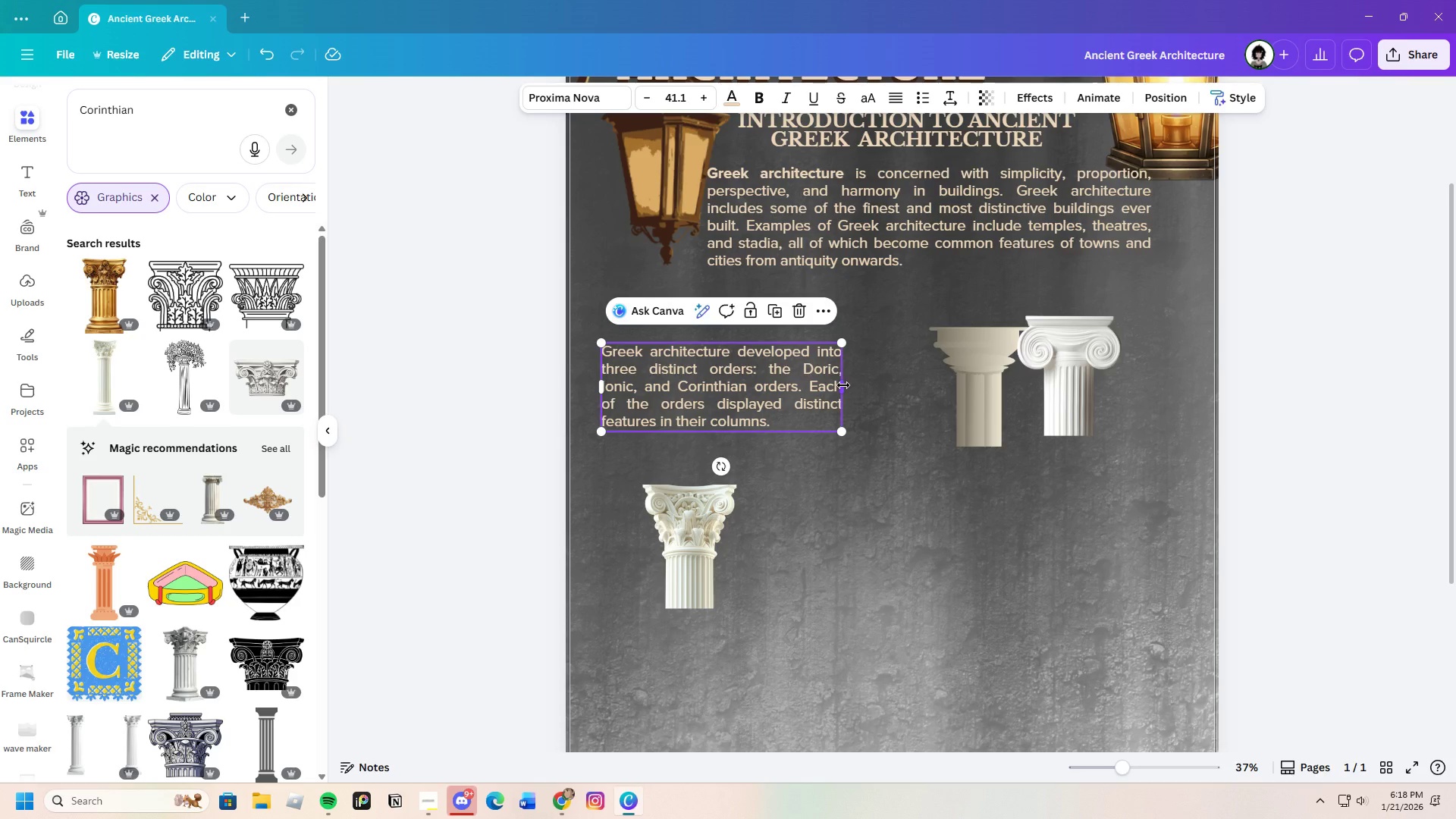 
left_click_drag(start_coordinate=[843, 385], to_coordinate=[780, 382])
 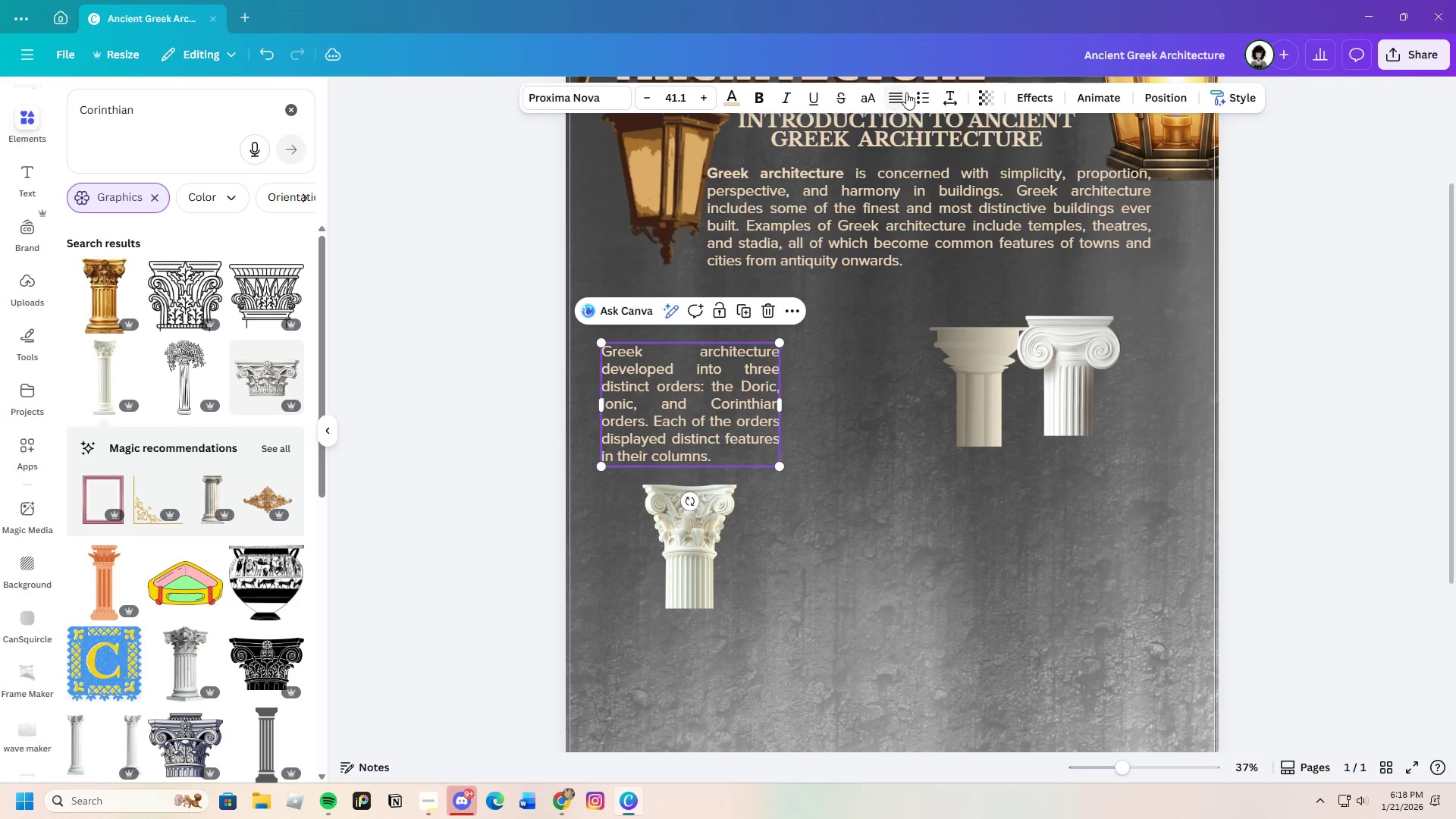 
left_click([907, 91])
 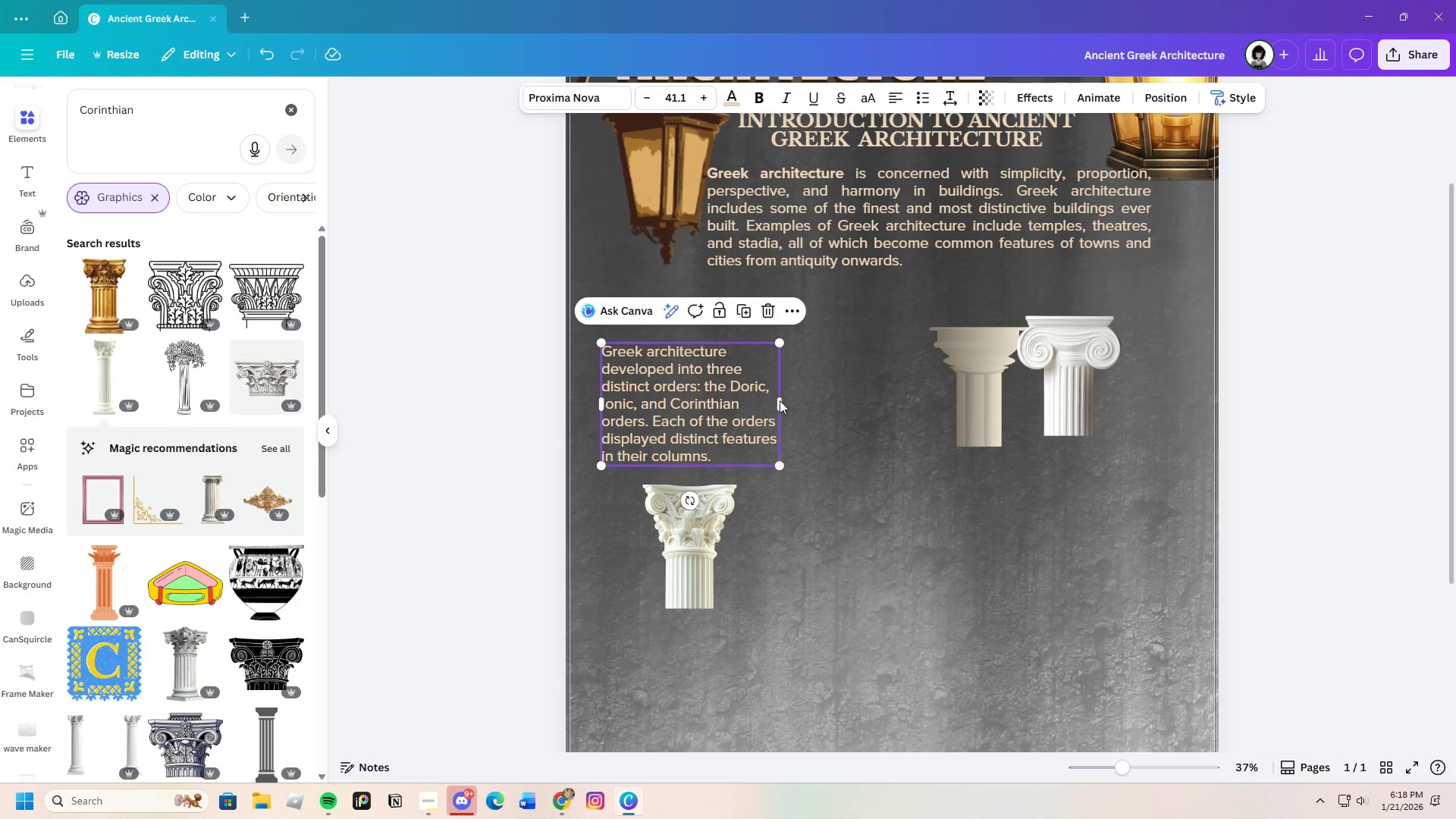 
left_click_drag(start_coordinate=[780, 400], to_coordinate=[760, 397])
 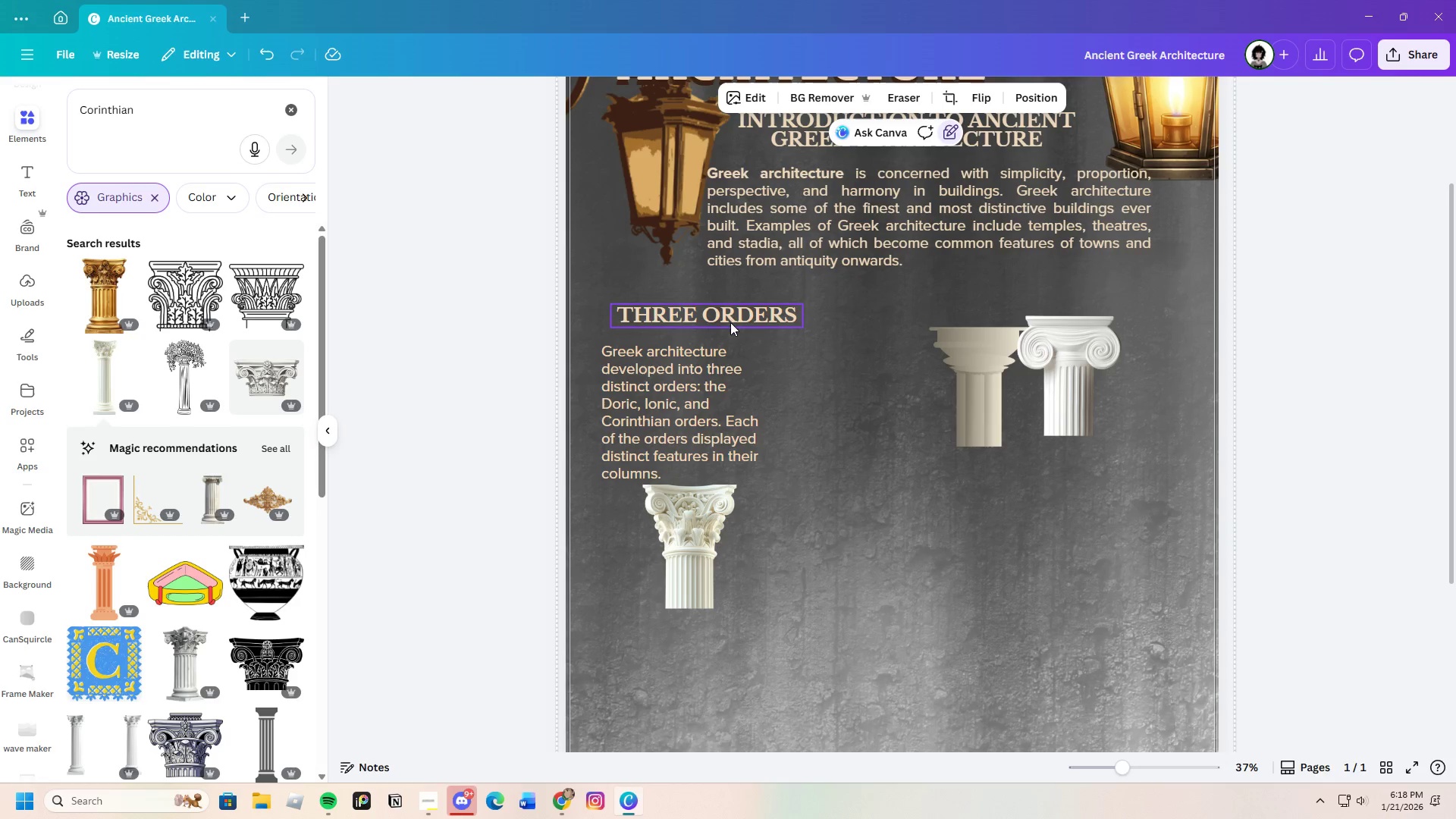 
left_click_drag(start_coordinate=[732, 314], to_coordinate=[705, 297])
 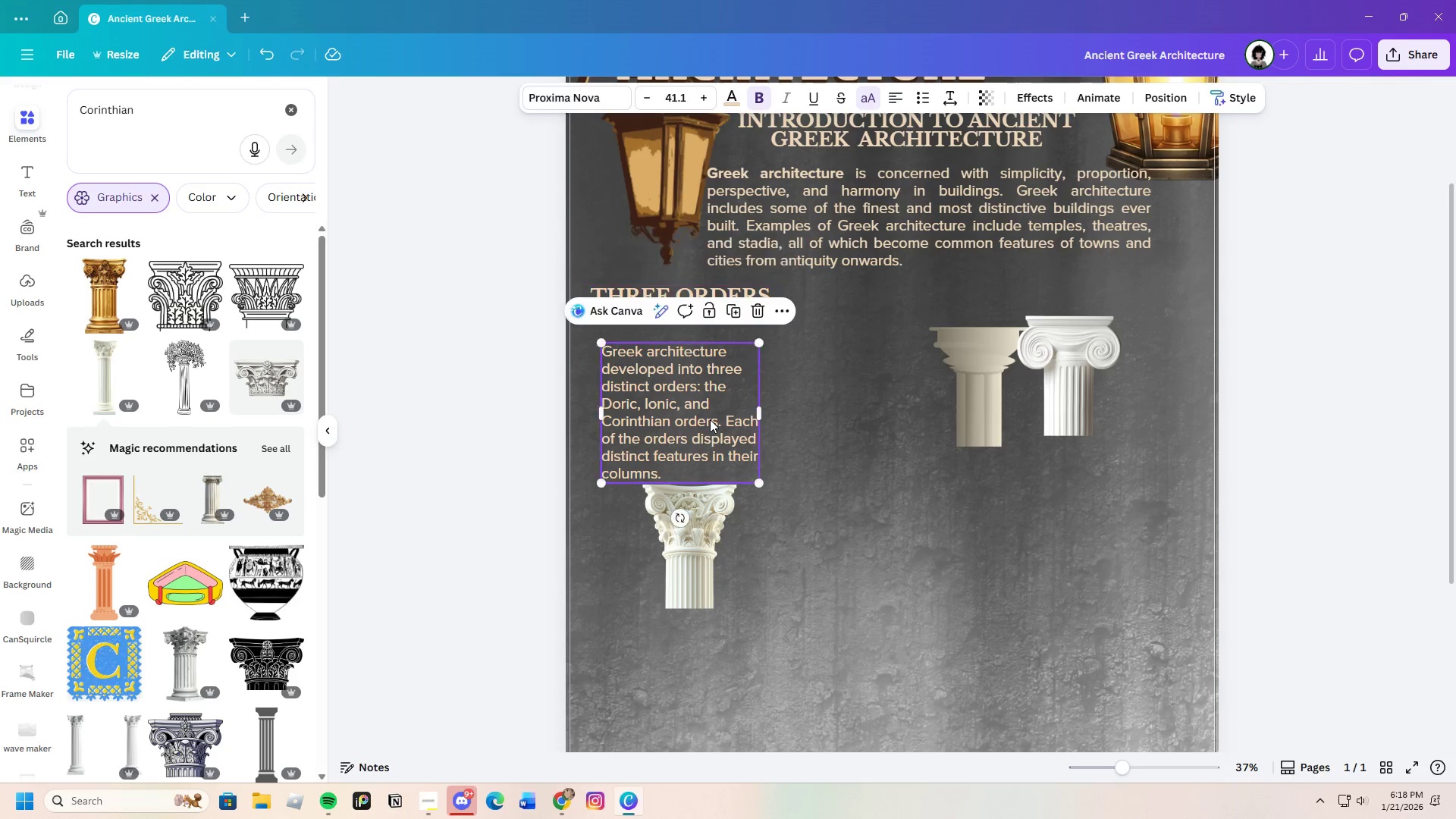 
left_click_drag(start_coordinate=[710, 419], to_coordinate=[697, 388])
 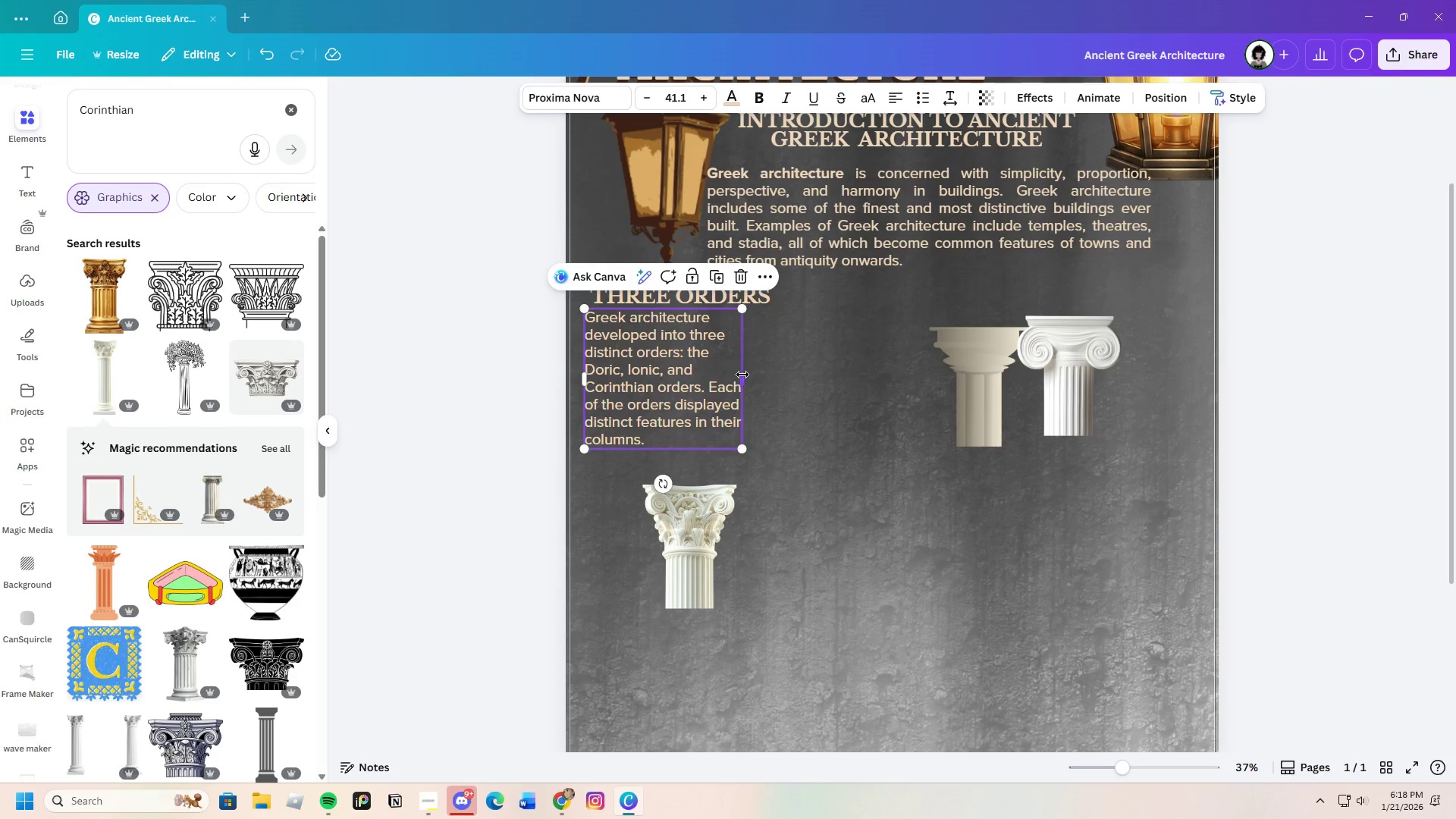 
left_click_drag(start_coordinate=[742, 375], to_coordinate=[779, 372])
 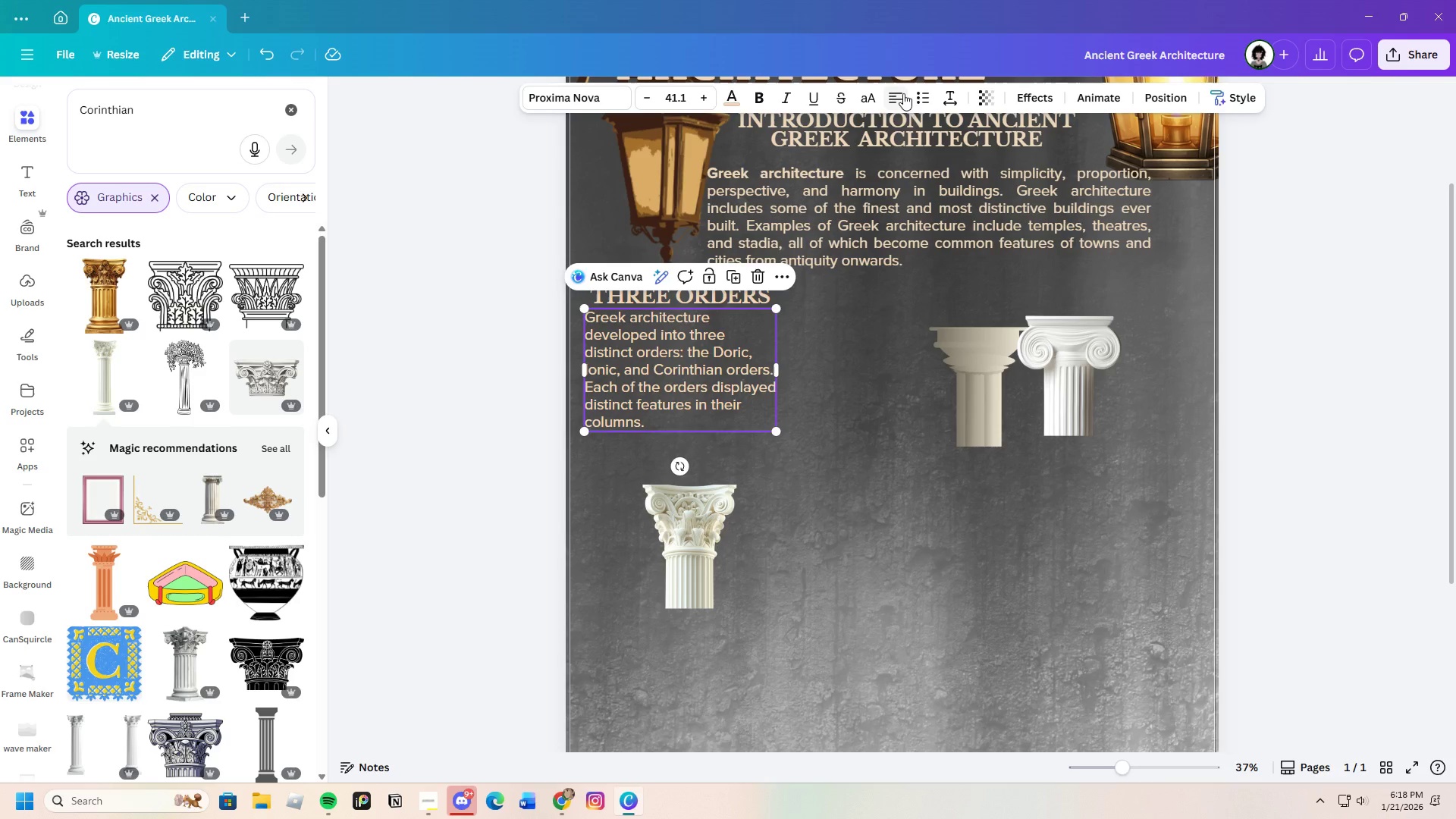 
left_click([895, 96])
 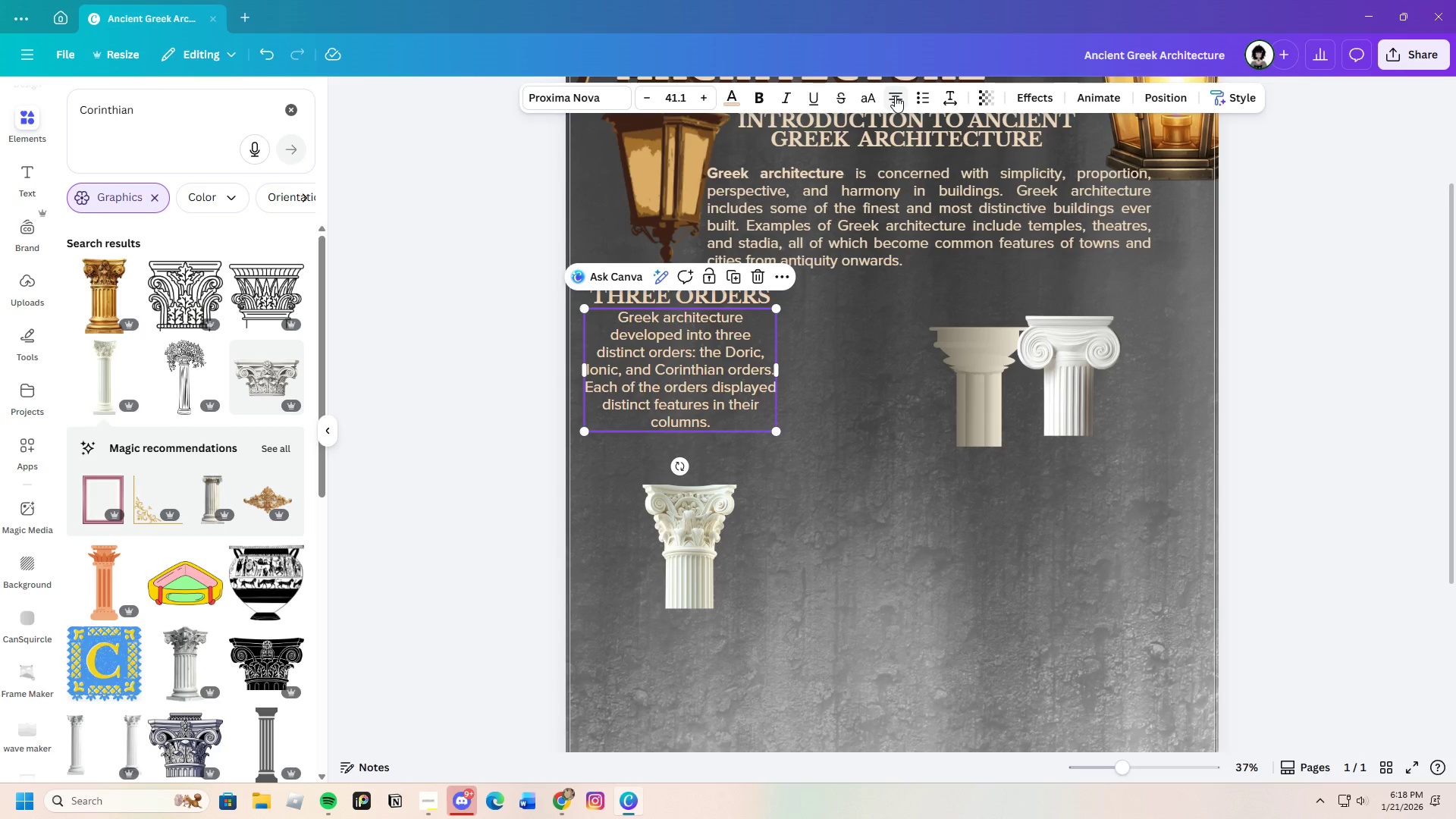 
left_click([895, 96])
 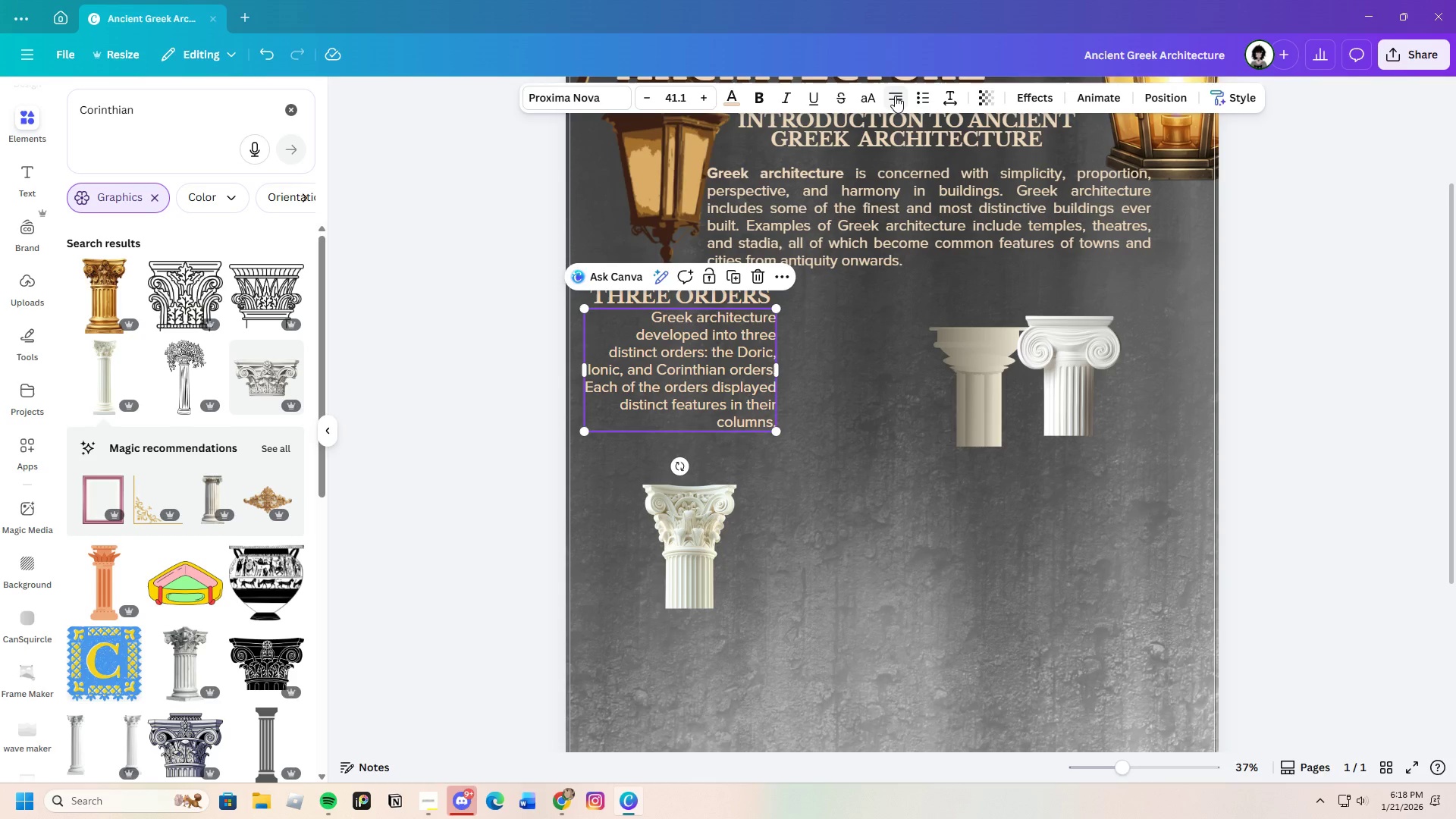 
left_click([895, 96])
 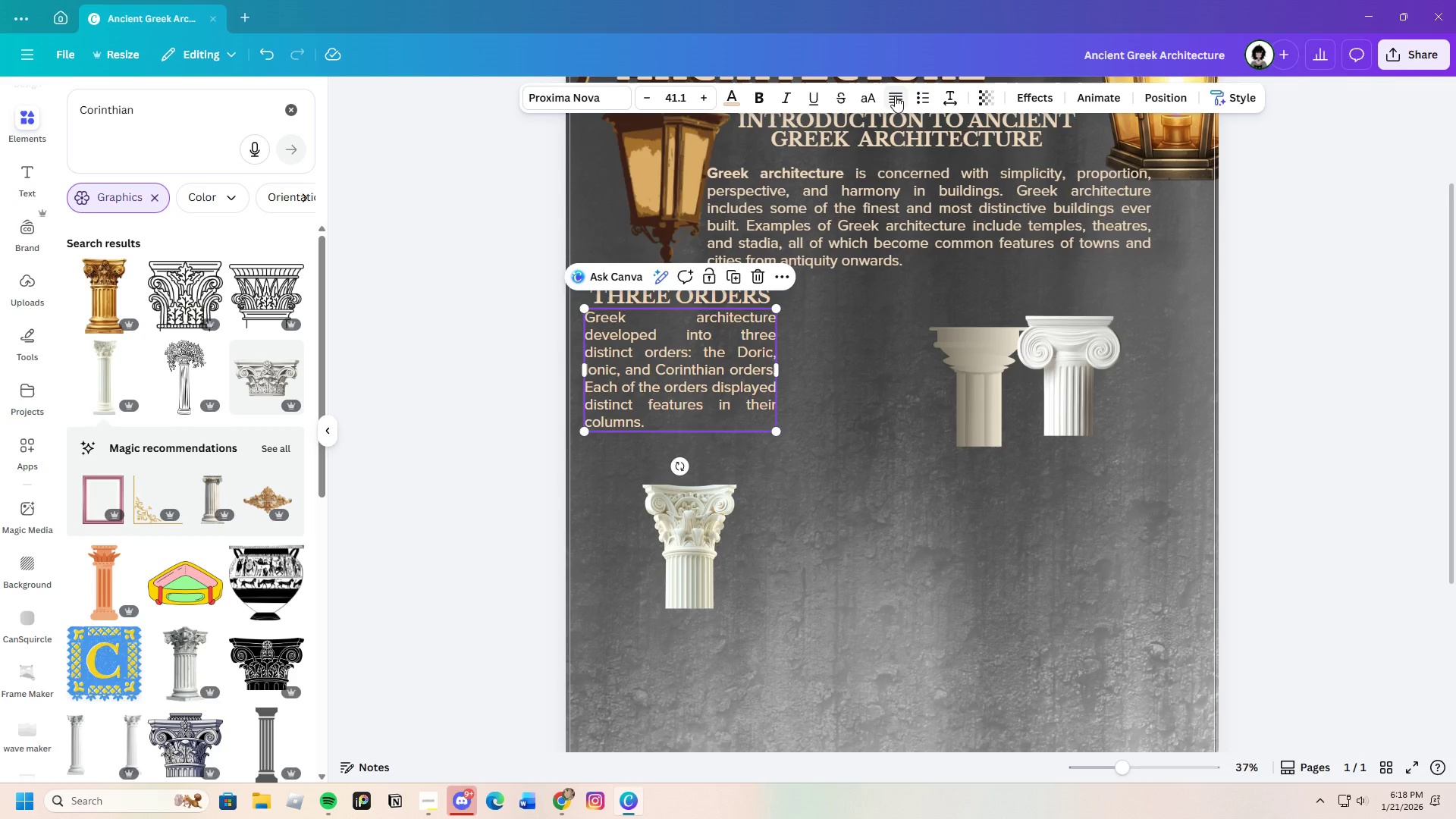 
left_click([895, 96])
 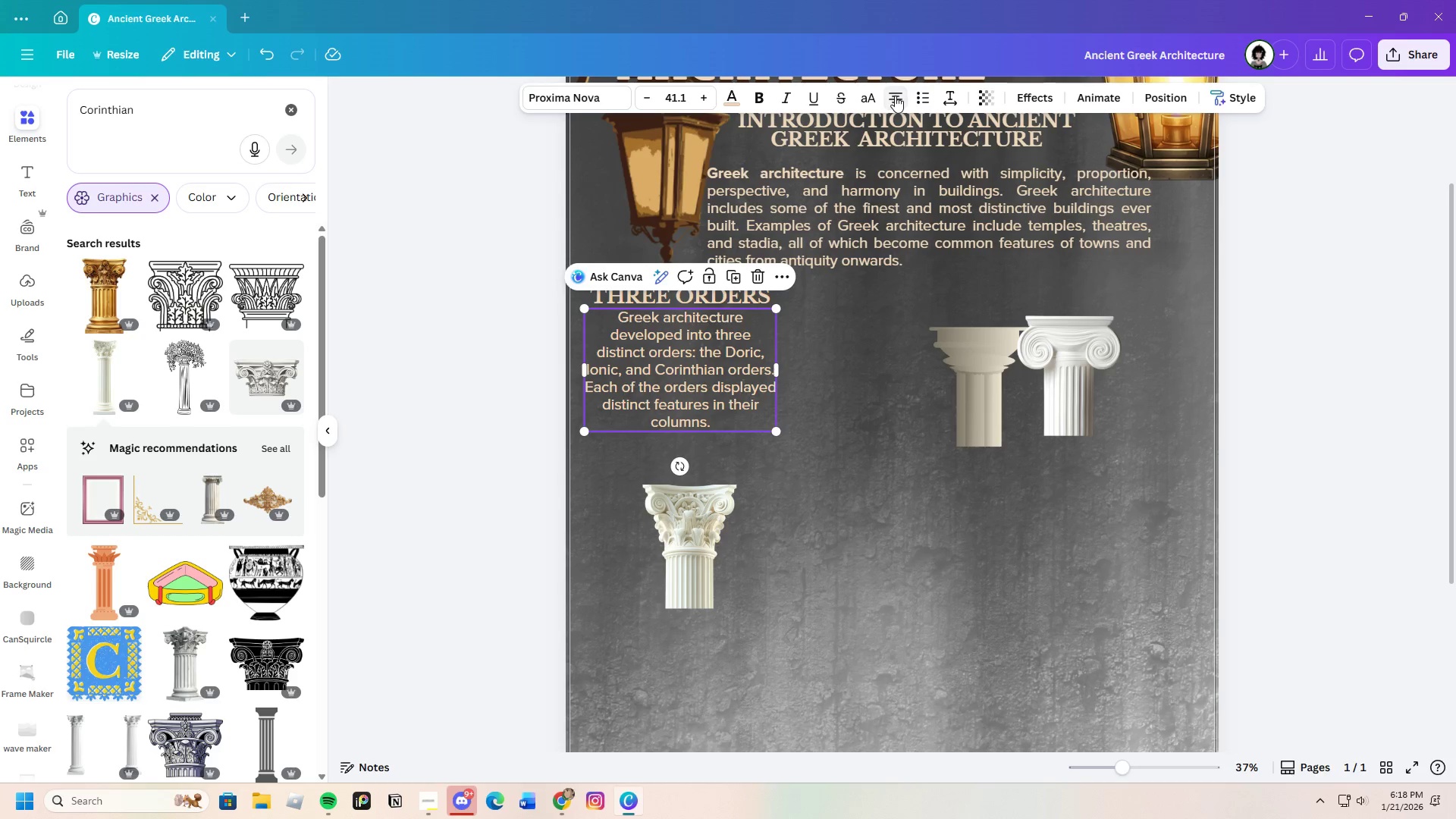 
double_click([895, 96])
 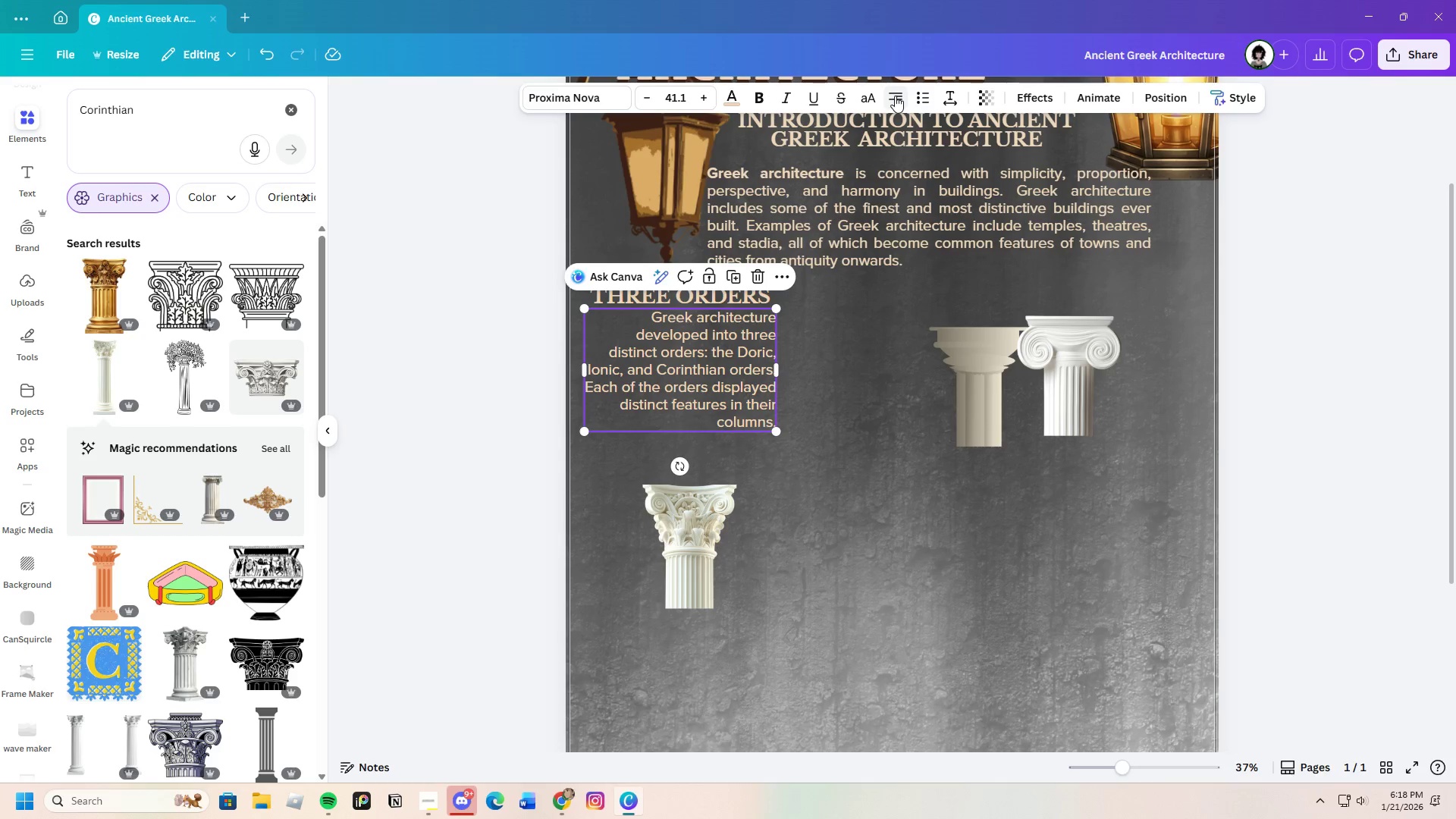 
triple_click([895, 96])
 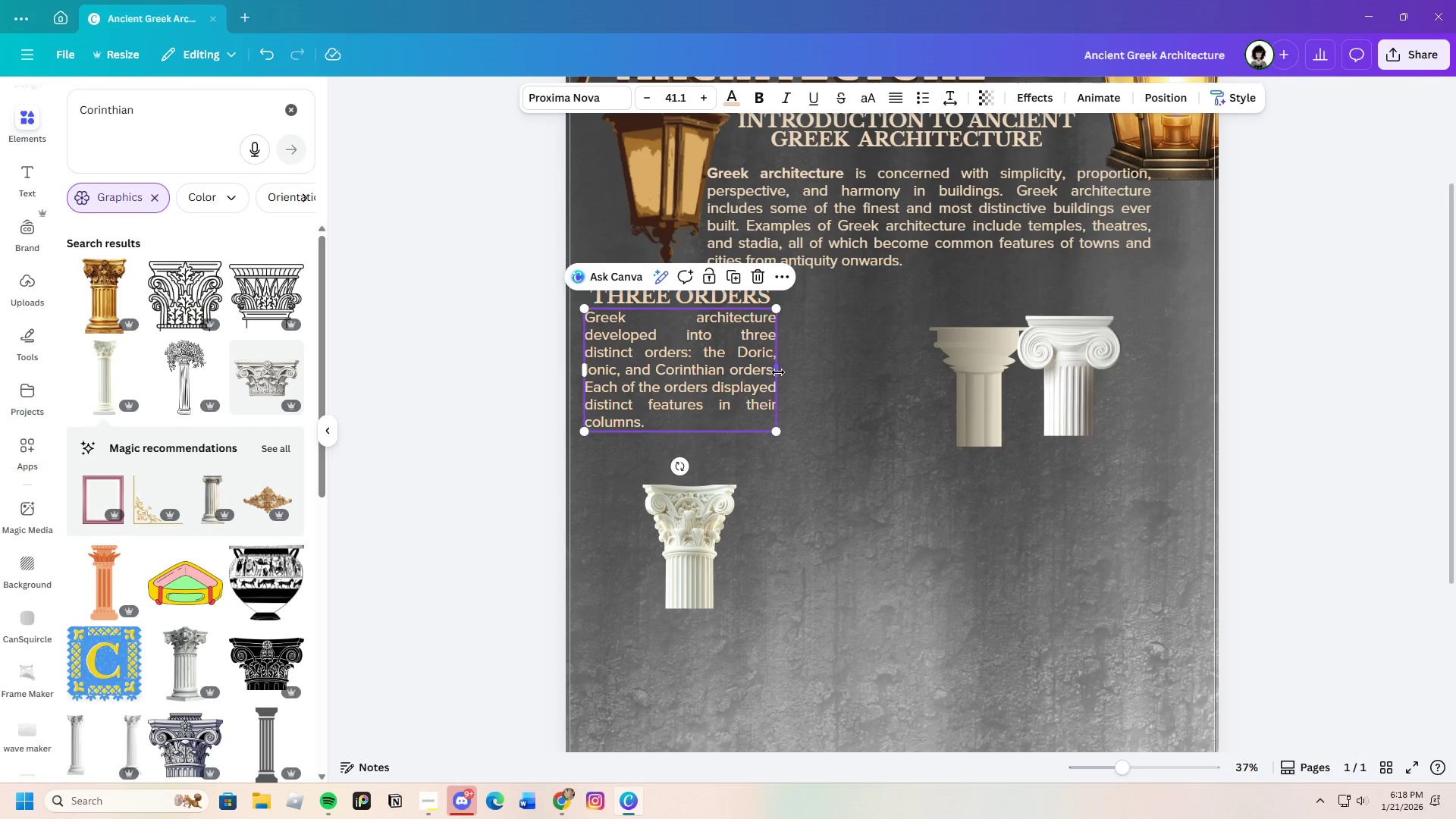 
left_click_drag(start_coordinate=[778, 372], to_coordinate=[799, 376])
 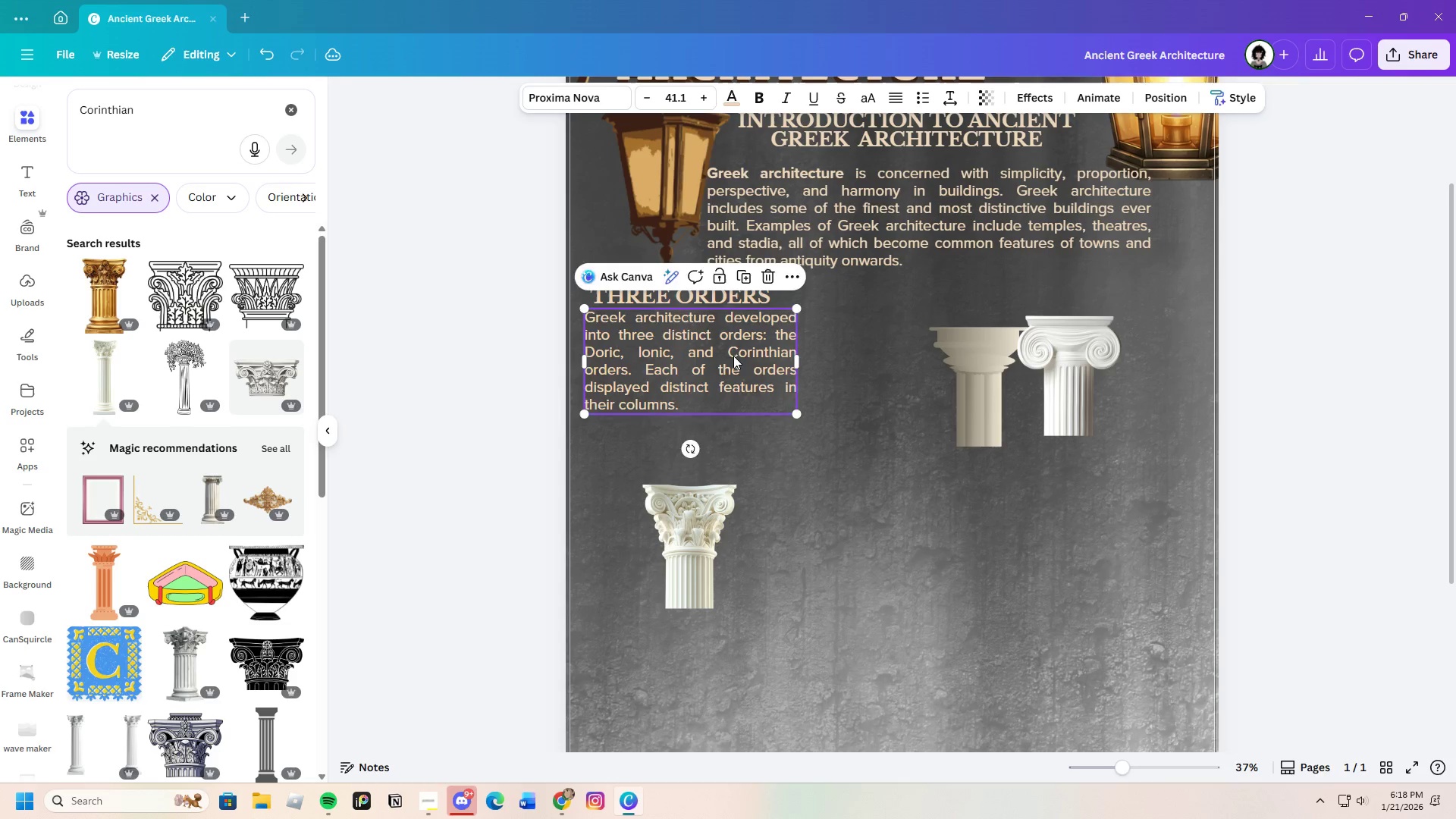 
left_click_drag(start_coordinate=[733, 353], to_coordinate=[731, 363])
 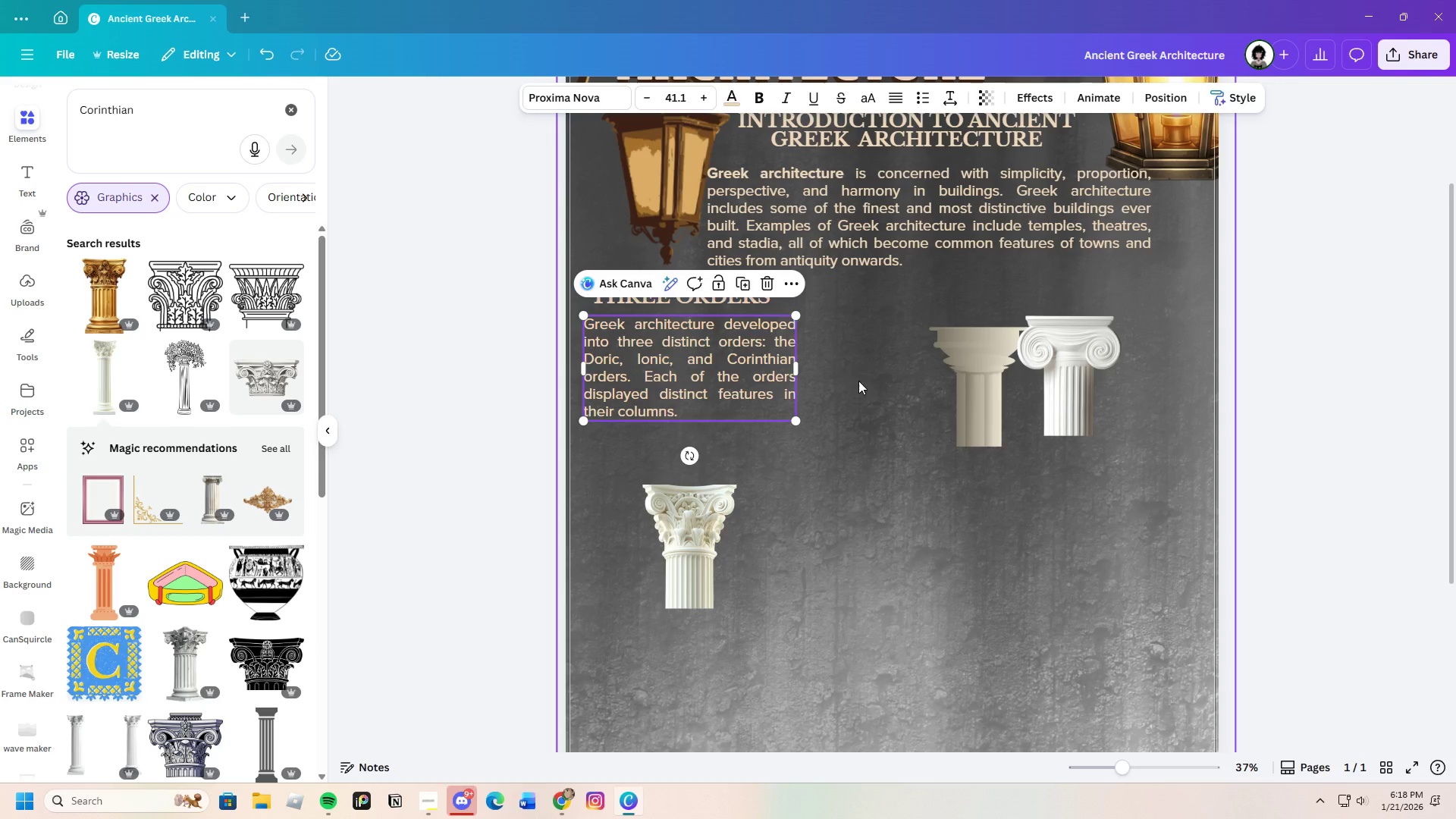 
left_click([858, 381])
 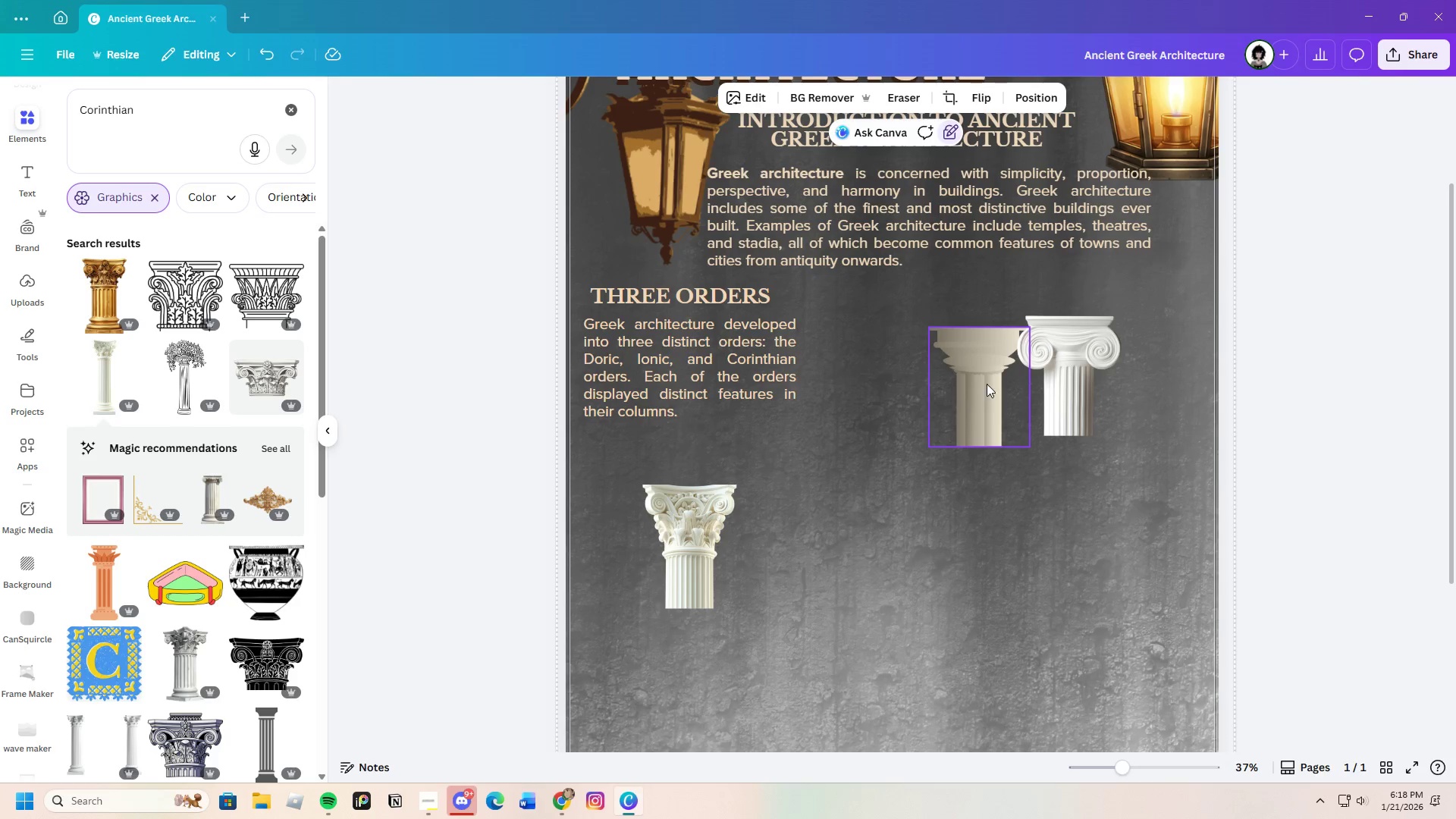 
left_click_drag(start_coordinate=[984, 381], to_coordinate=[873, 373])
 